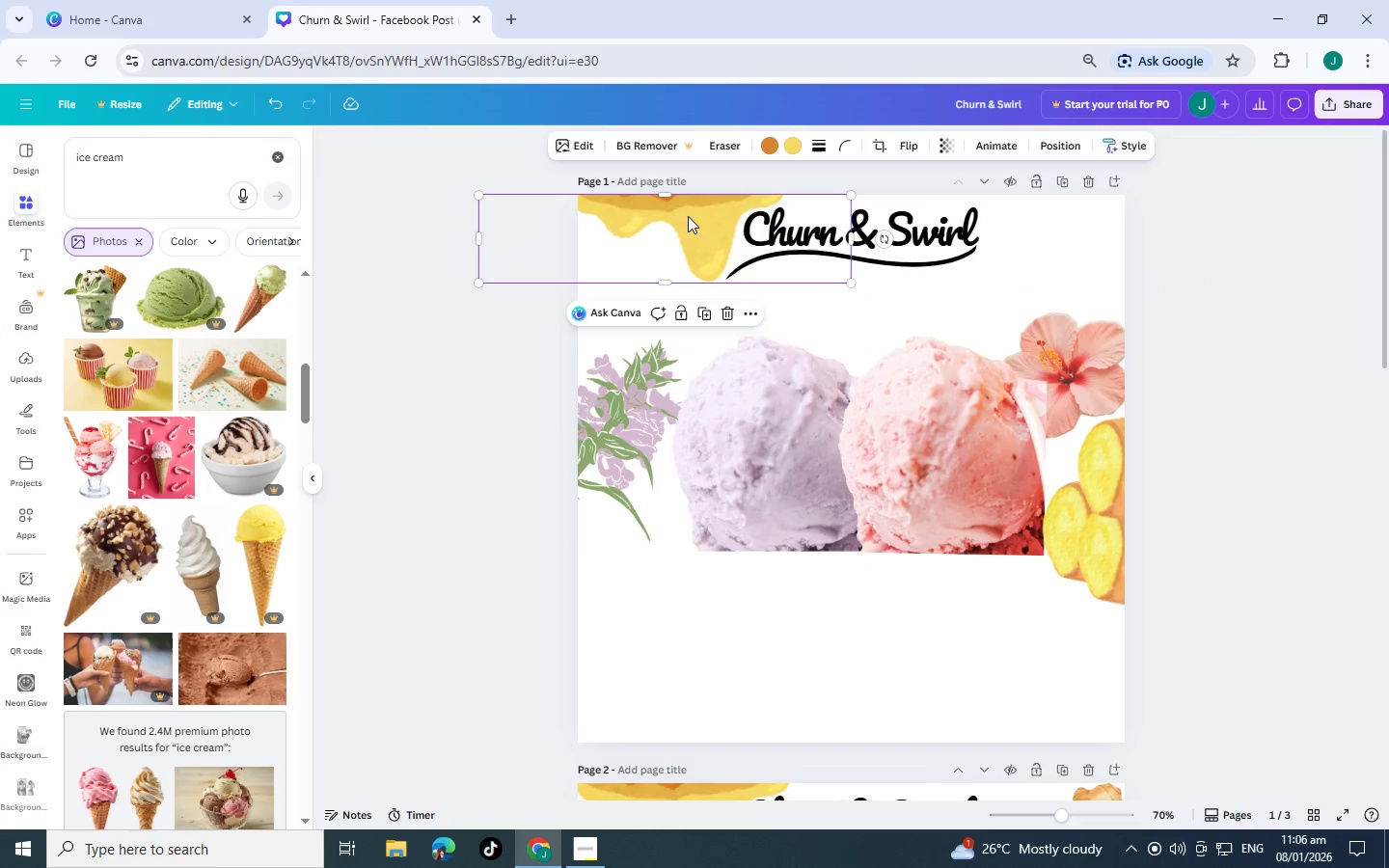 
left_click_drag(start_coordinate=[688, 216], to_coordinate=[639, 532])
 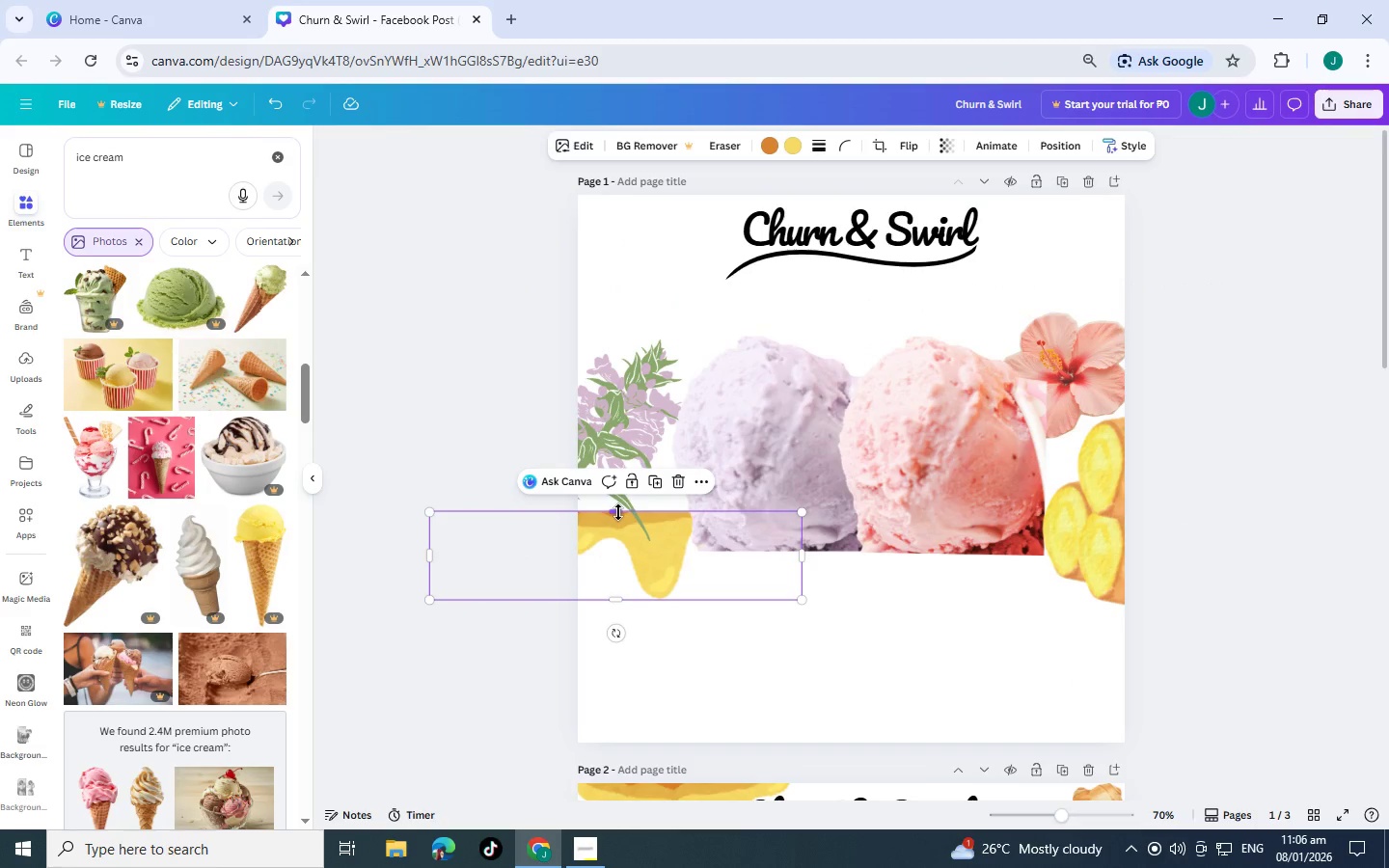 
left_click_drag(start_coordinate=[618, 512], to_coordinate=[620, 444])
 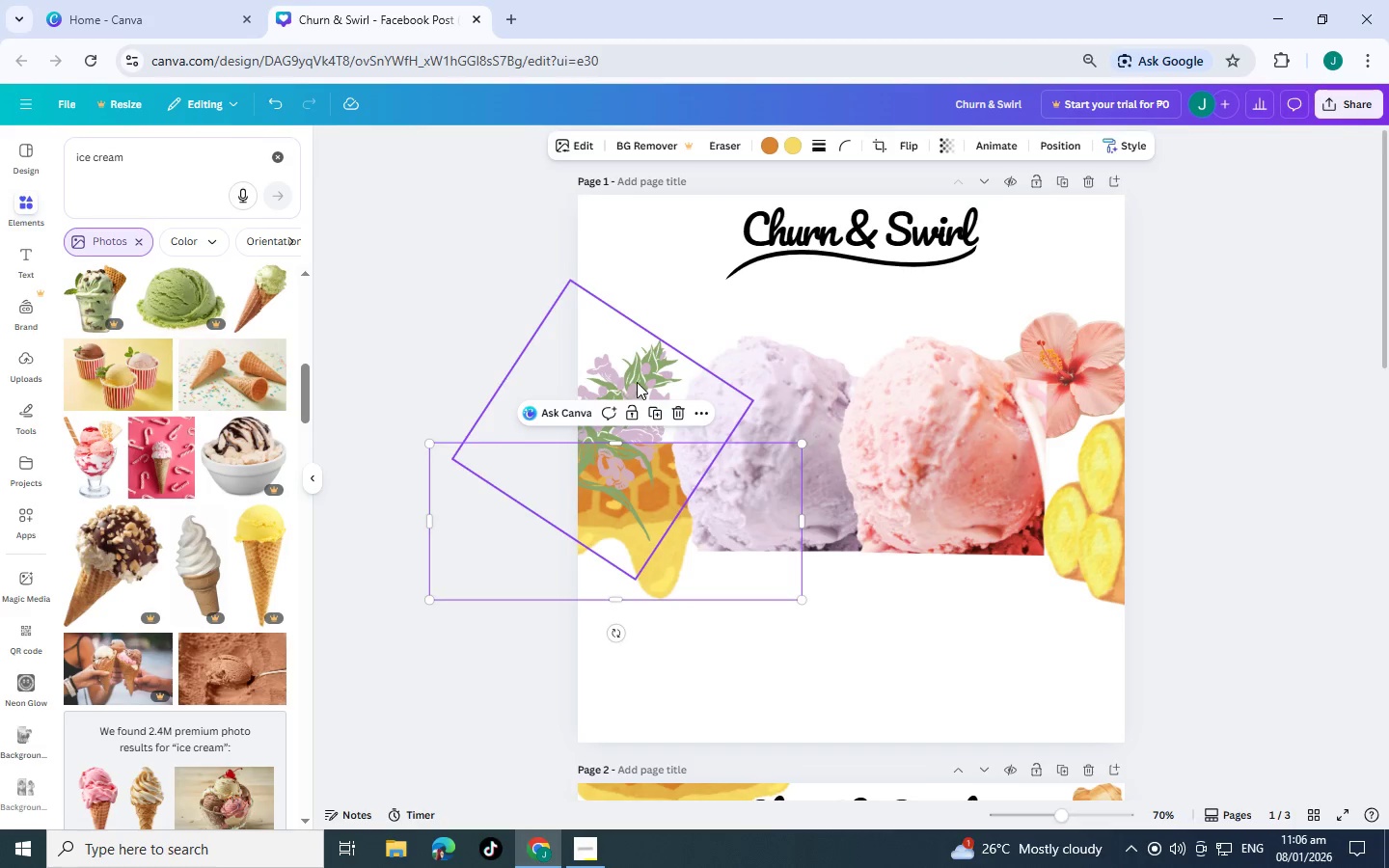 
left_click([637, 382])
 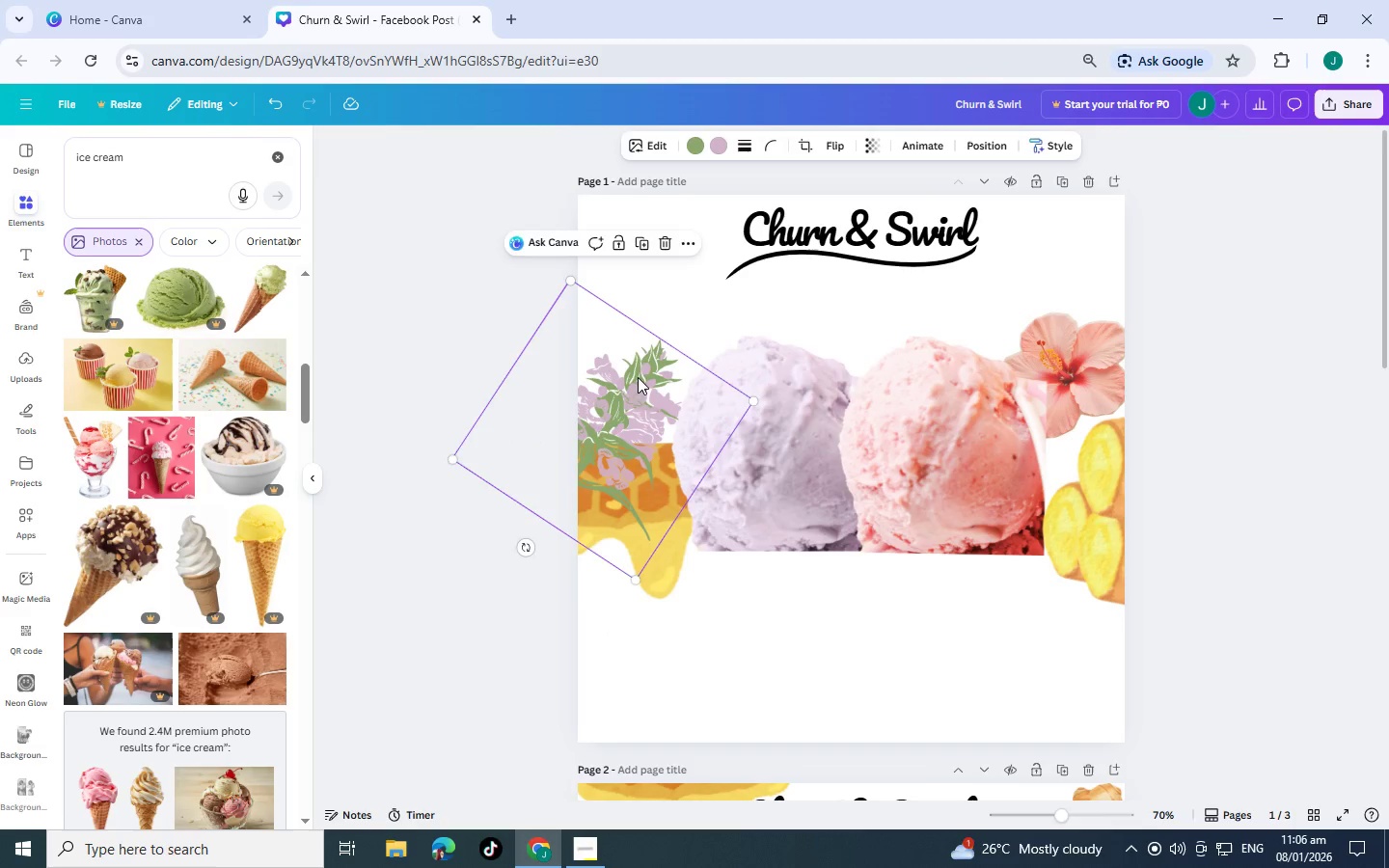 
left_click_drag(start_coordinate=[638, 377], to_coordinate=[639, 385])
 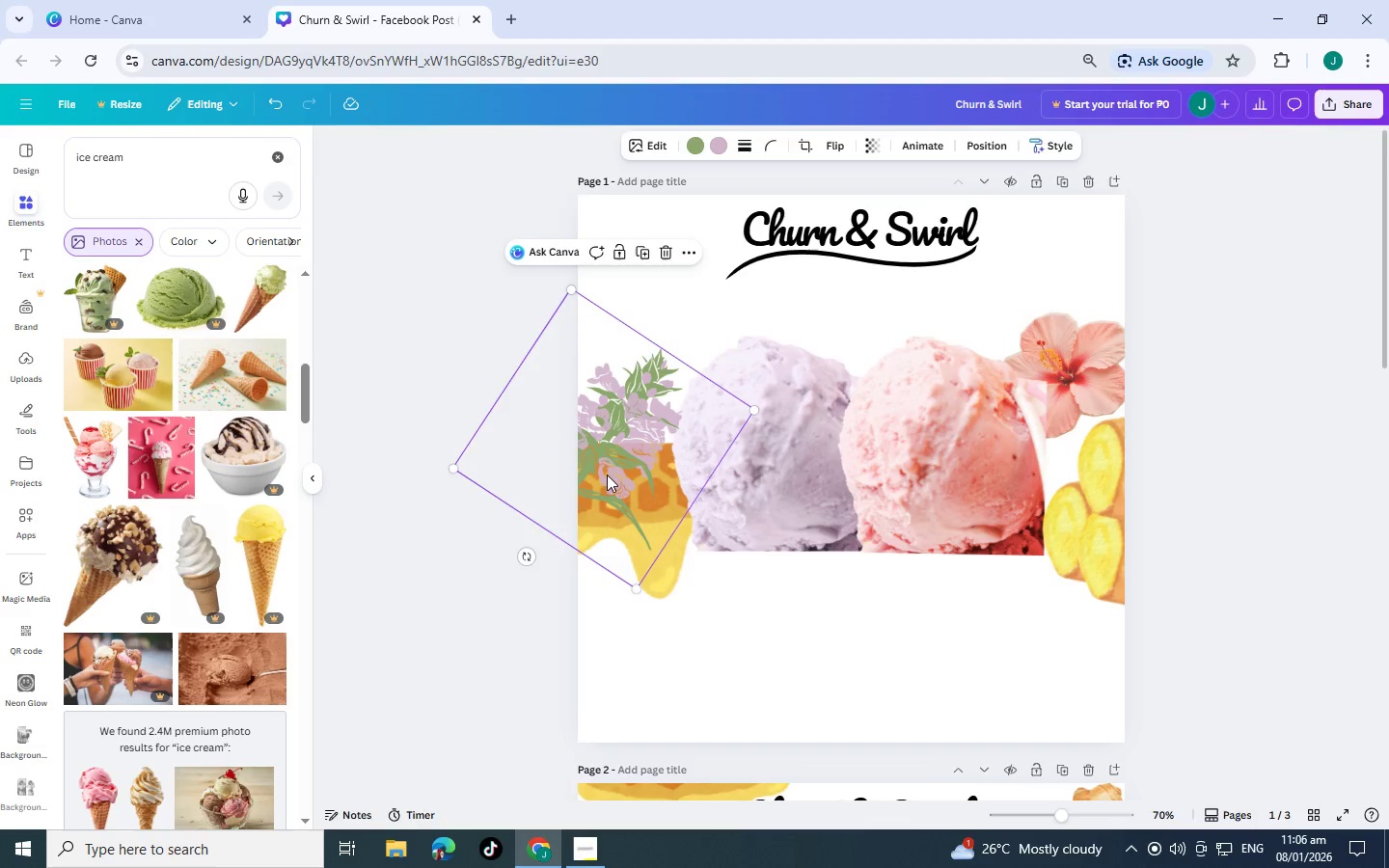 
left_click_drag(start_coordinate=[521, 559], to_coordinate=[403, 526])
 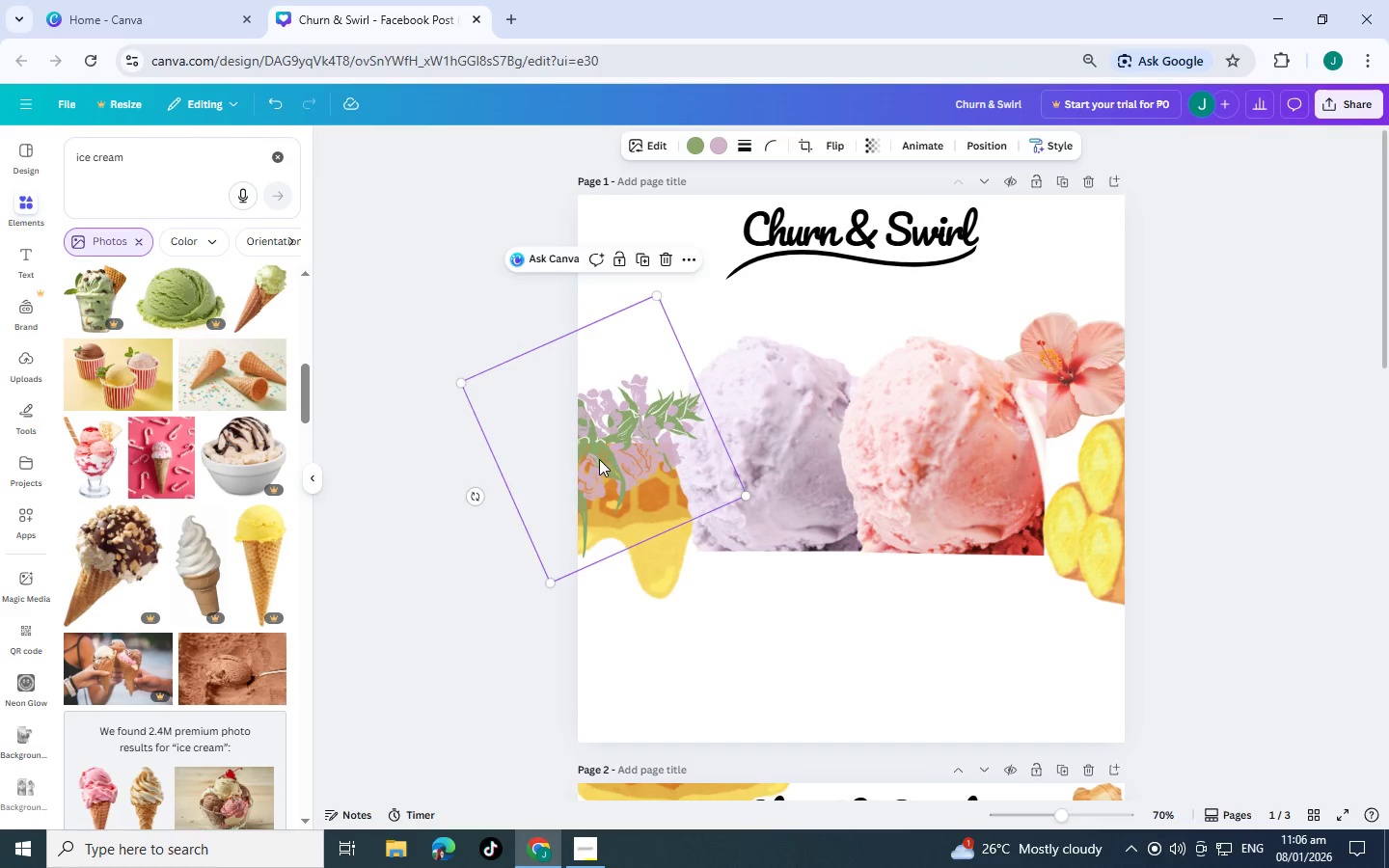 
left_click_drag(start_coordinate=[602, 460], to_coordinate=[609, 452])
 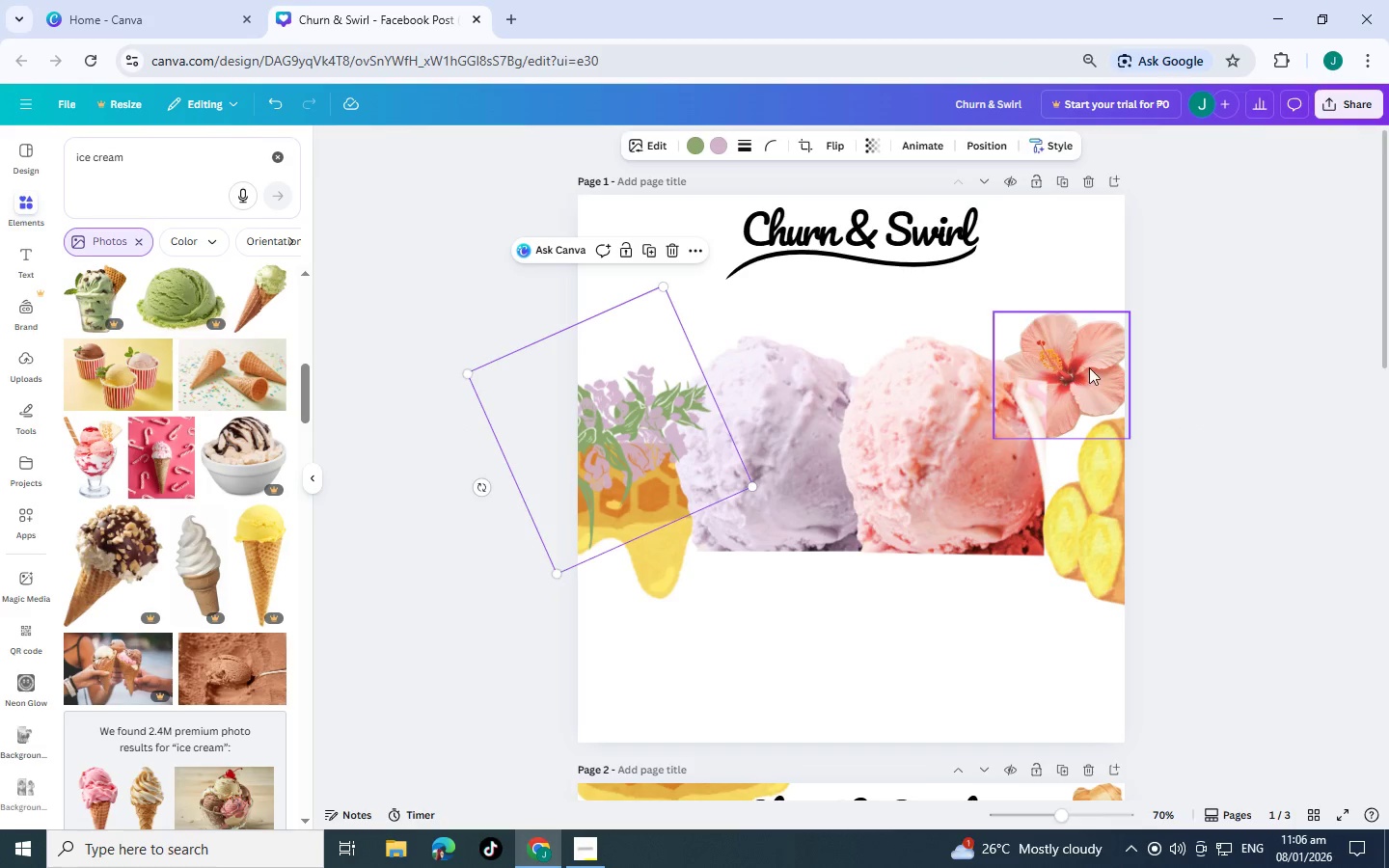 
left_click_drag(start_coordinate=[1093, 364], to_coordinate=[1099, 364])
 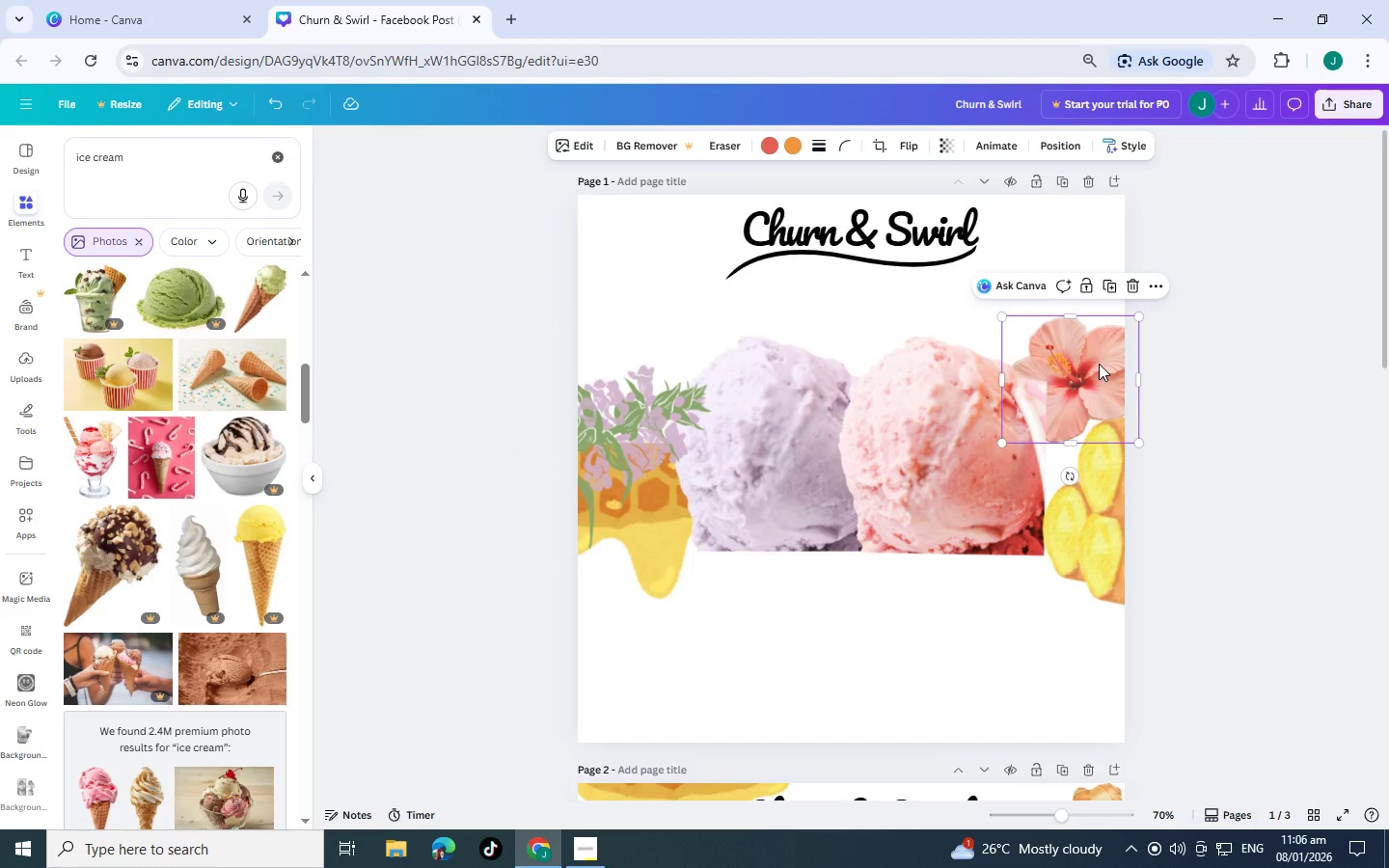 
left_click_drag(start_coordinate=[1099, 364], to_coordinate=[1107, 397])
 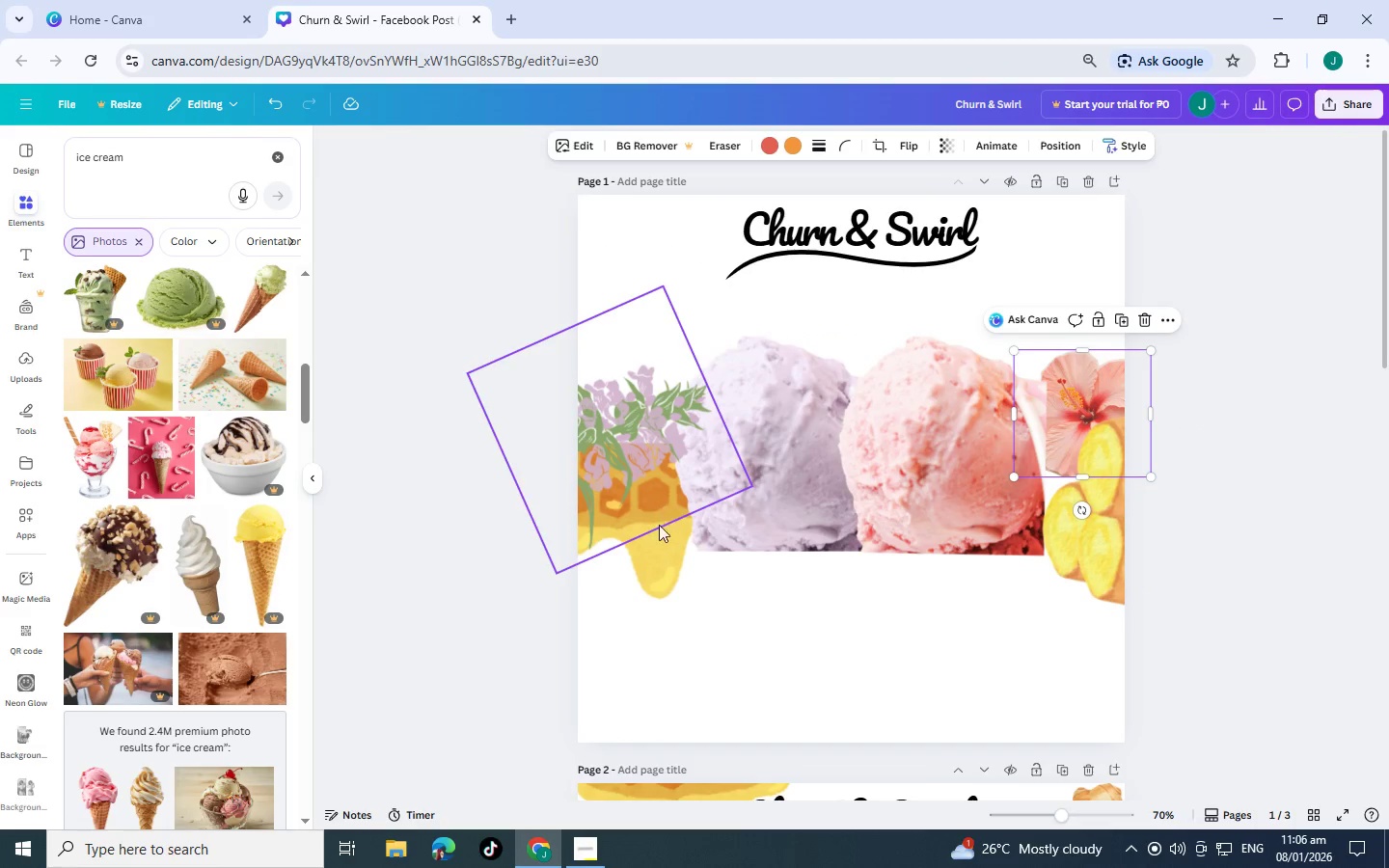 
left_click([663, 546])
 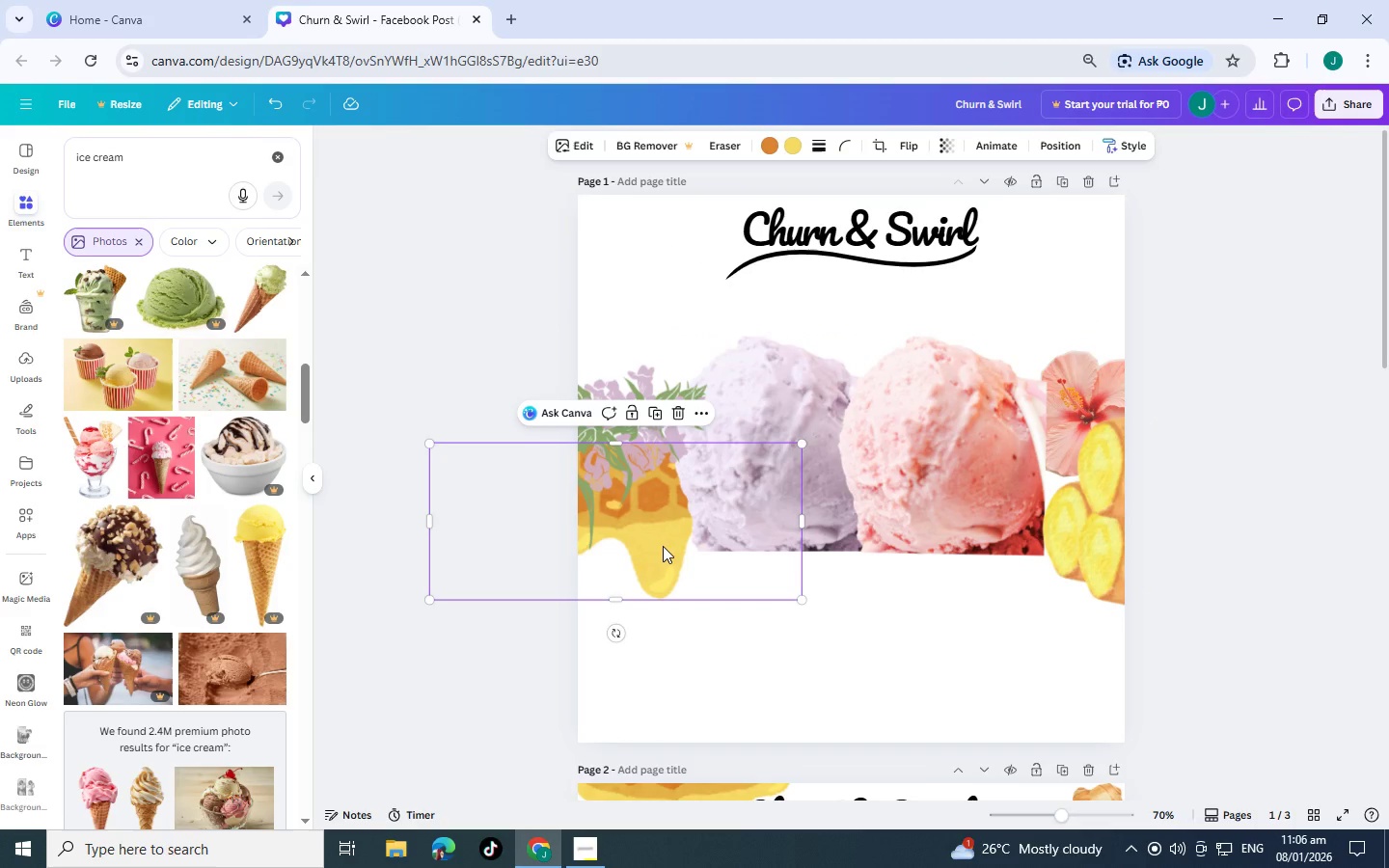 
key(Control+C)
 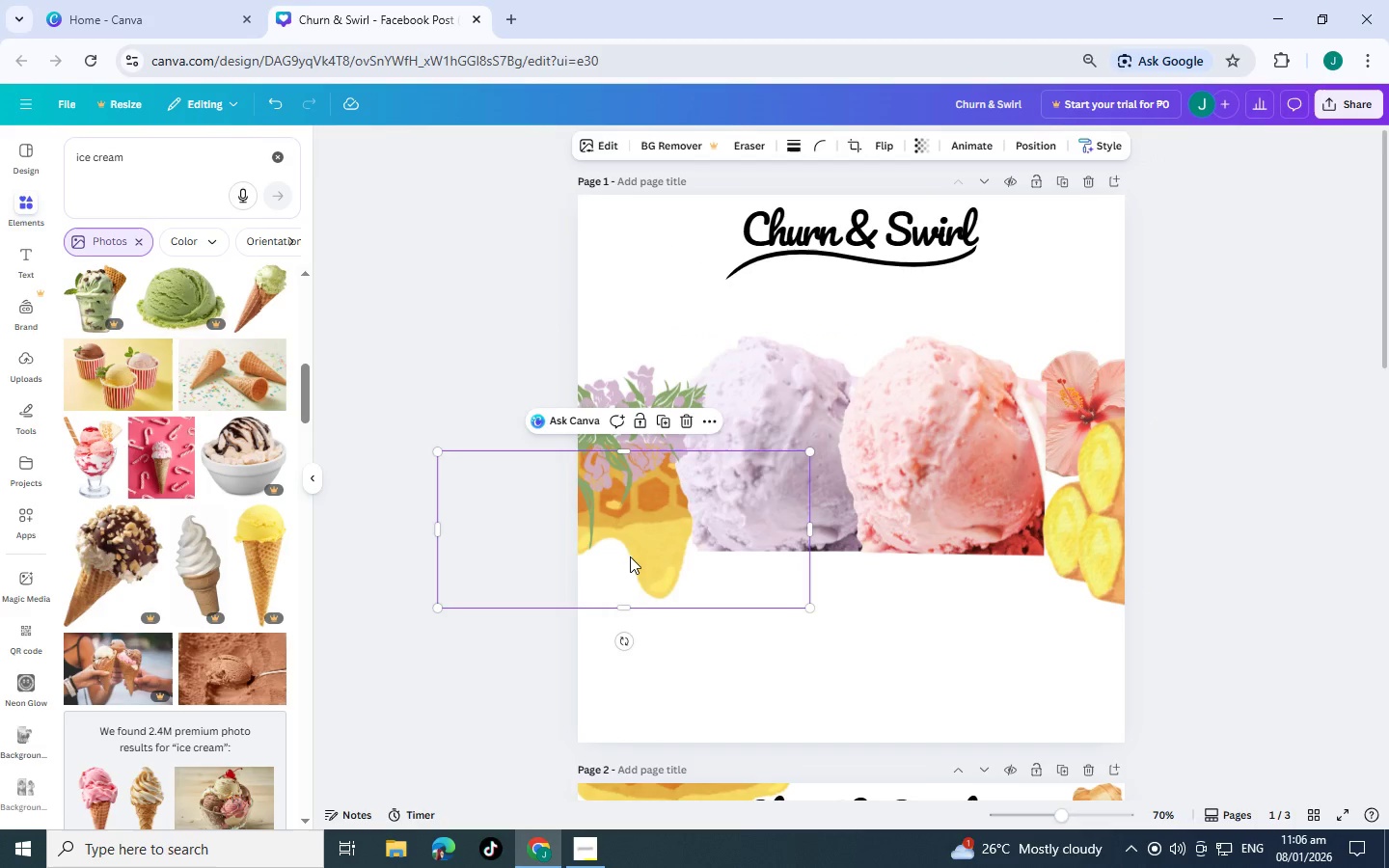 
key(Control+V)
 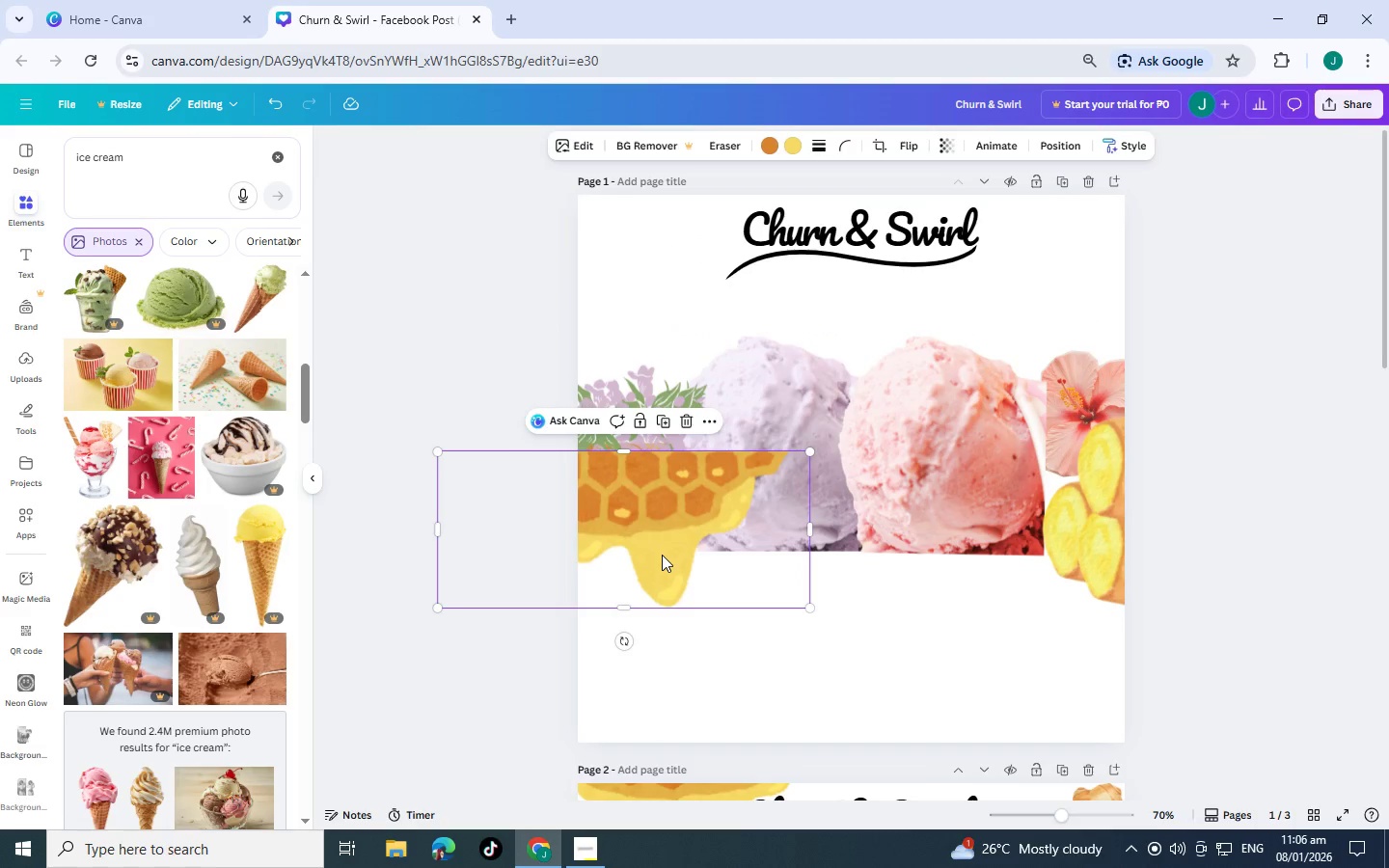 
left_click_drag(start_coordinate=[662, 555], to_coordinate=[766, 448])
 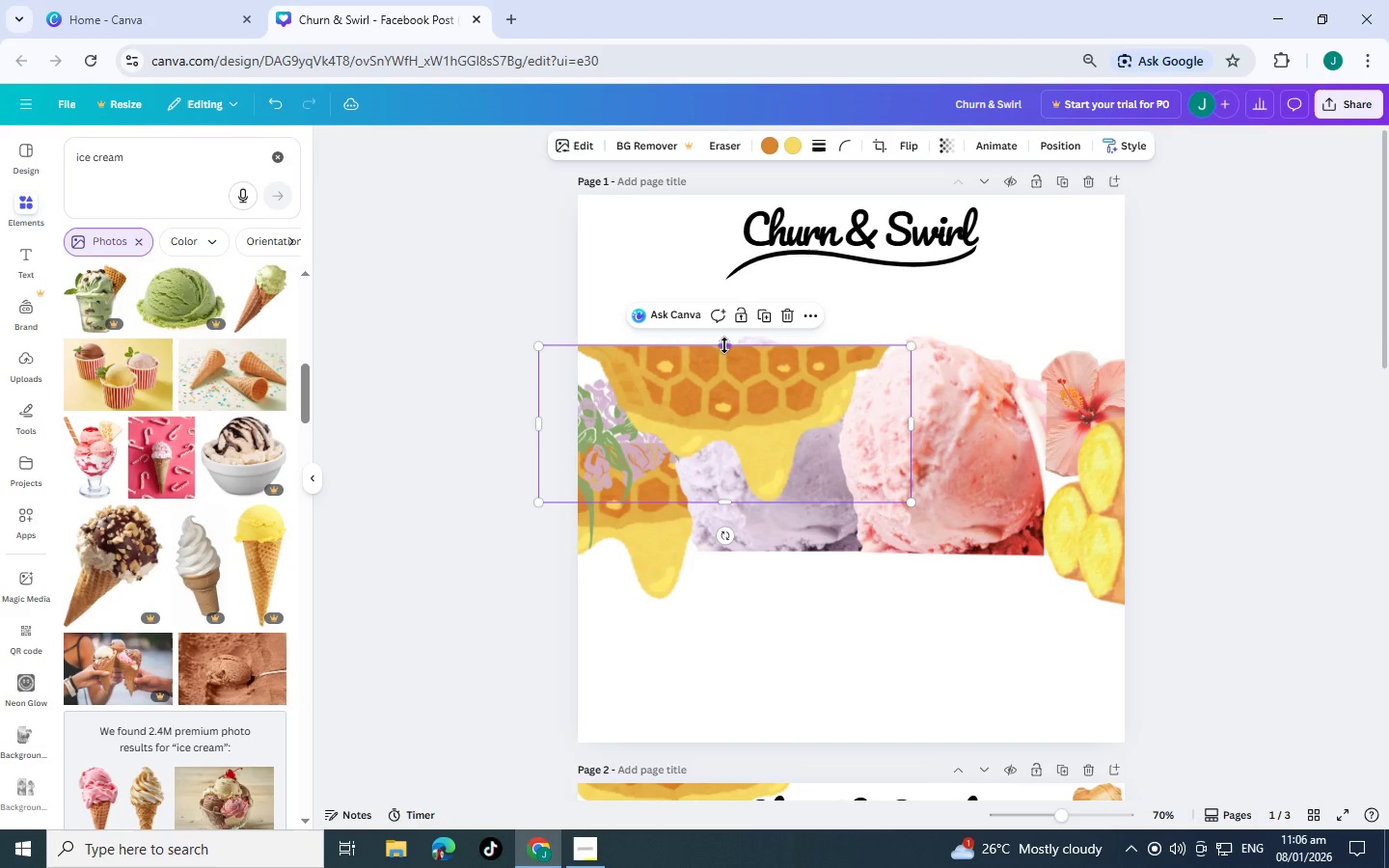 
left_click_drag(start_coordinate=[724, 345], to_coordinate=[755, 435])
 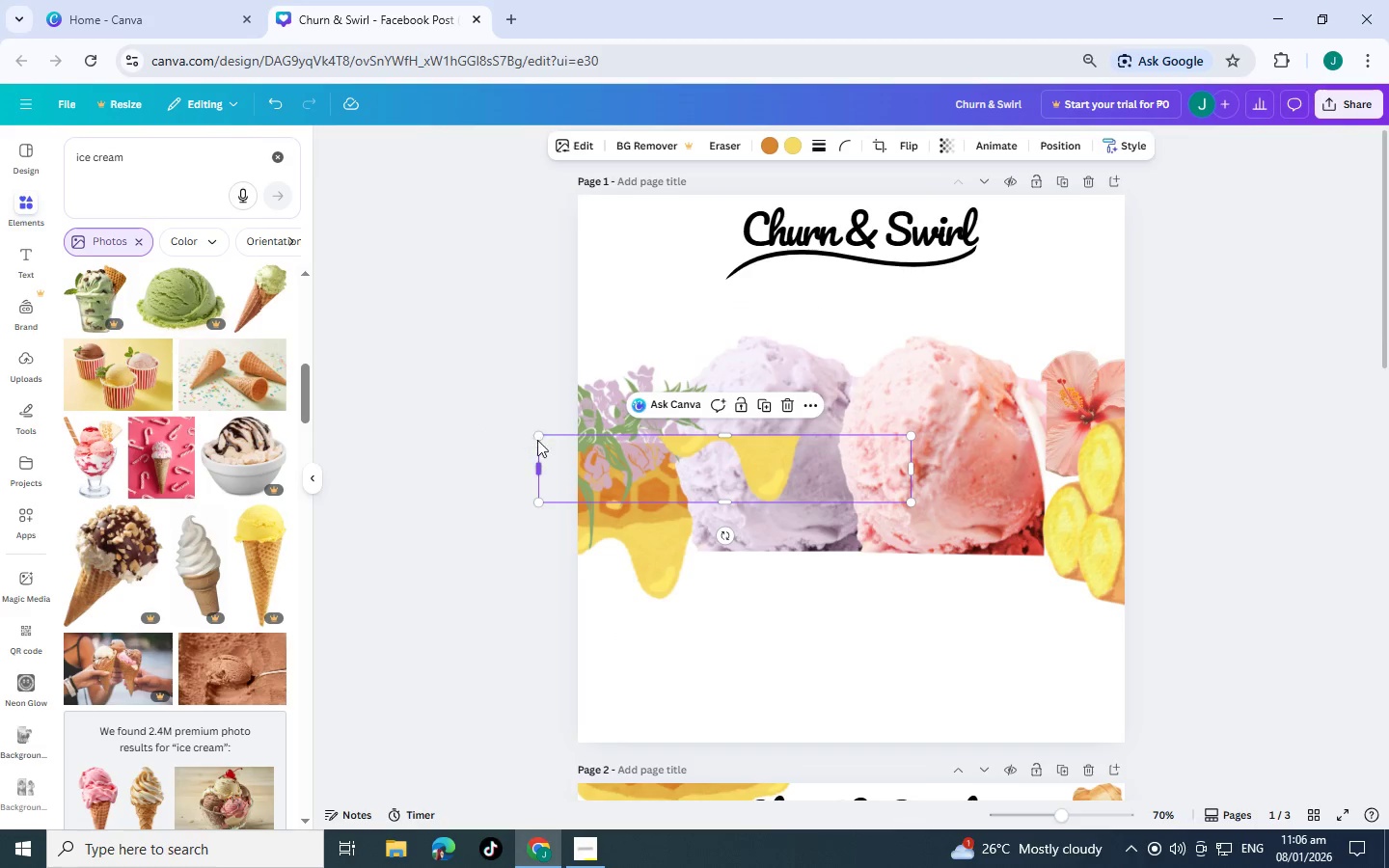 
left_click_drag(start_coordinate=[538, 438], to_coordinate=[656, 459])
 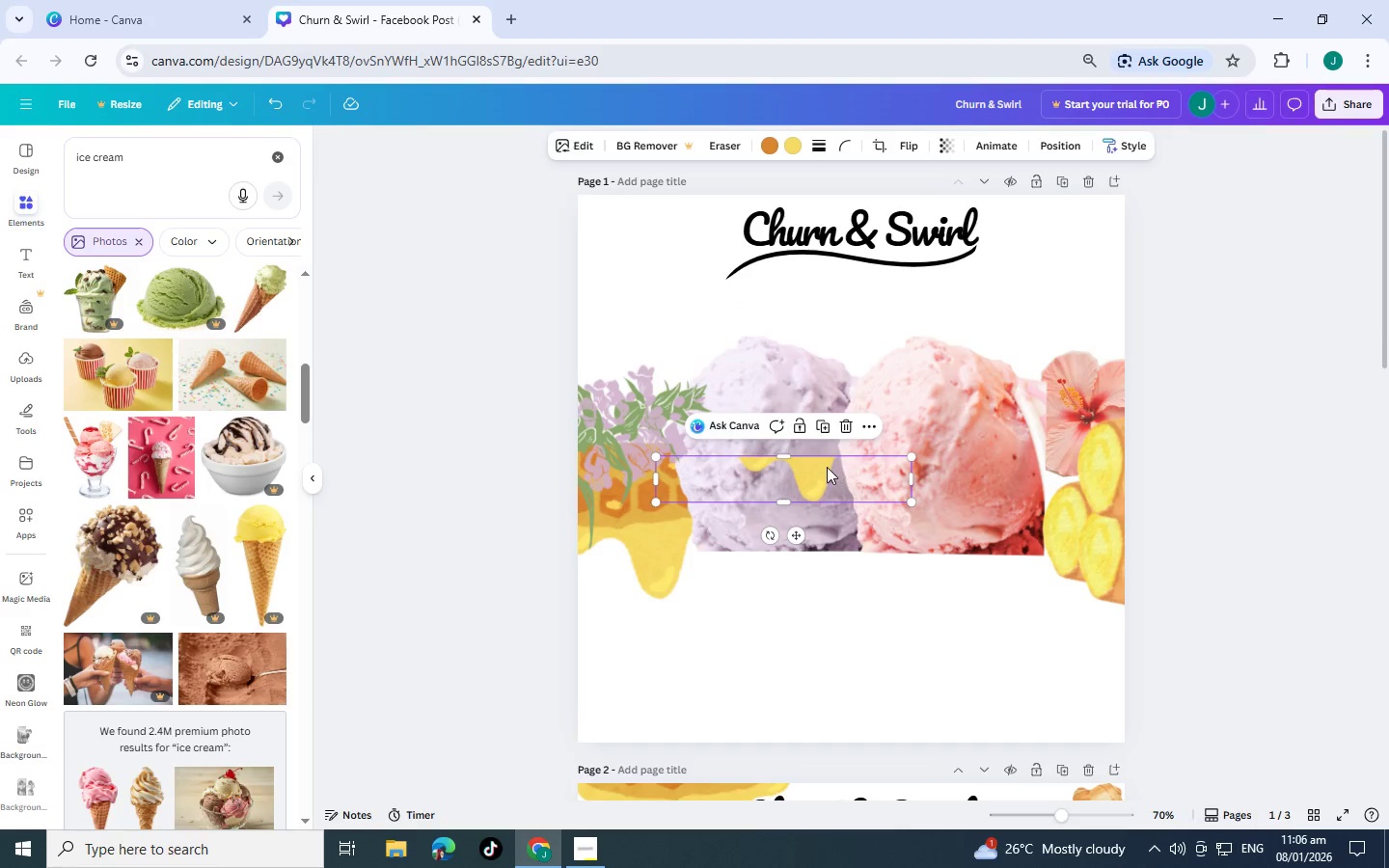 
left_click_drag(start_coordinate=[826, 467], to_coordinate=[807, 373])
 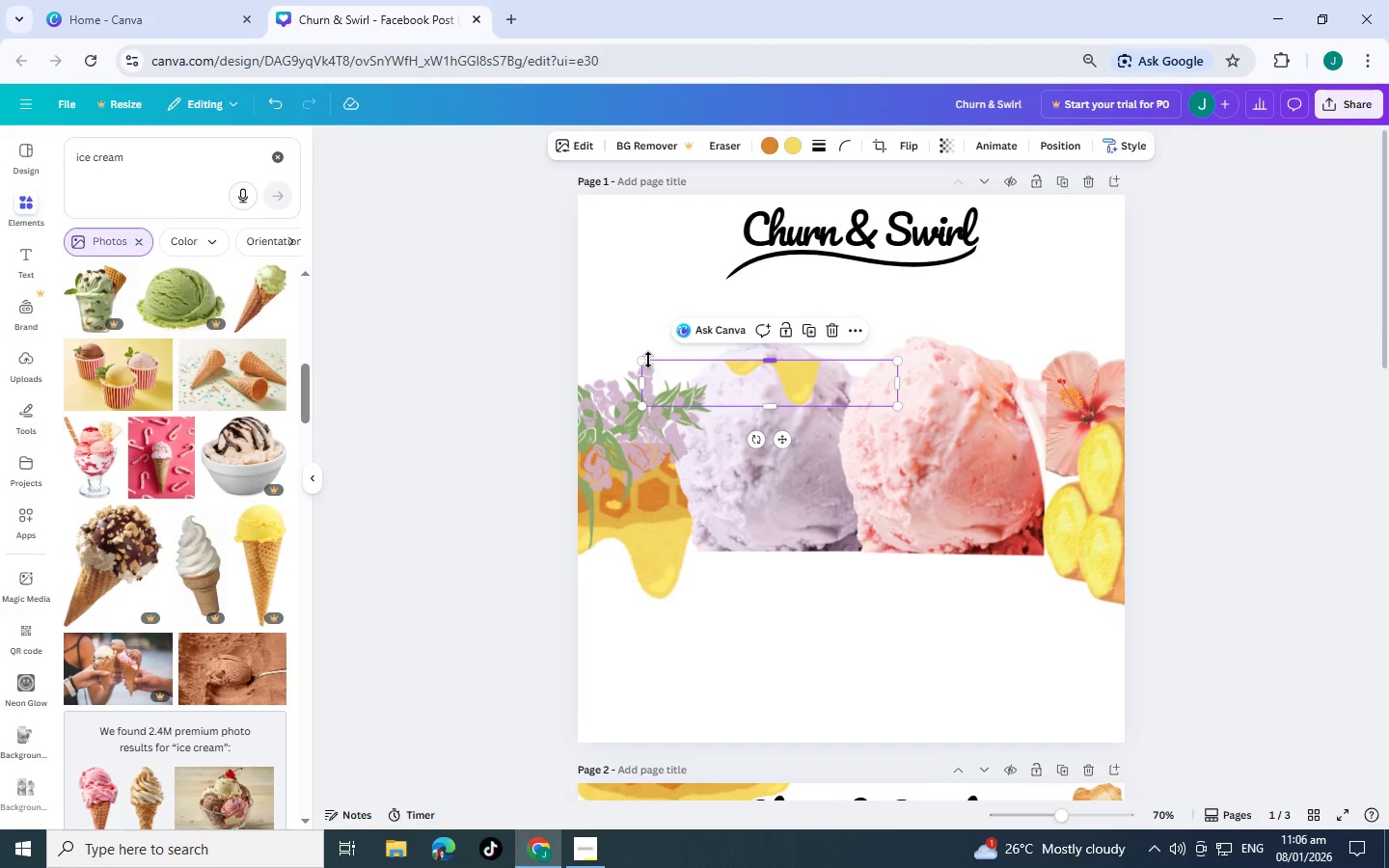 
left_click_drag(start_coordinate=[646, 362], to_coordinate=[736, 380])
 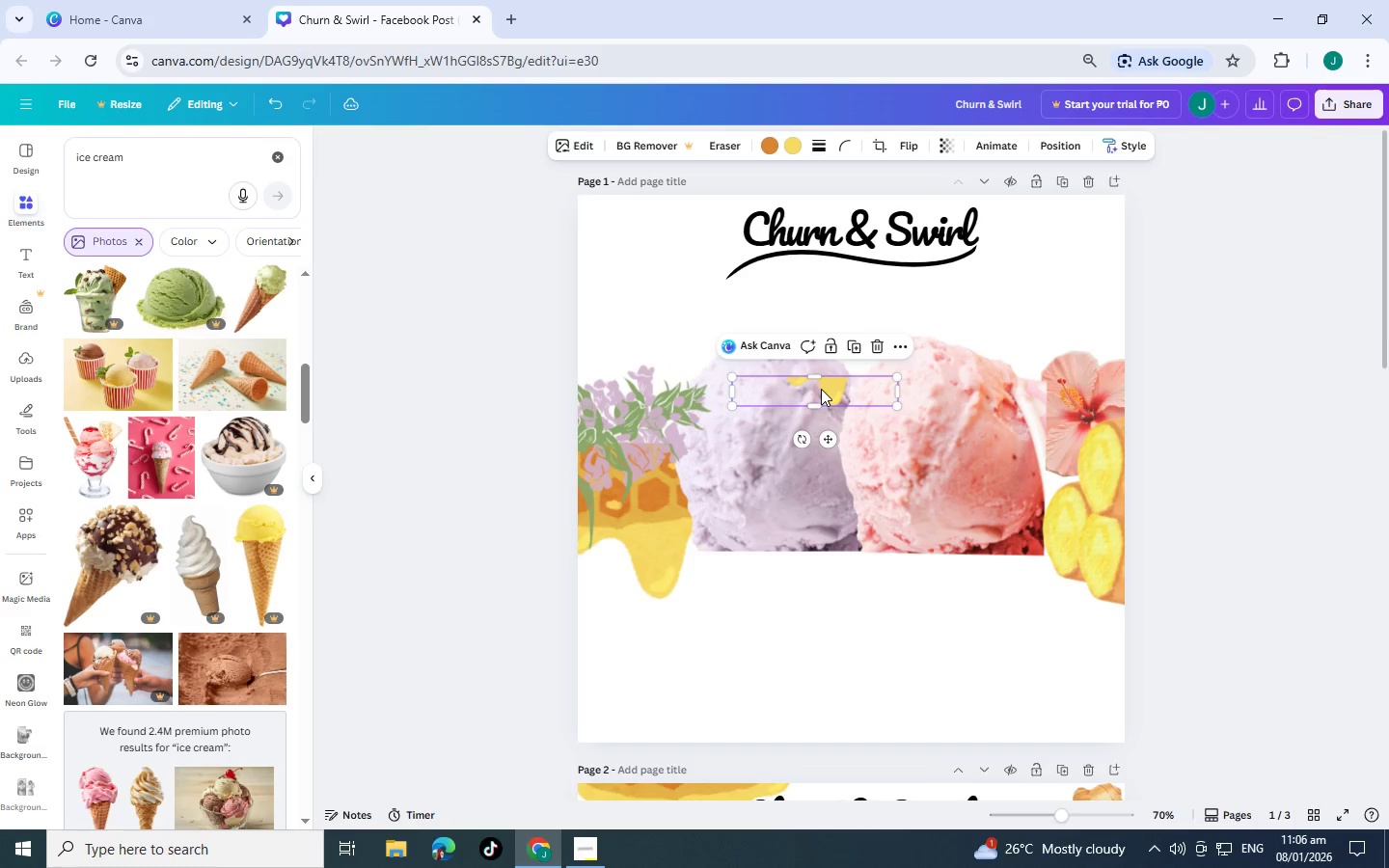 
left_click_drag(start_coordinate=[821, 389], to_coordinate=[809, 364])
 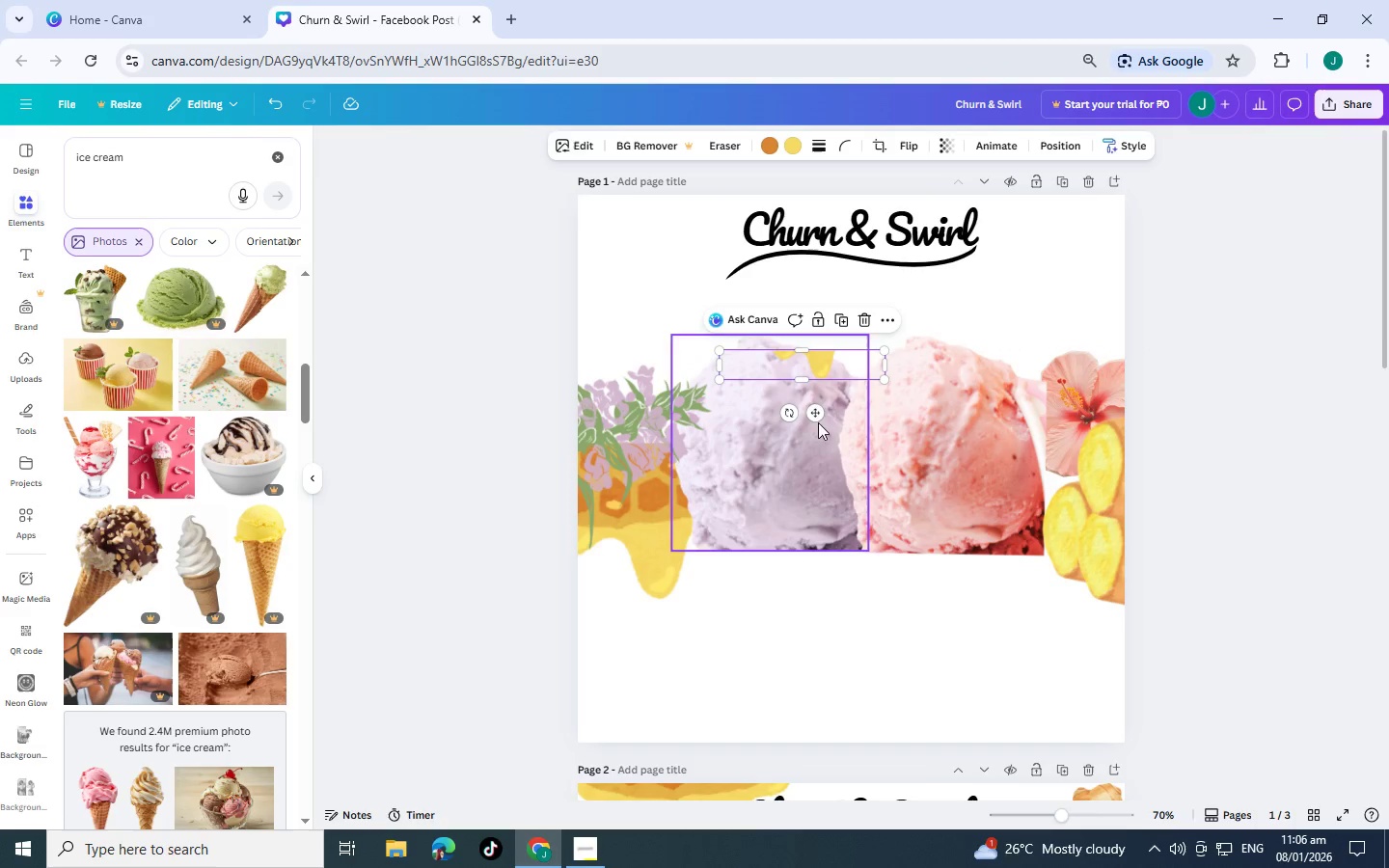 
left_click_drag(start_coordinate=[818, 414], to_coordinate=[810, 420])
 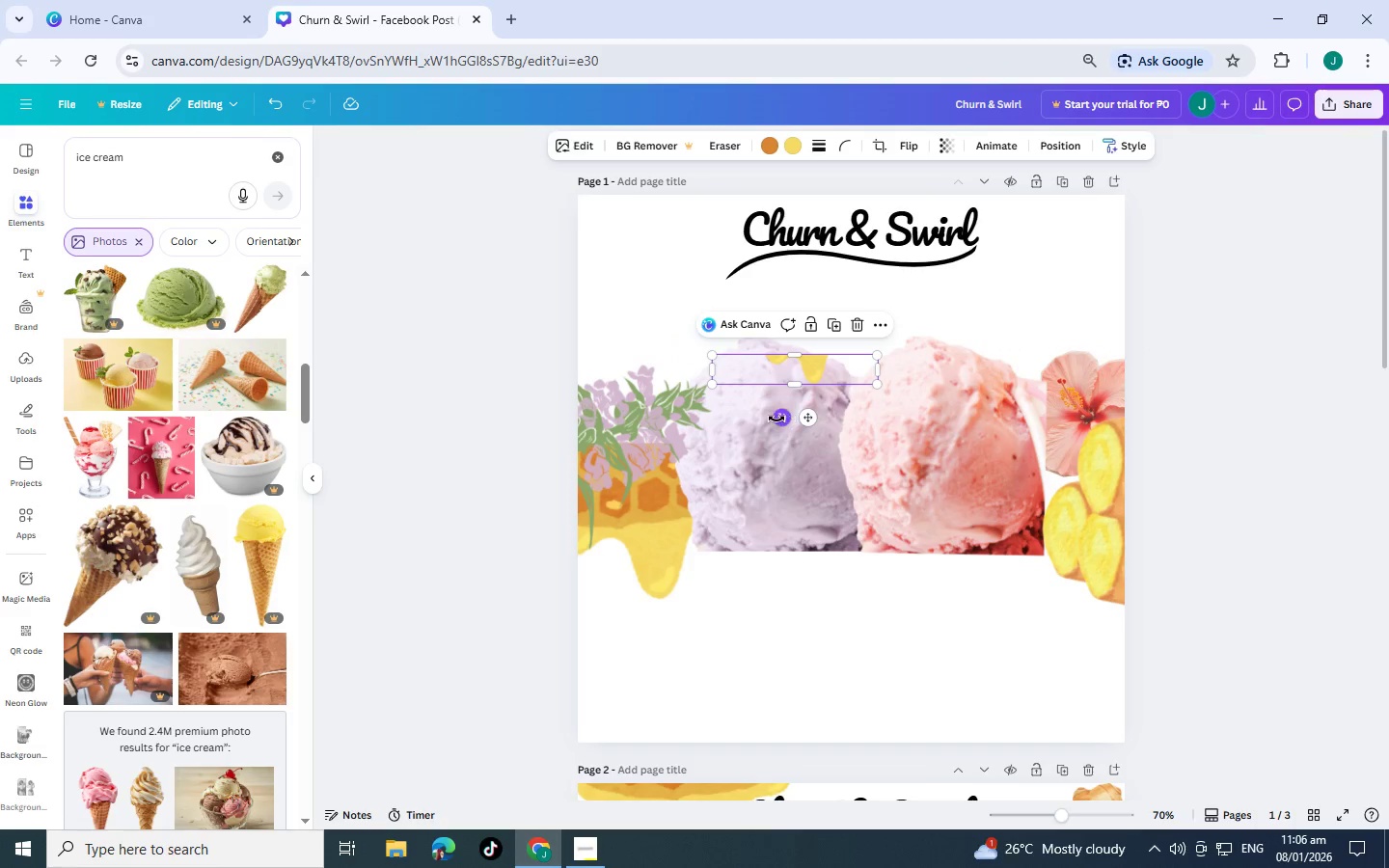 
left_click_drag(start_coordinate=[776, 419], to_coordinate=[762, 419])
 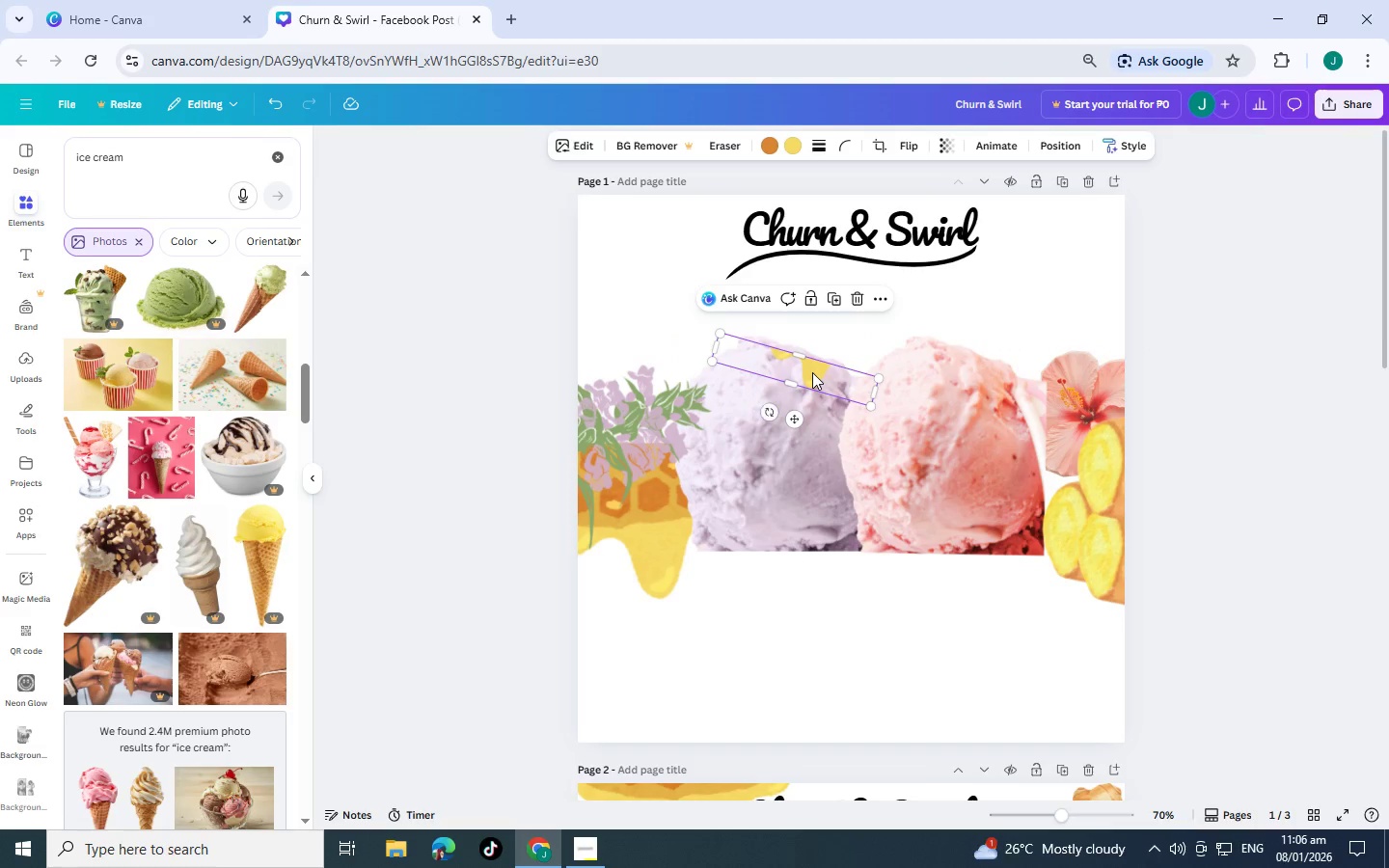 
left_click_drag(start_coordinate=[812, 372], to_coordinate=[813, 365])
 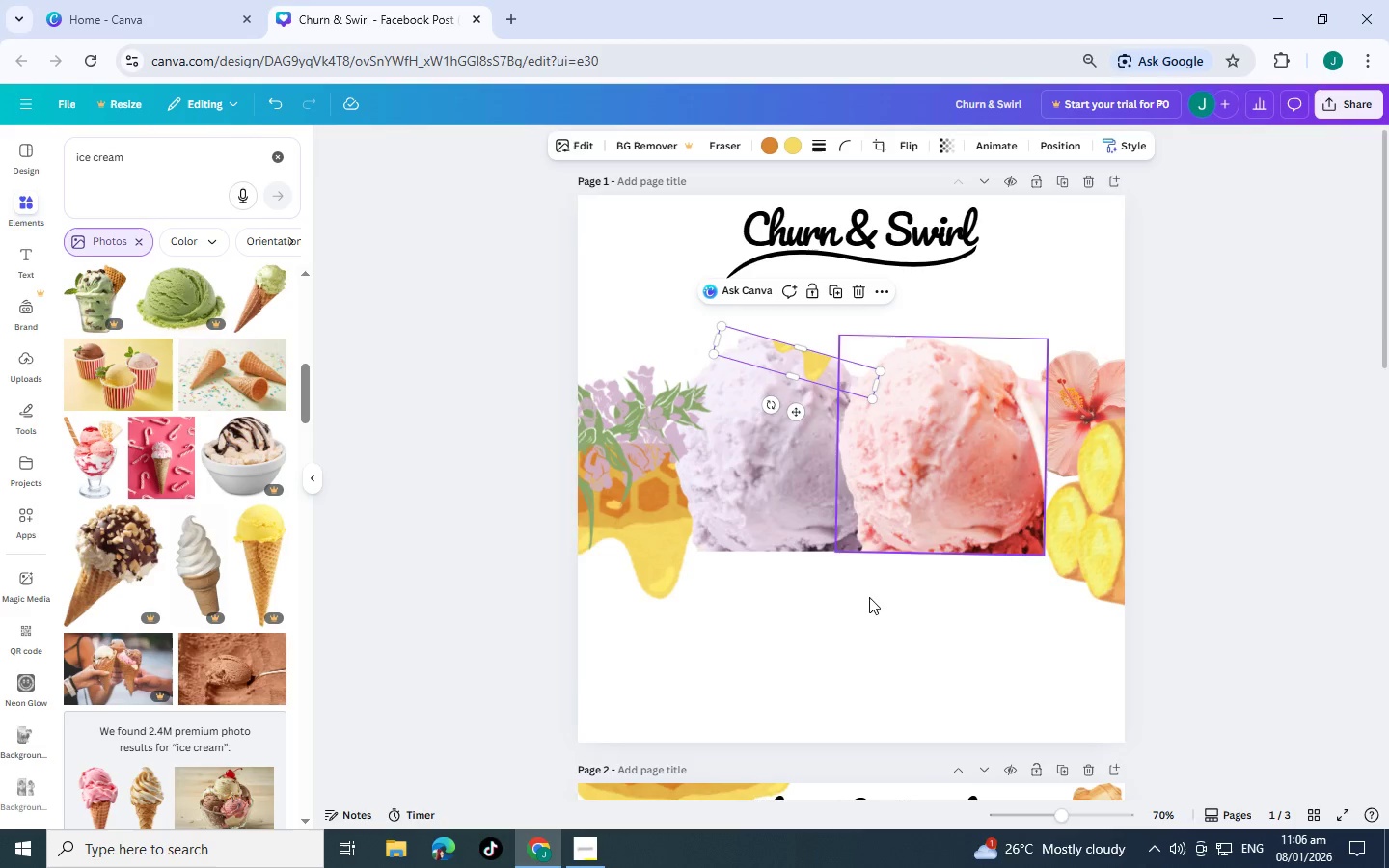 
left_click([836, 623])
 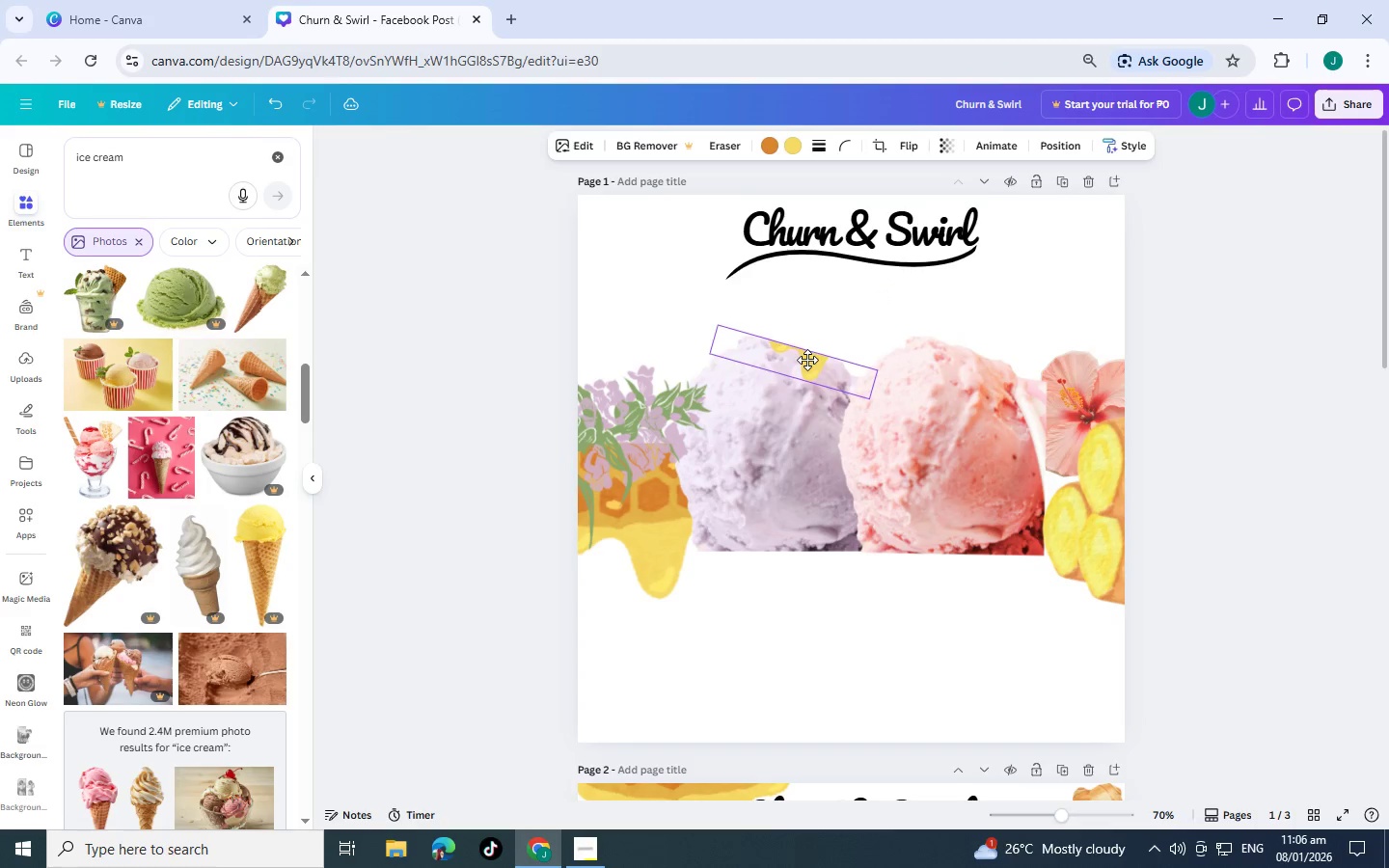 
left_click([763, 557])
 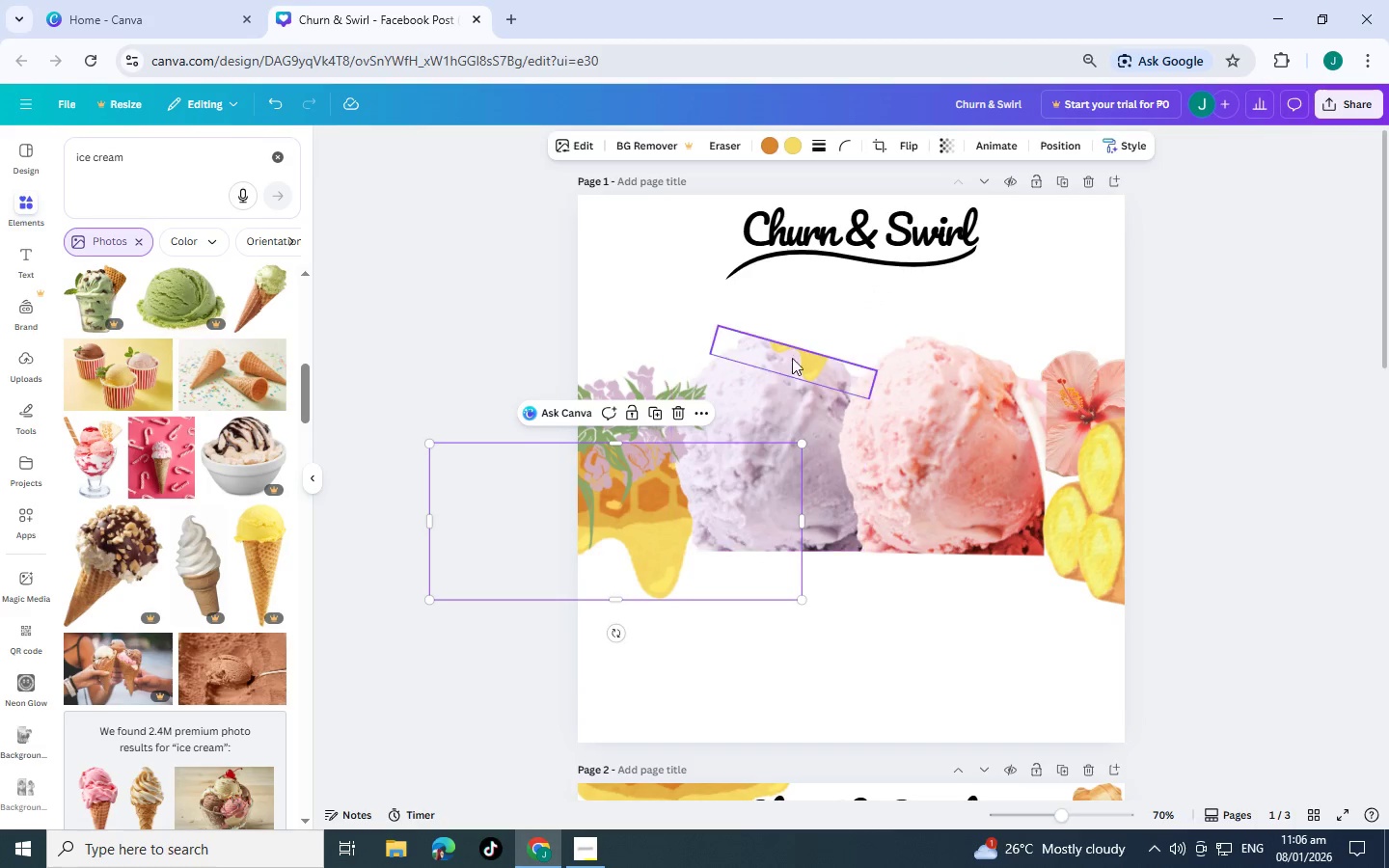 
left_click([811, 350])
 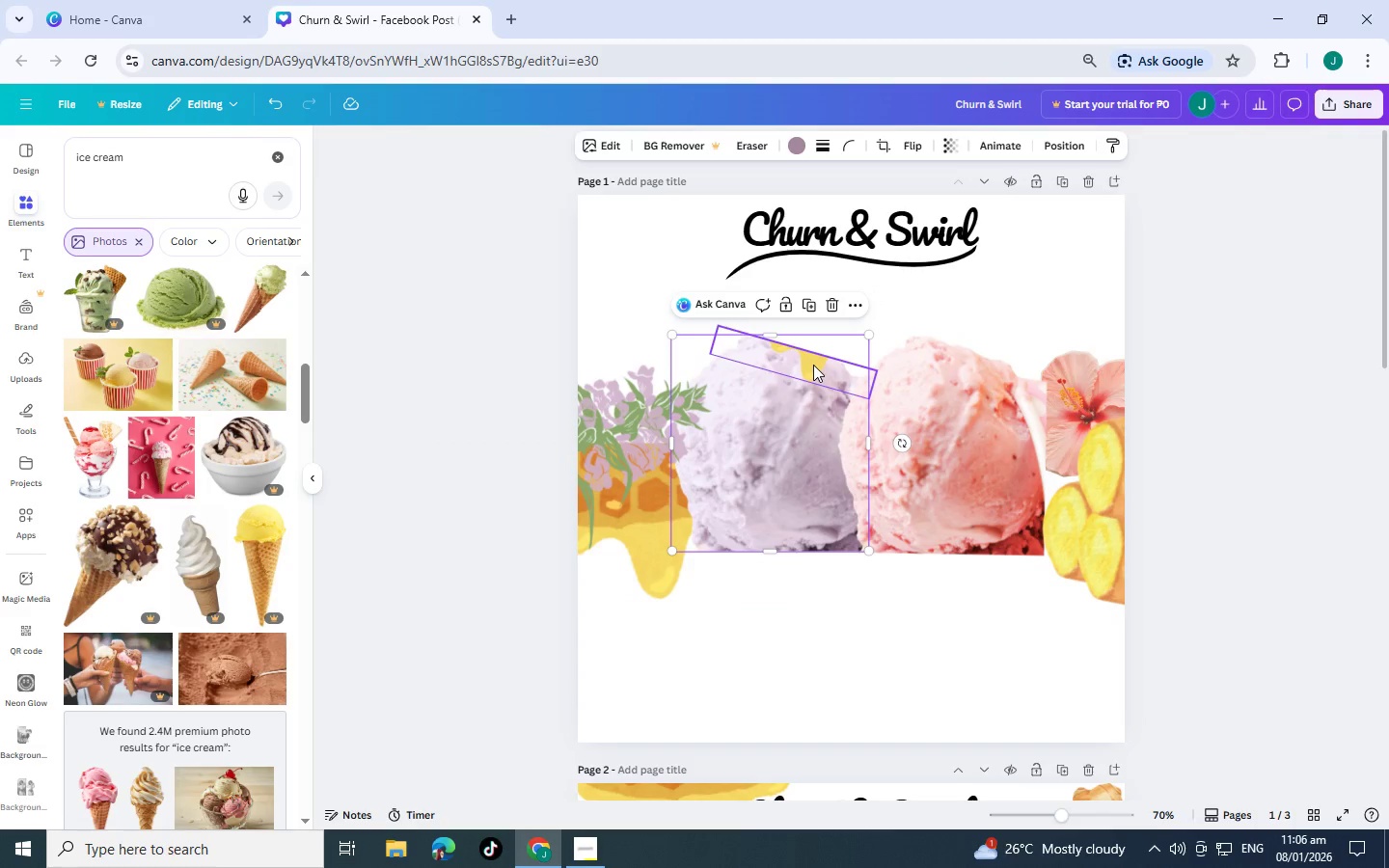 
left_click([813, 365])
 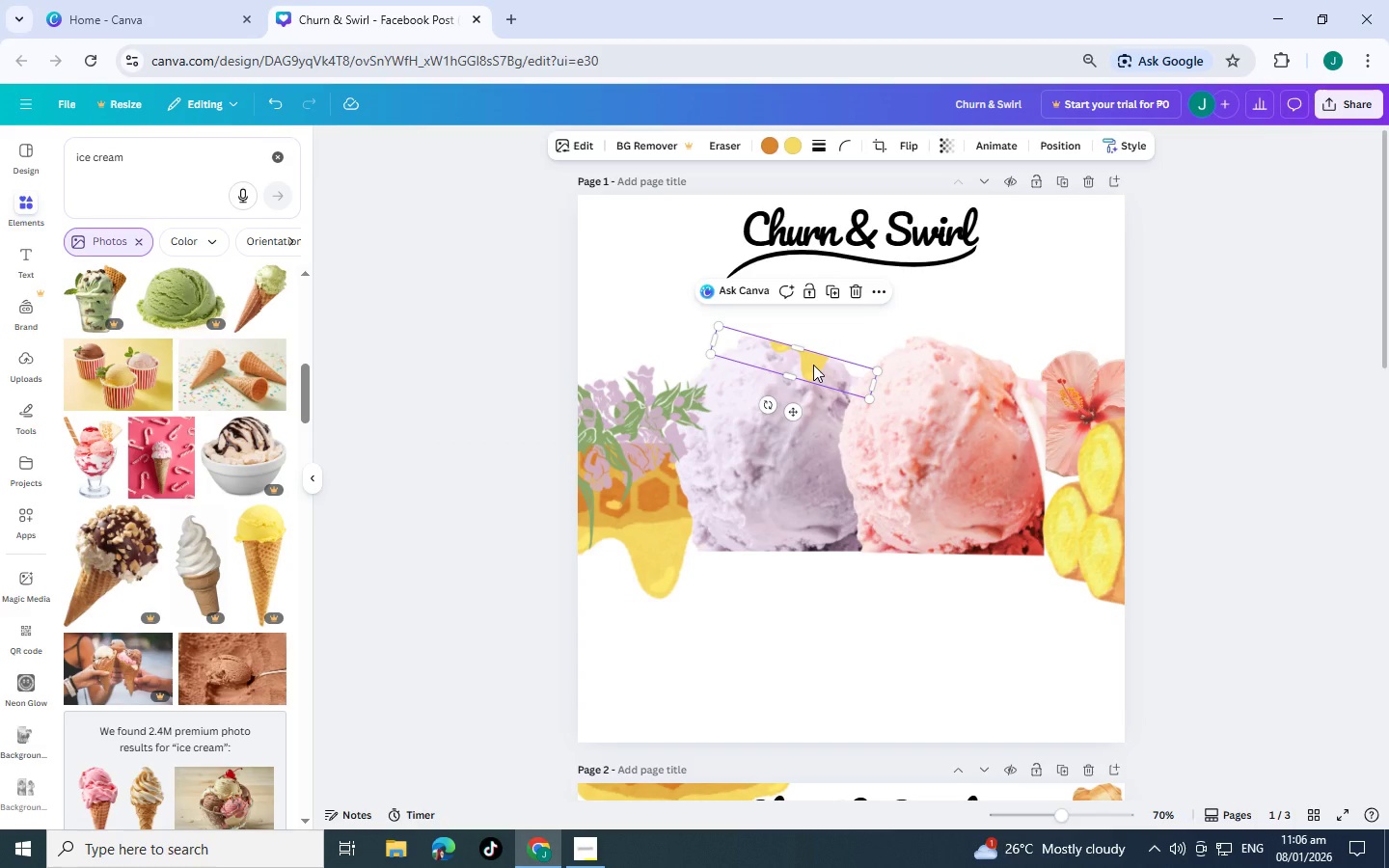 
key(Control+C)
 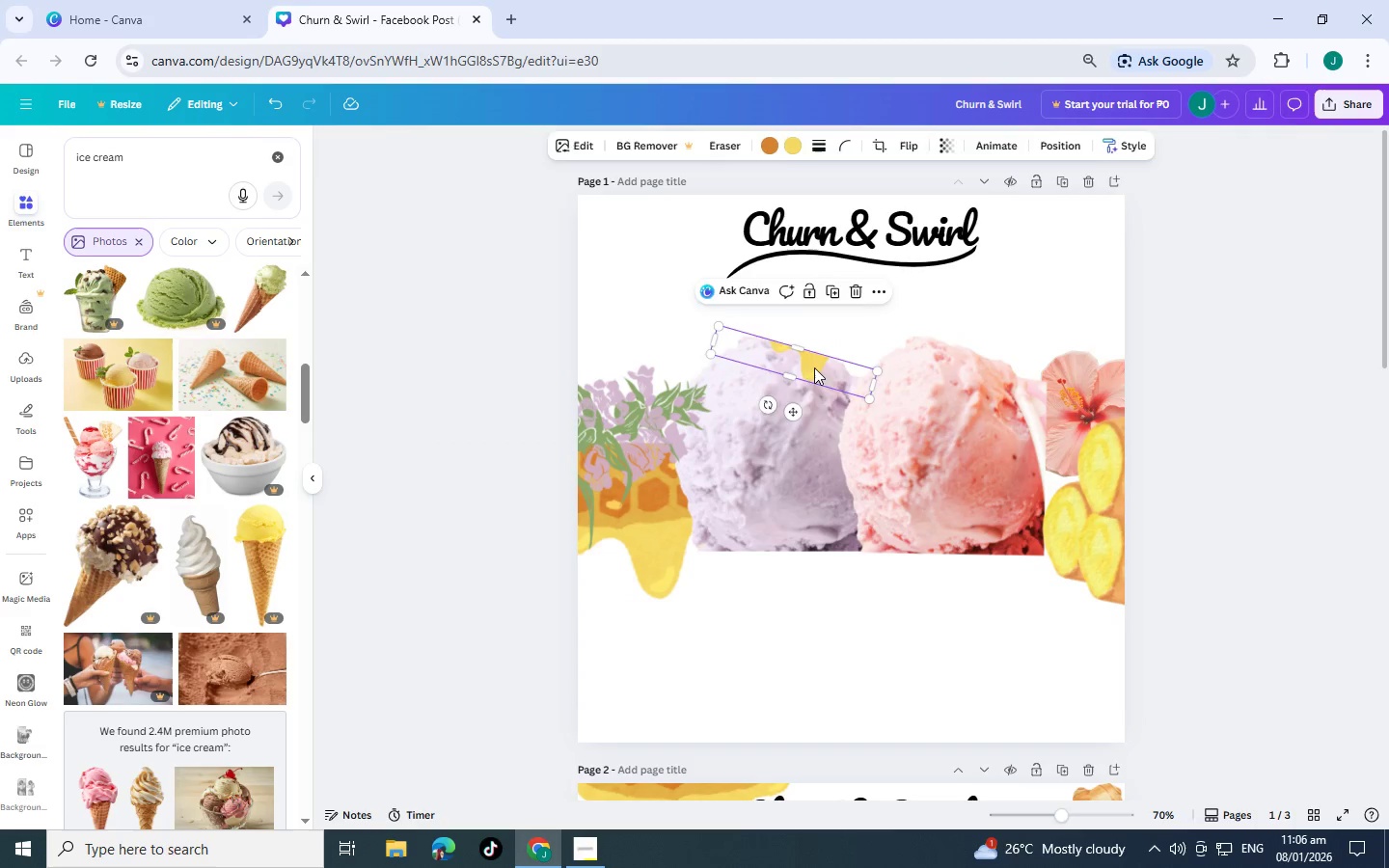 
key(Control+V)
 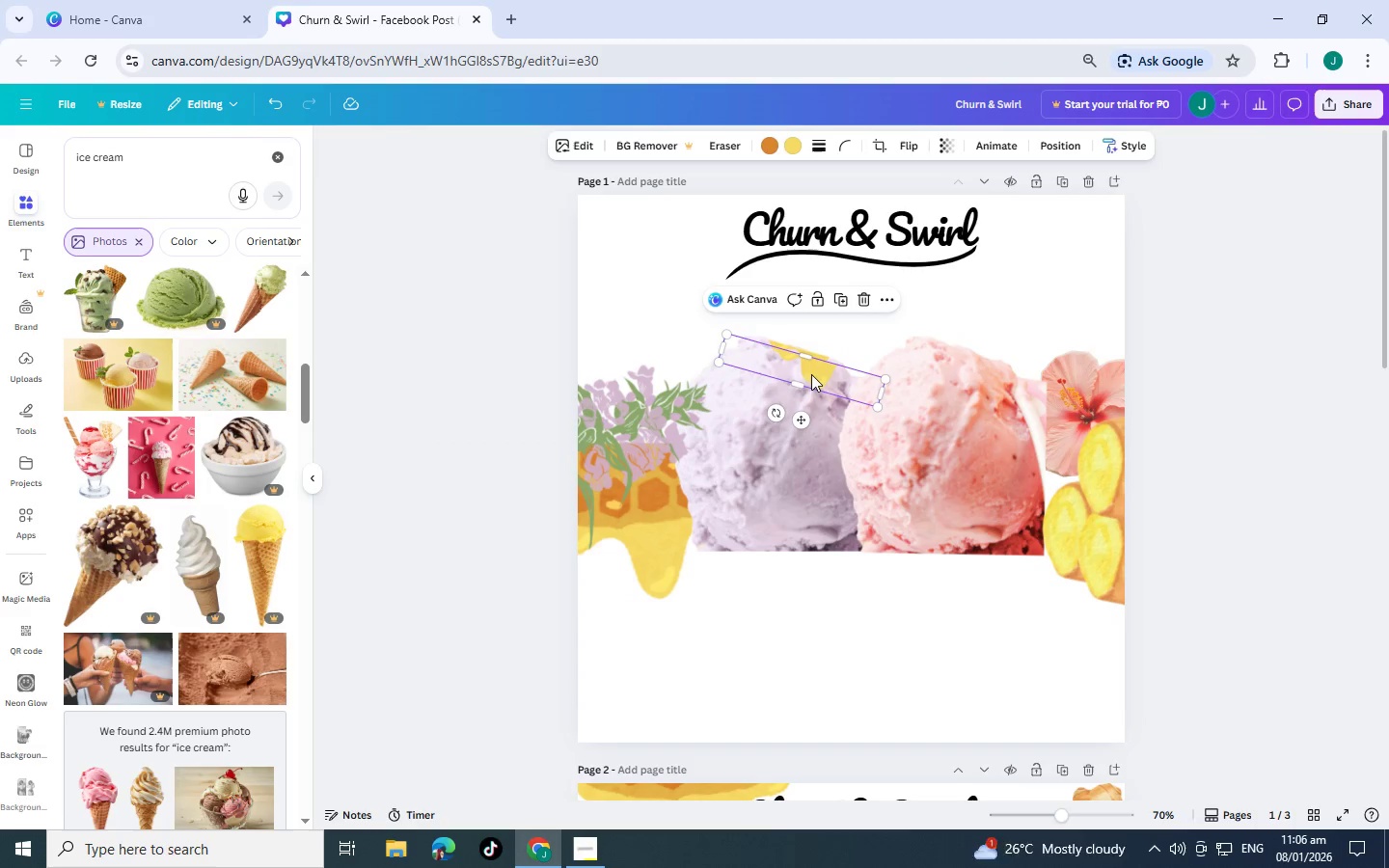 
left_click_drag(start_coordinate=[811, 374], to_coordinate=[783, 409])
 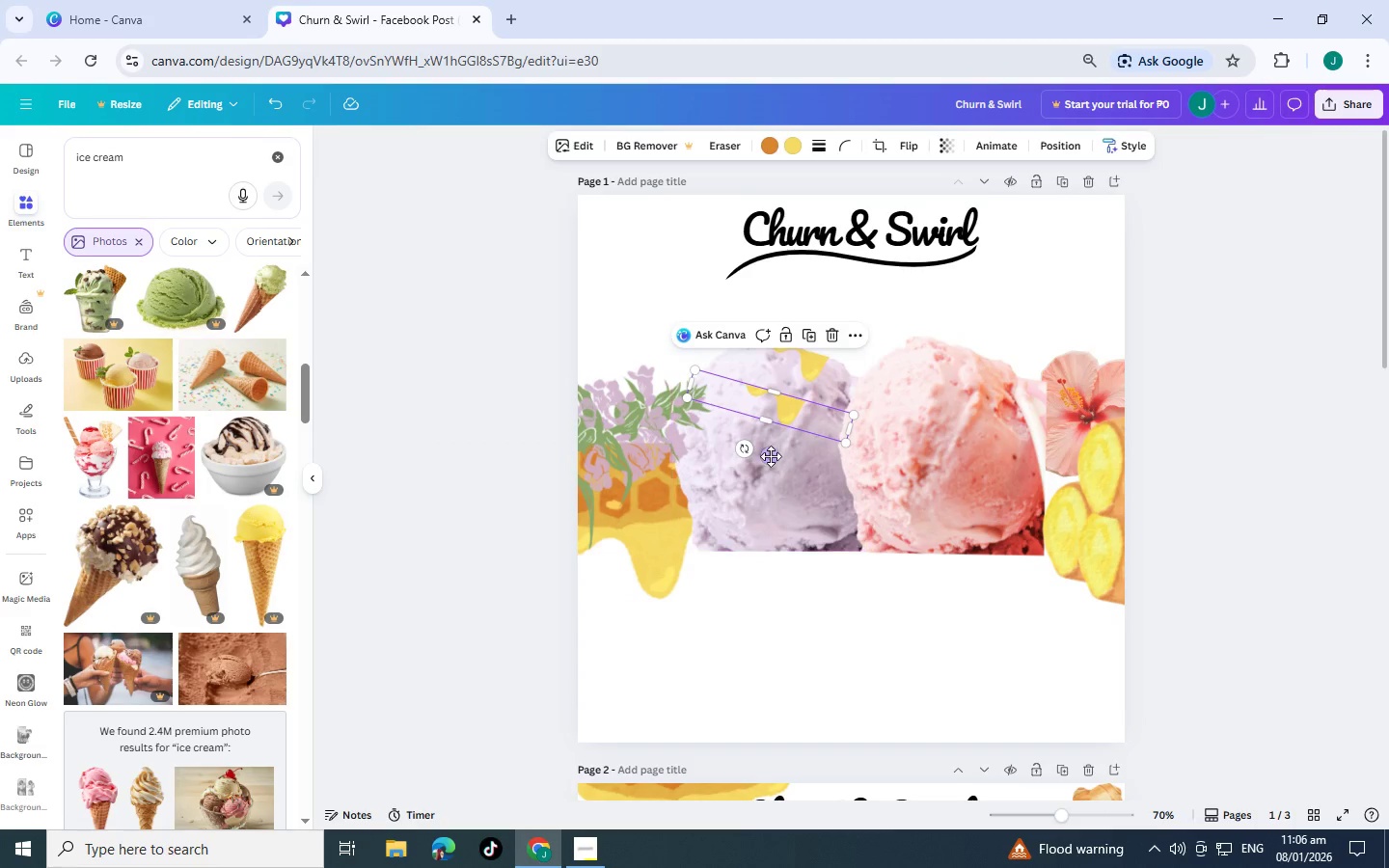 
left_click_drag(start_coordinate=[771, 457], to_coordinate=[793, 452])
 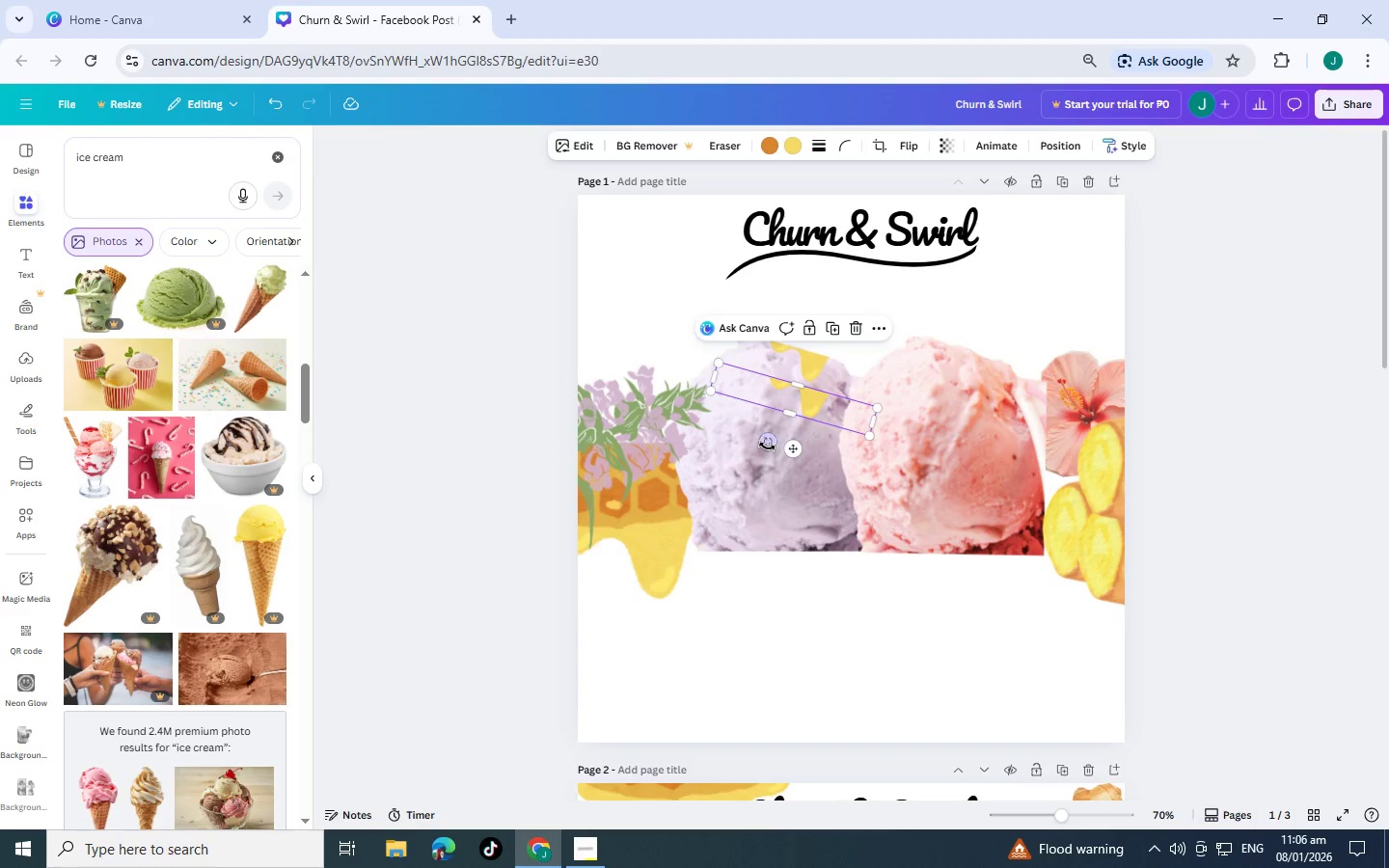 
left_click_drag(start_coordinate=[767, 447], to_coordinate=[786, 459])
 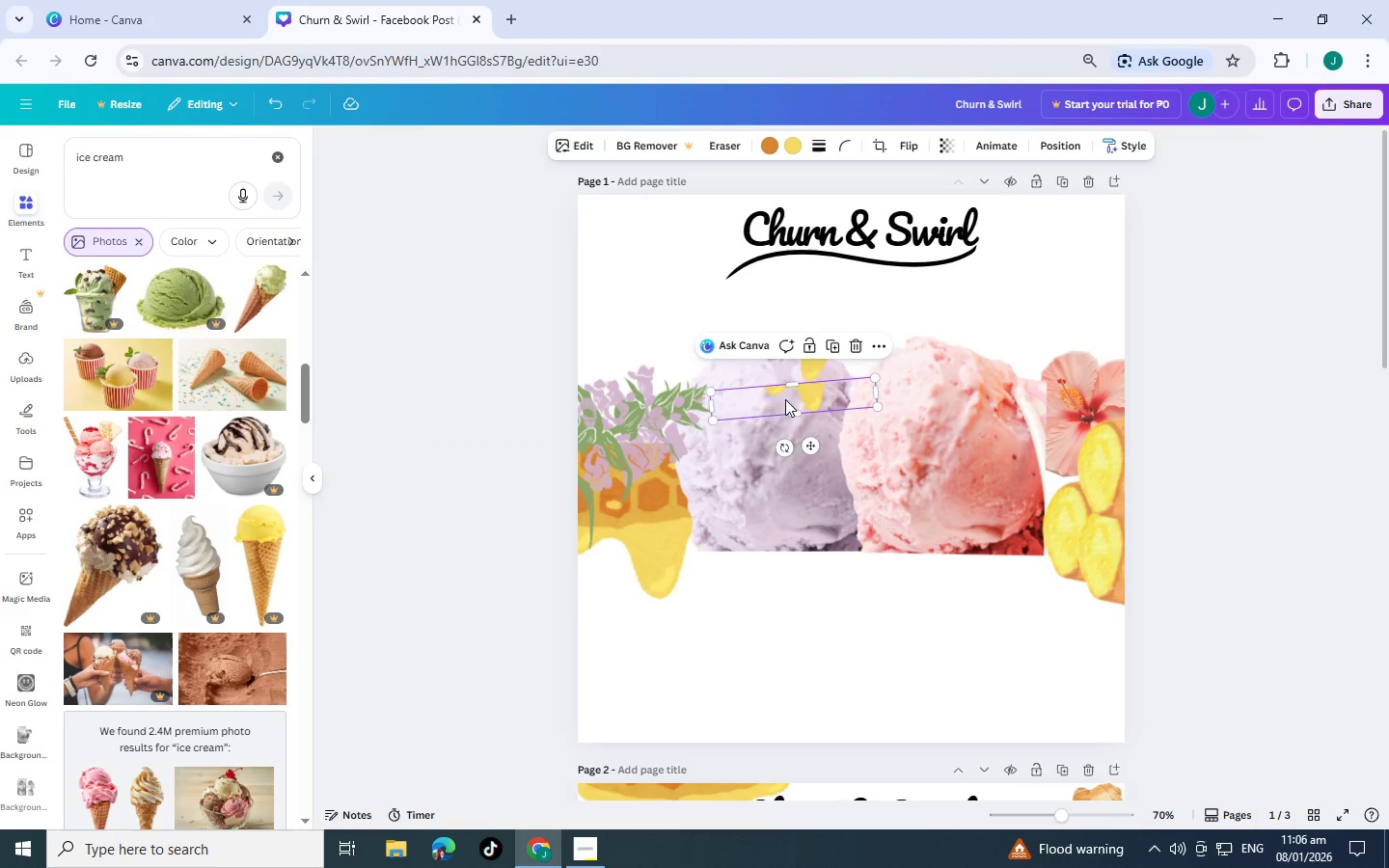 
left_click_drag(start_coordinate=[785, 399], to_coordinate=[729, 392])
 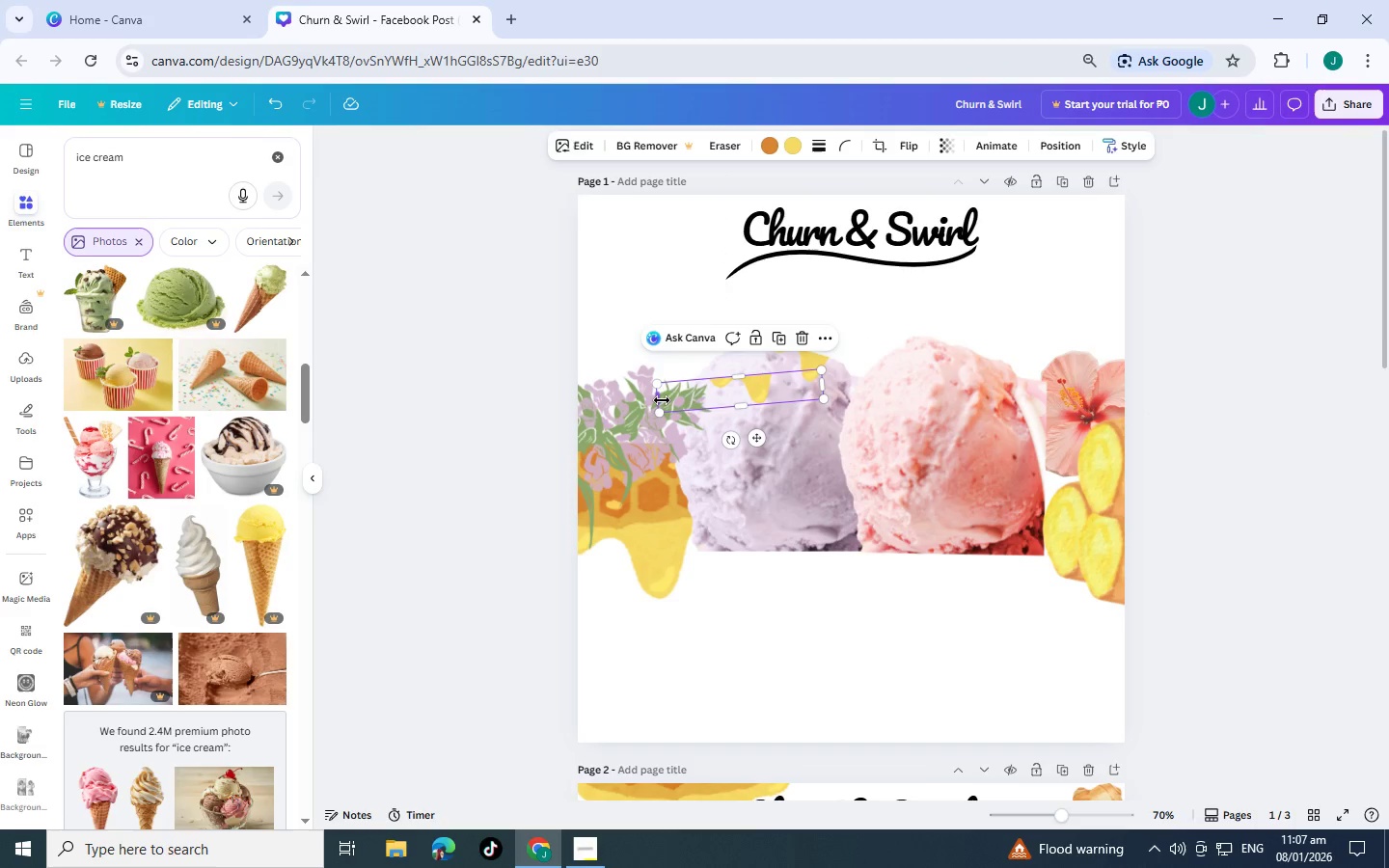 
left_click_drag(start_coordinate=[662, 400], to_coordinate=[748, 394])
 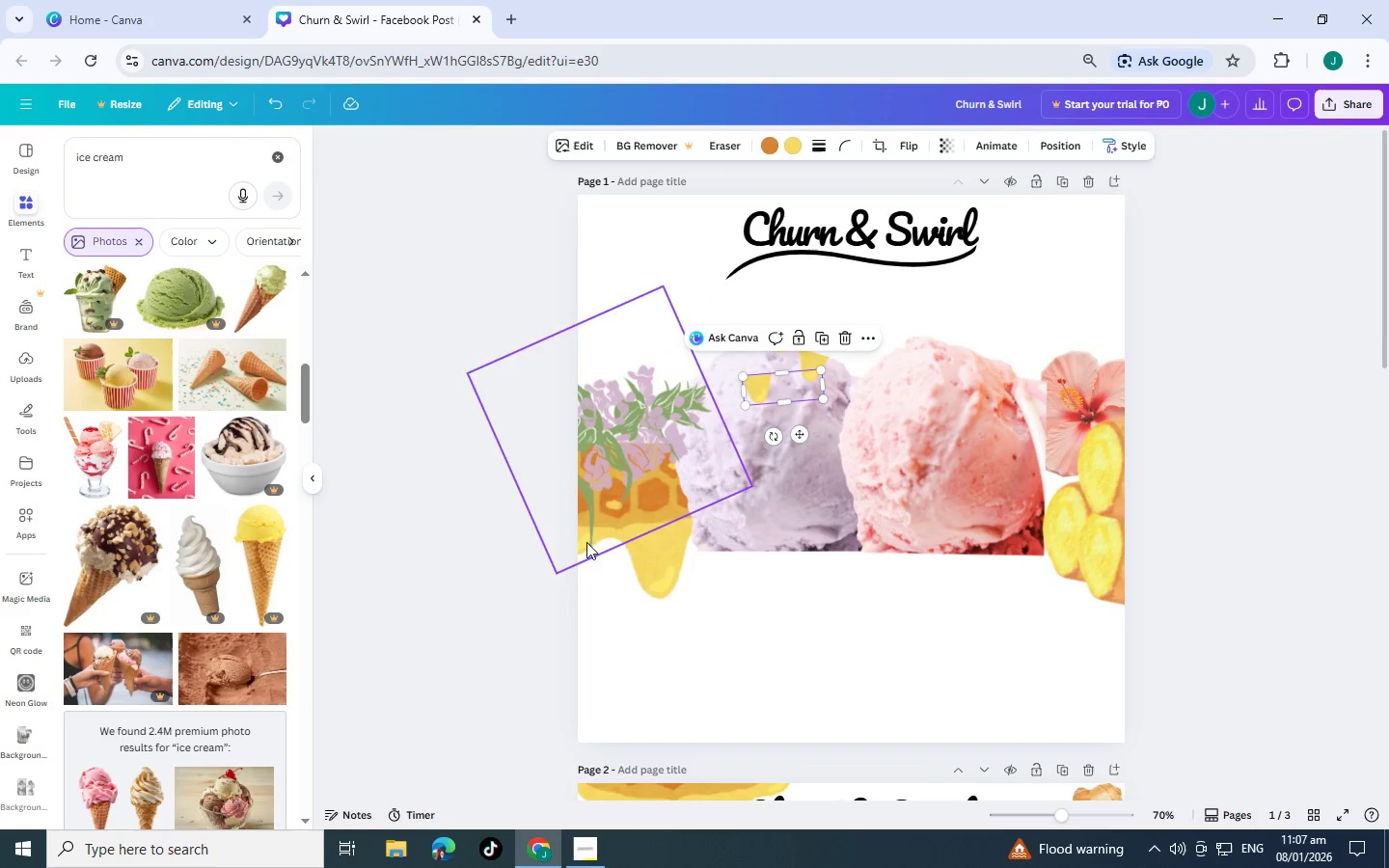 
left_click([538, 543])
 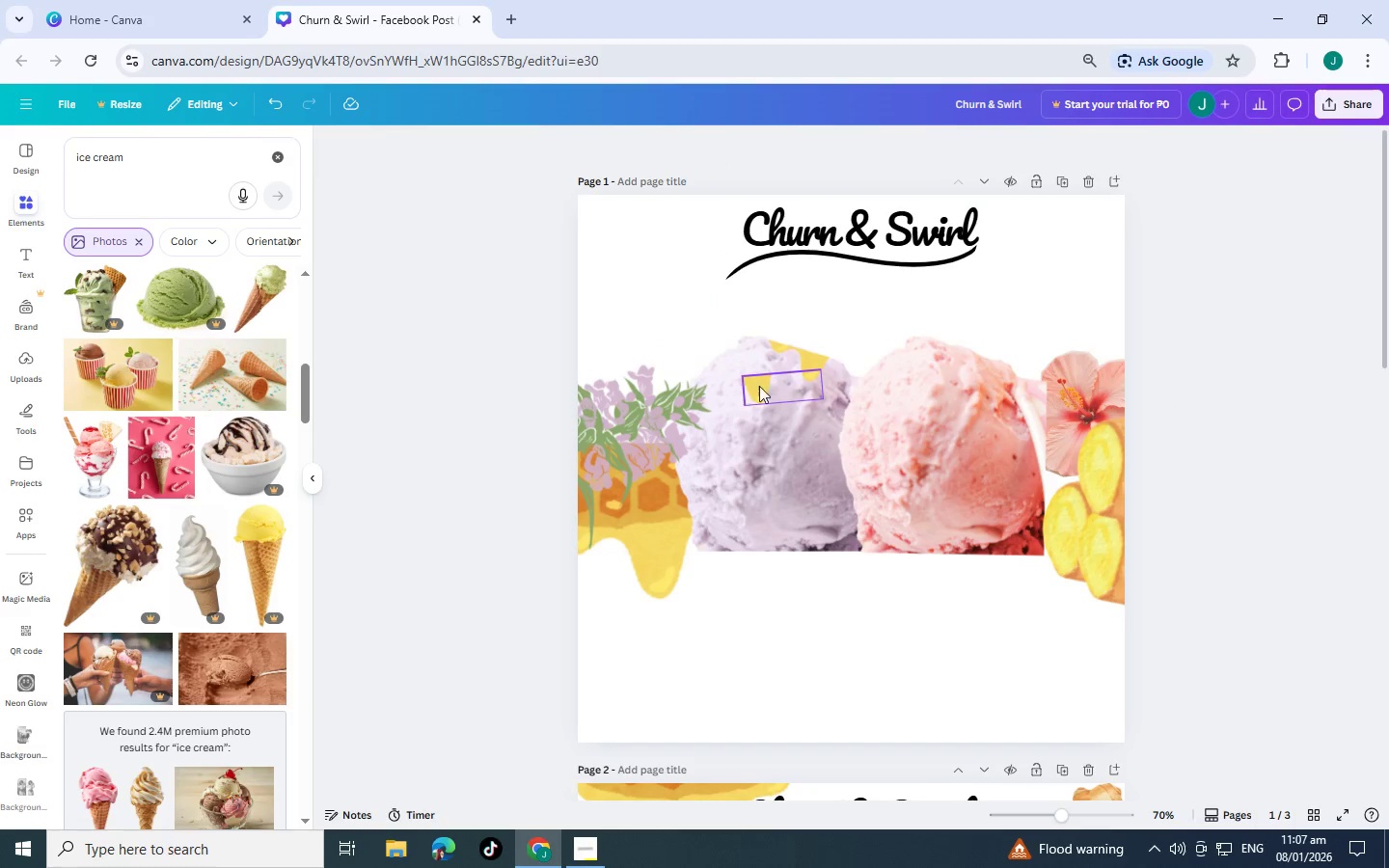 
left_click_drag(start_coordinate=[759, 386], to_coordinate=[733, 382])
 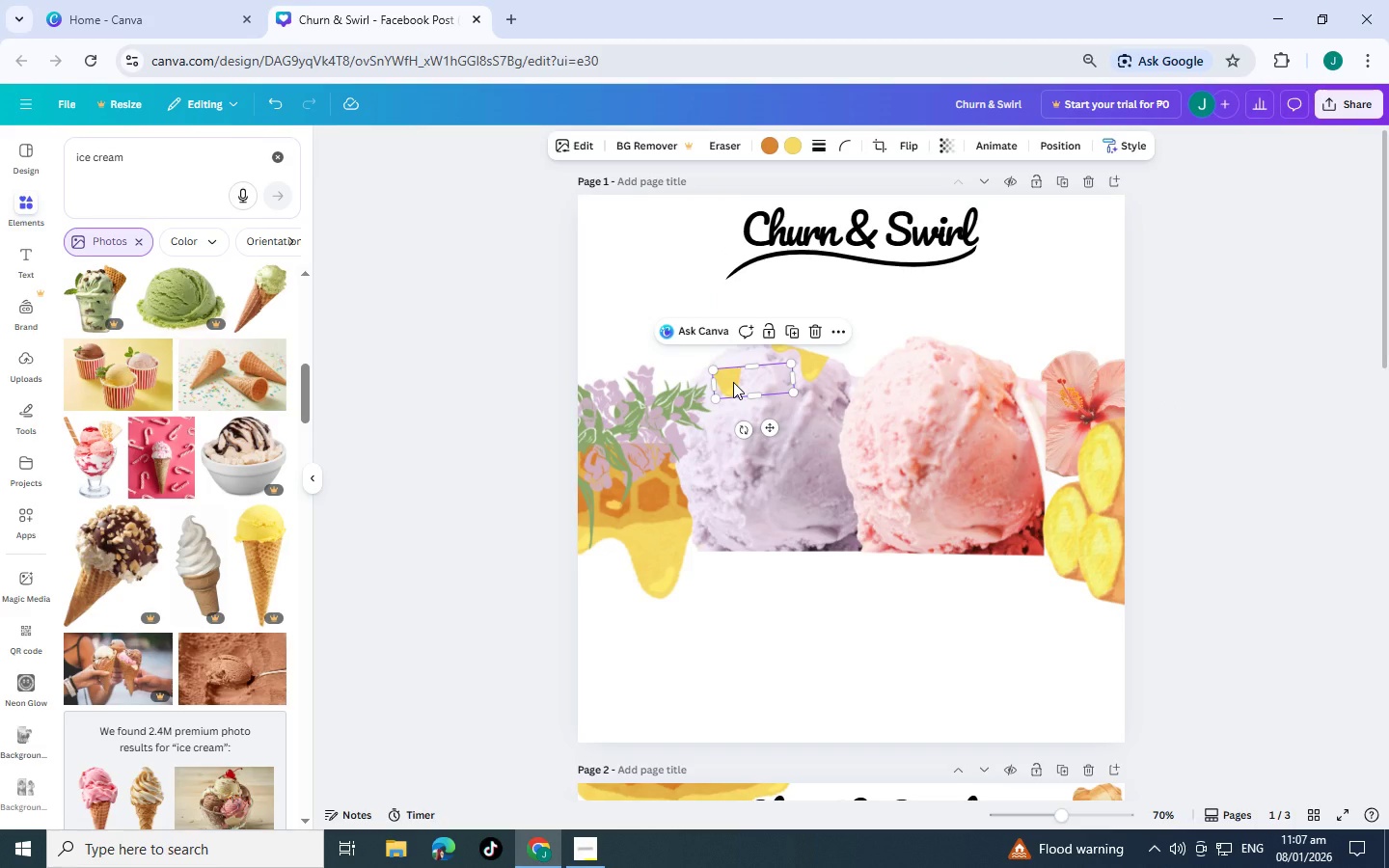 
key(Control+C)
 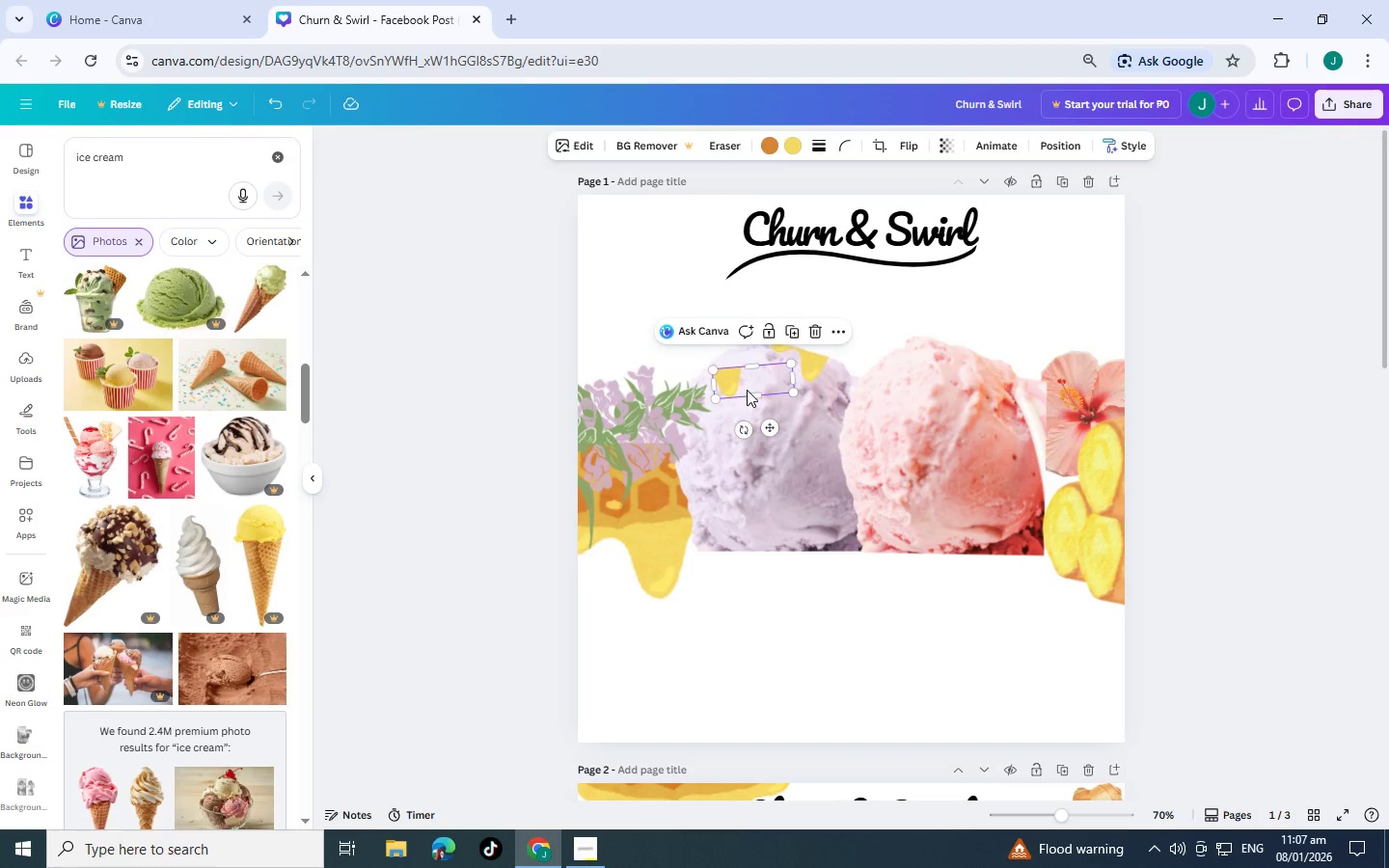 
key(Control+V)
 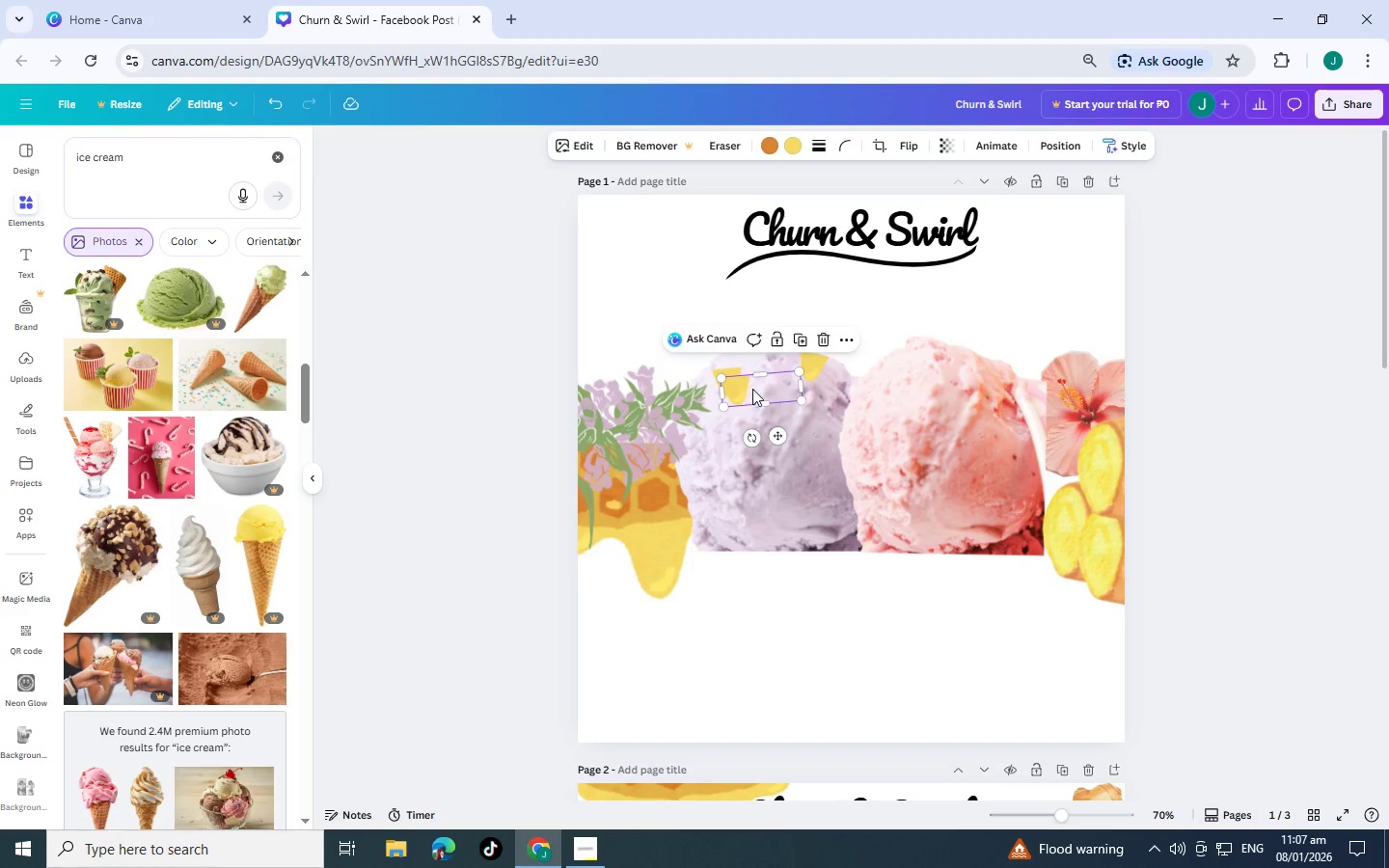 
left_click_drag(start_coordinate=[750, 387], to_coordinate=[746, 448])
 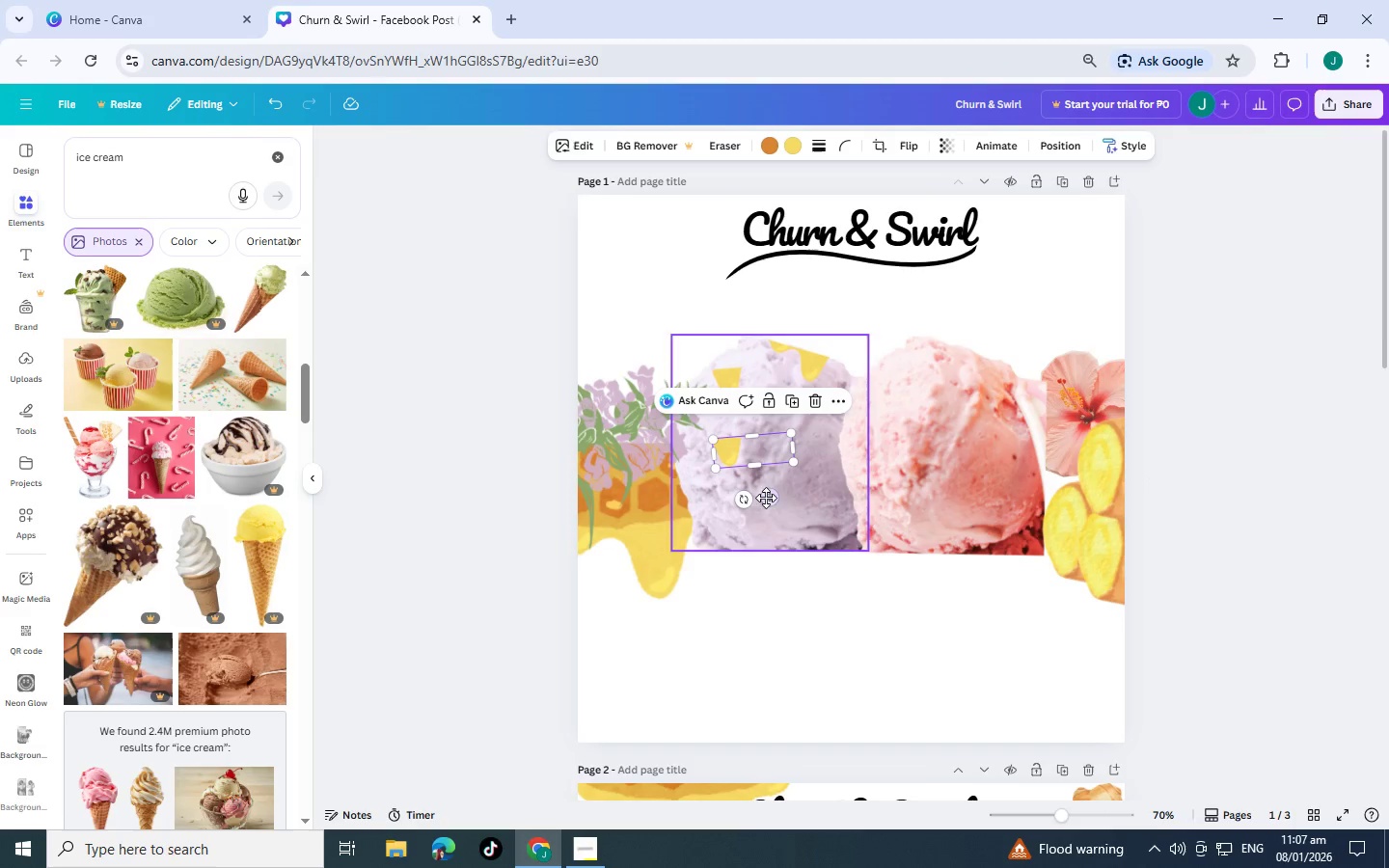 
left_click_drag(start_coordinate=[773, 499], to_coordinate=[768, 500])
 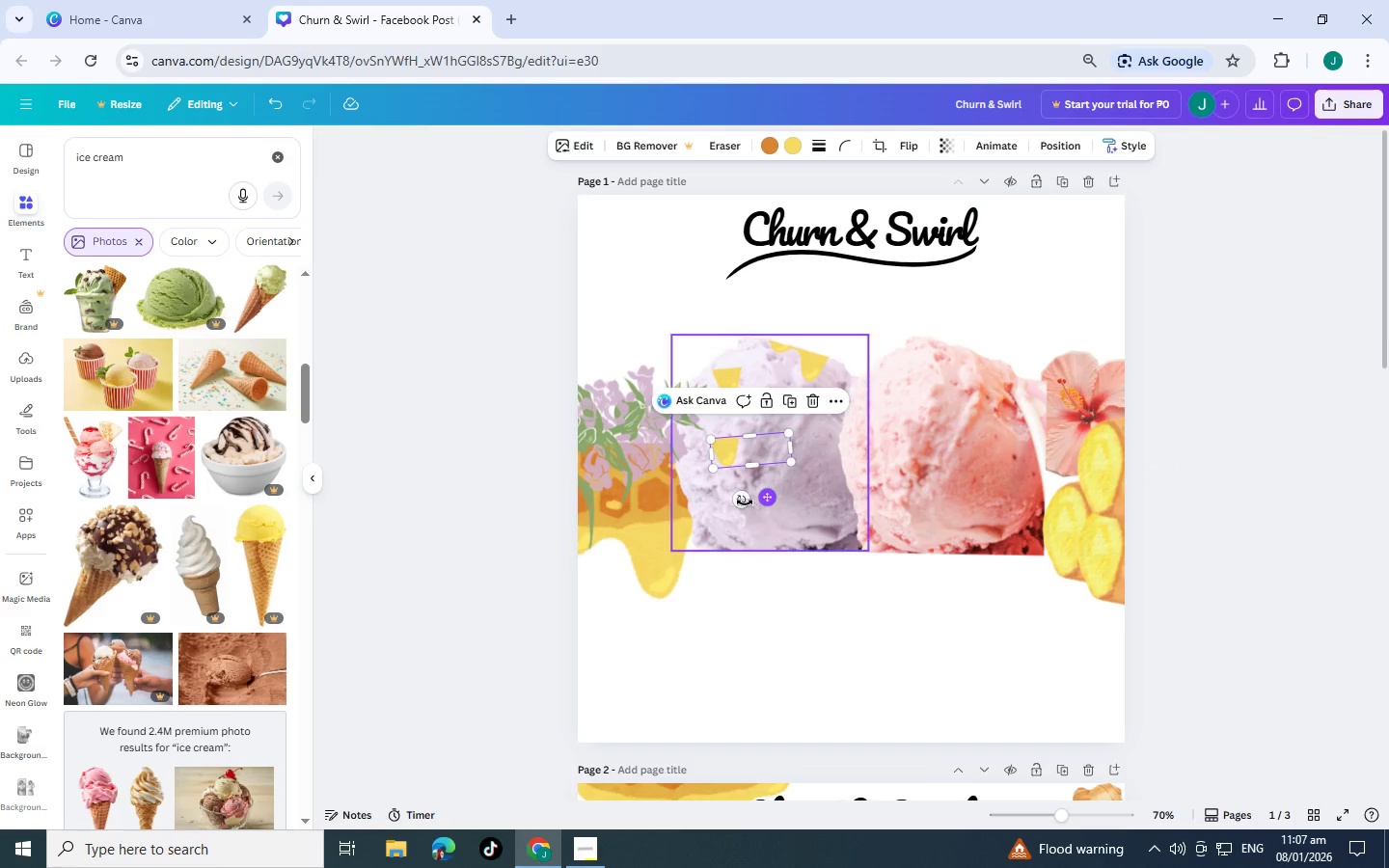 
left_click_drag(start_coordinate=[742, 502], to_coordinate=[709, 501])
 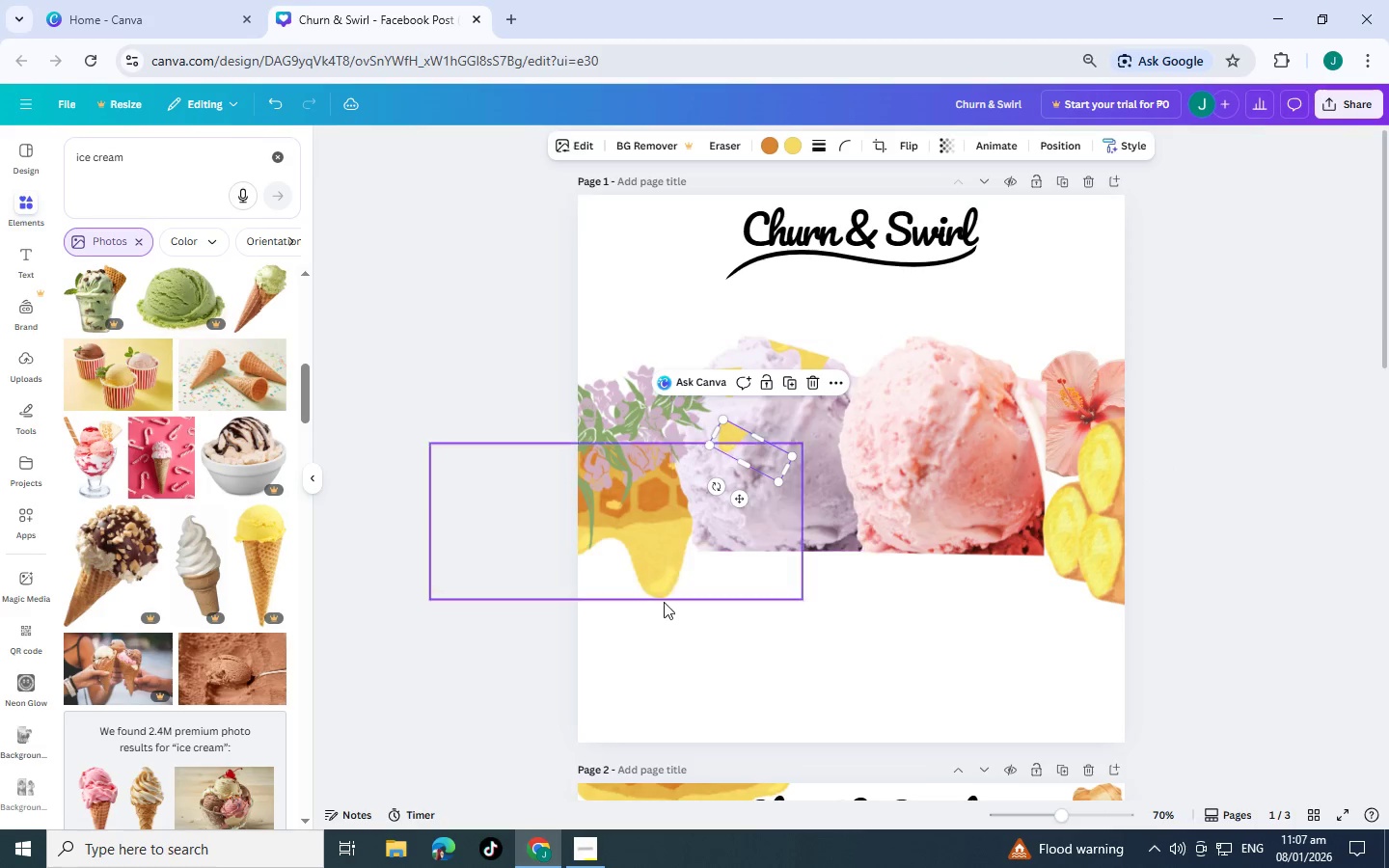 
left_click([667, 607])
 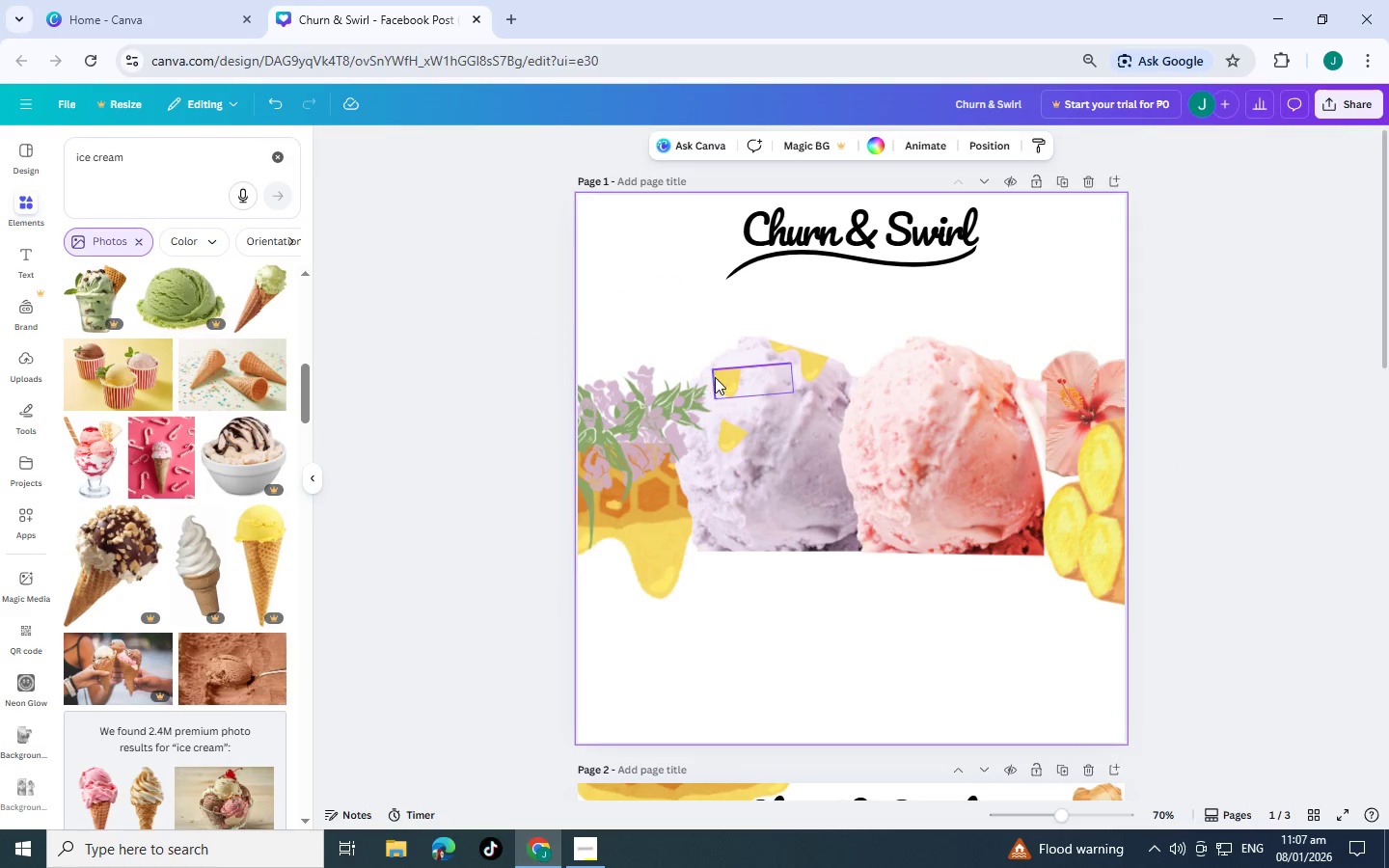 
left_click([726, 377])
 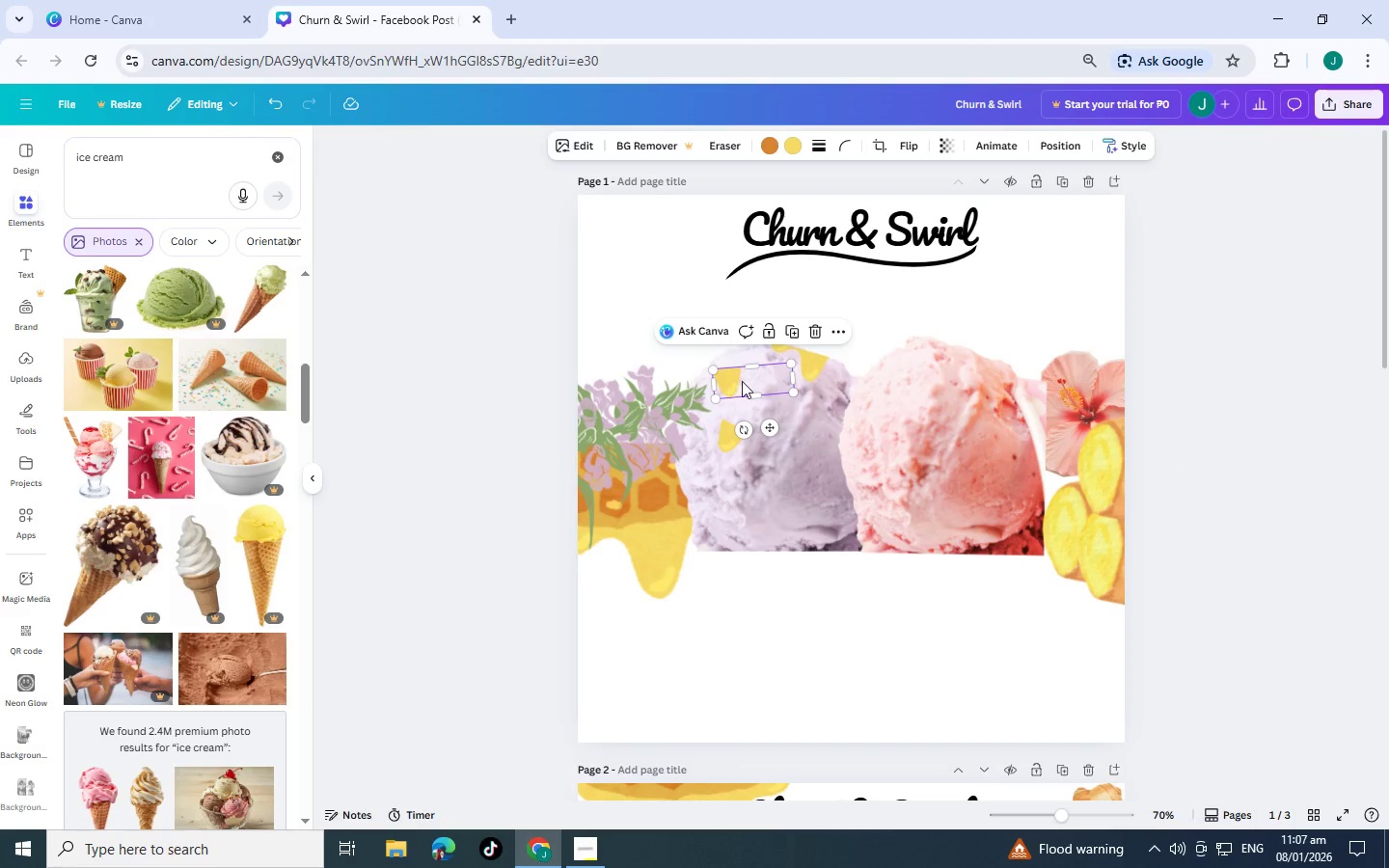 
left_click_drag(start_coordinate=[726, 377], to_coordinate=[818, 464])
 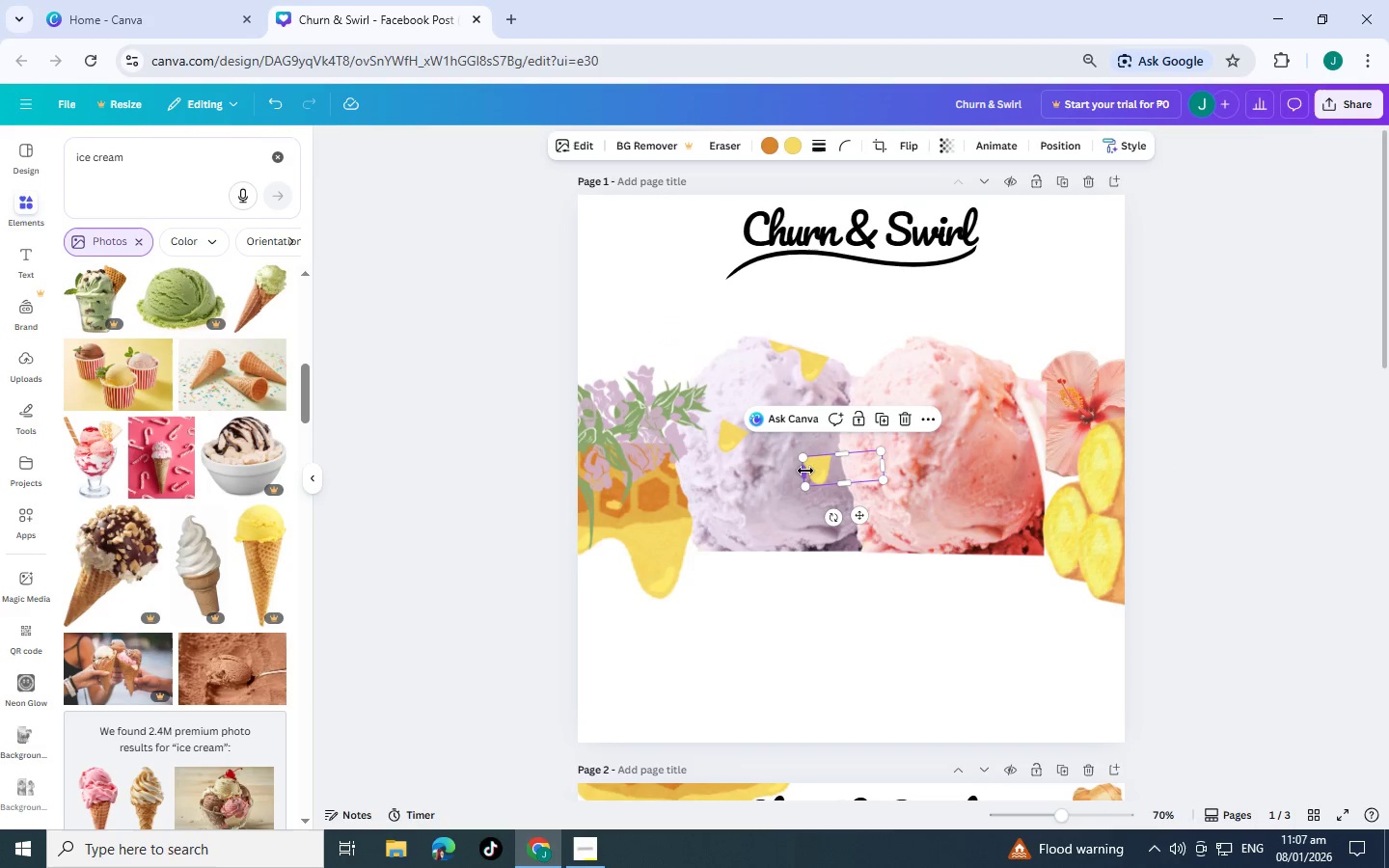 
left_click_drag(start_coordinate=[805, 471], to_coordinate=[758, 476])
 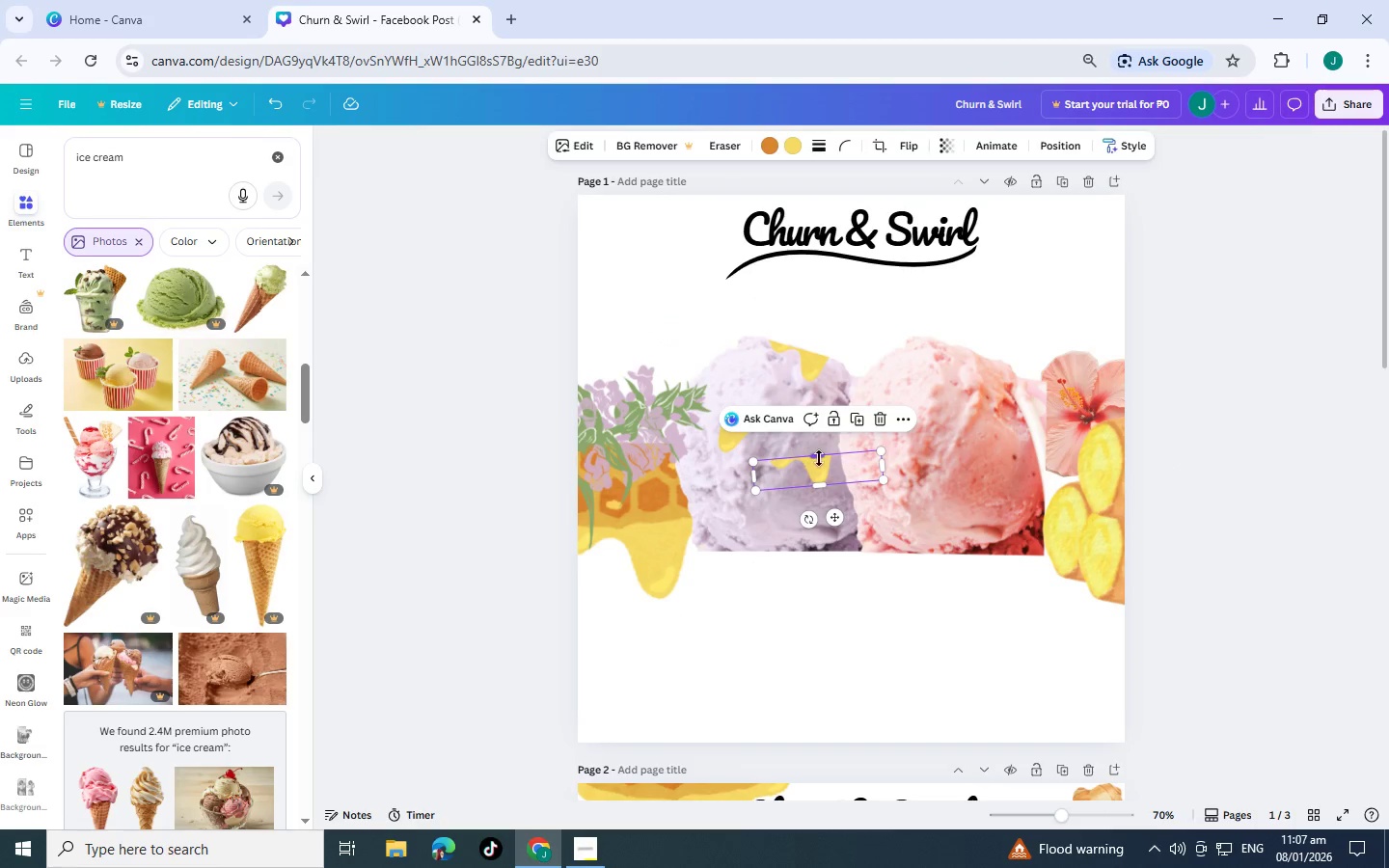 
left_click_drag(start_coordinate=[819, 458], to_coordinate=[821, 452])
 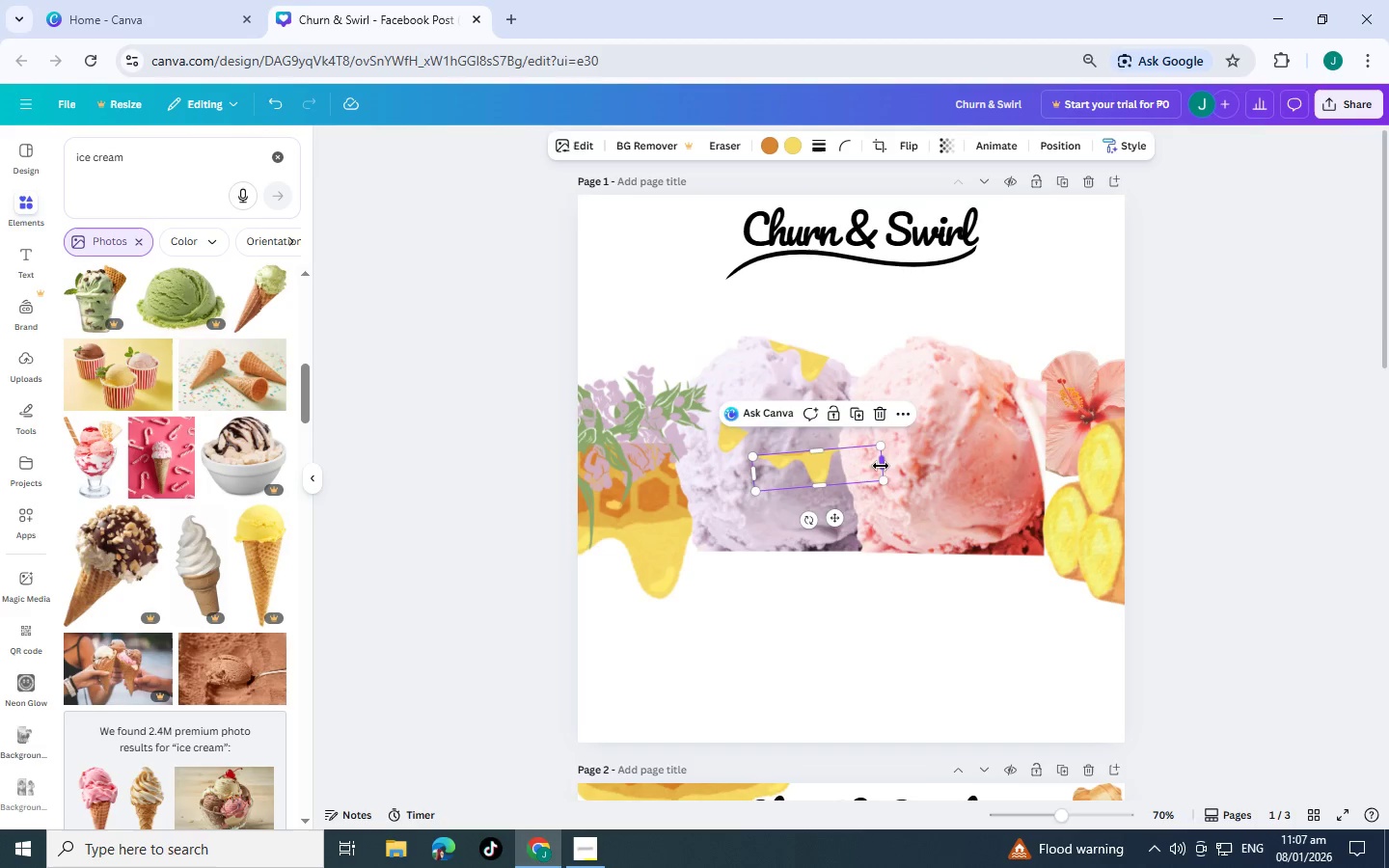 
left_click_drag(start_coordinate=[881, 466], to_coordinate=[802, 473])
 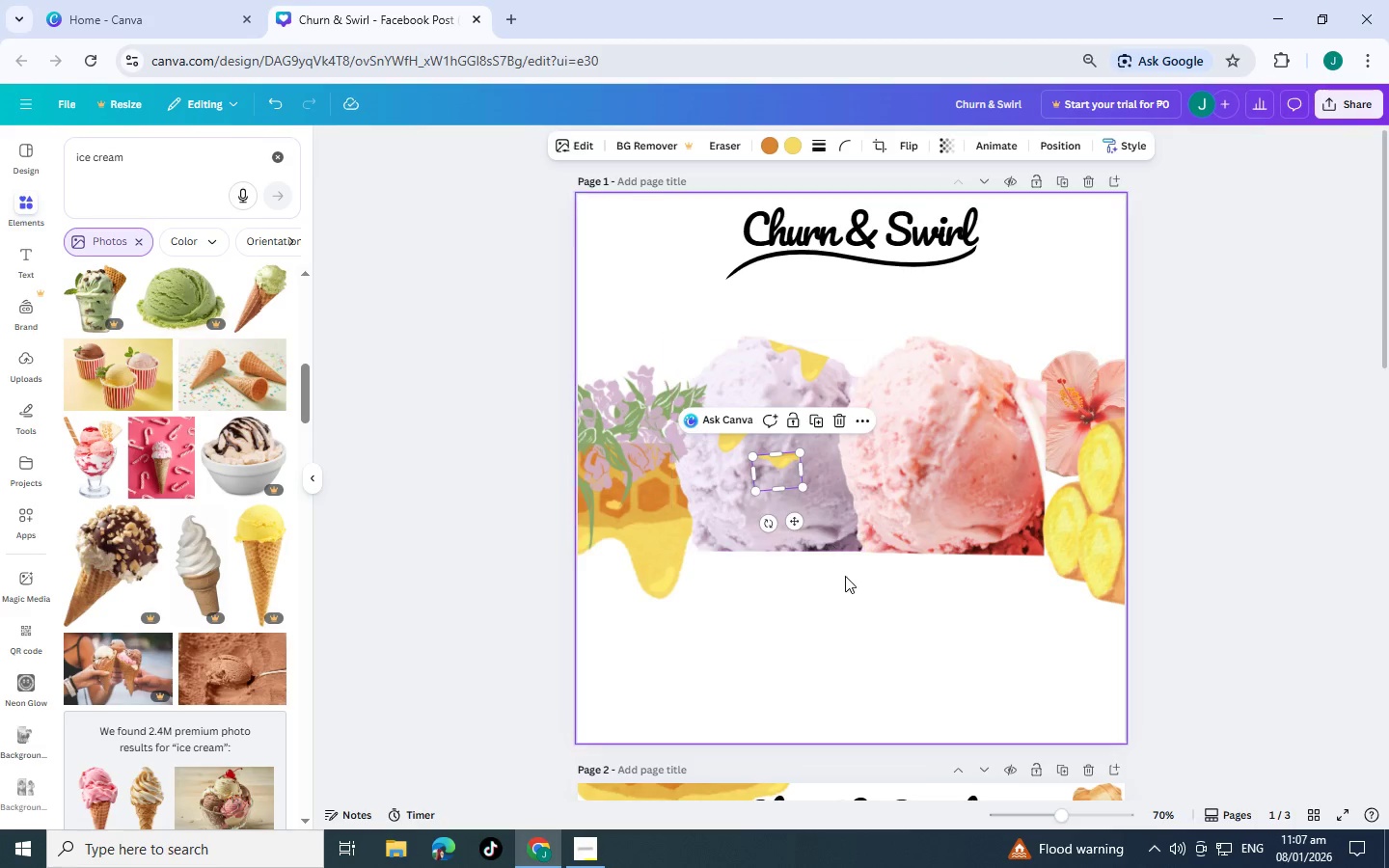 
left_click([845, 576])
 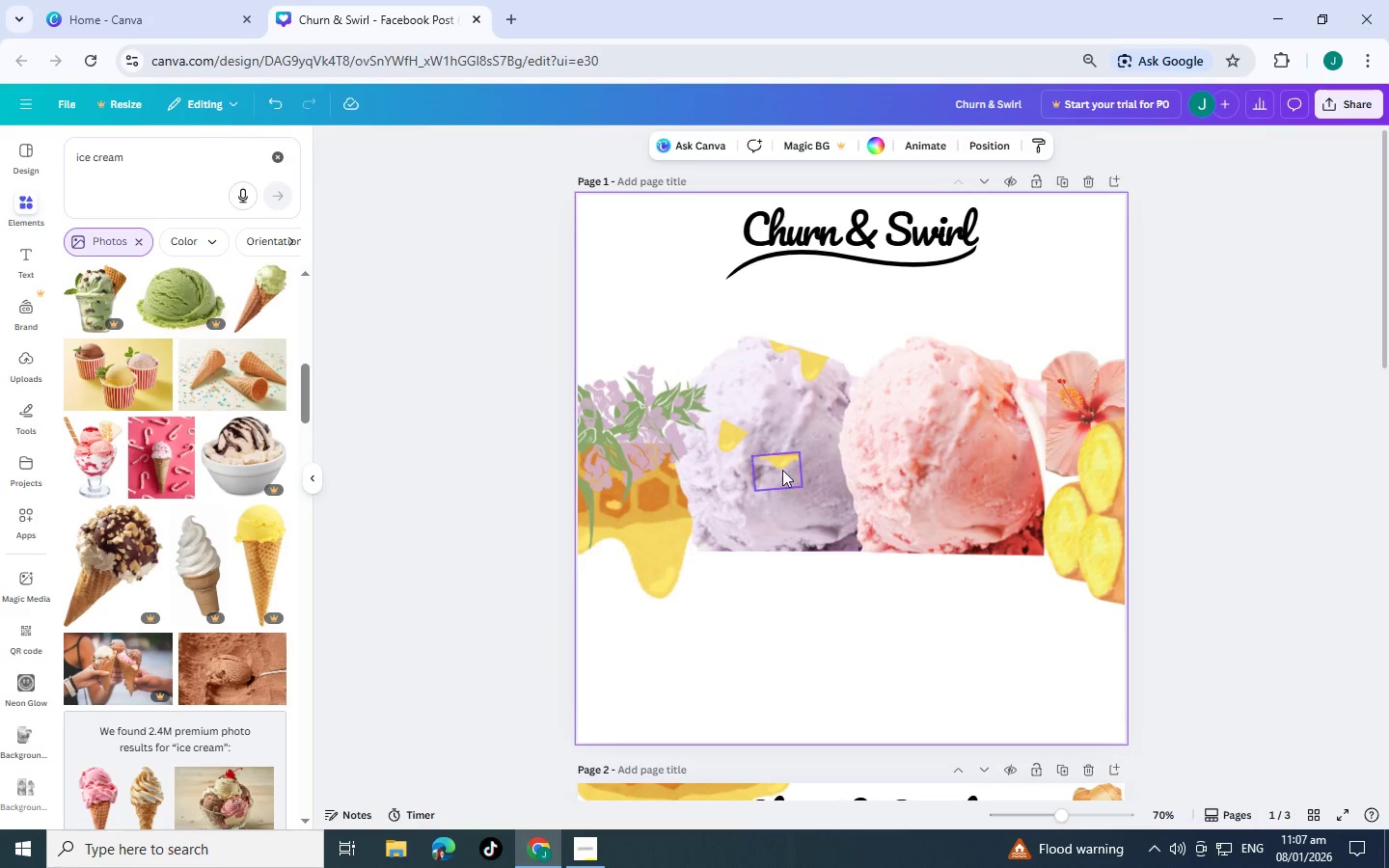 
left_click_drag(start_coordinate=[781, 464], to_coordinate=[797, 471])
 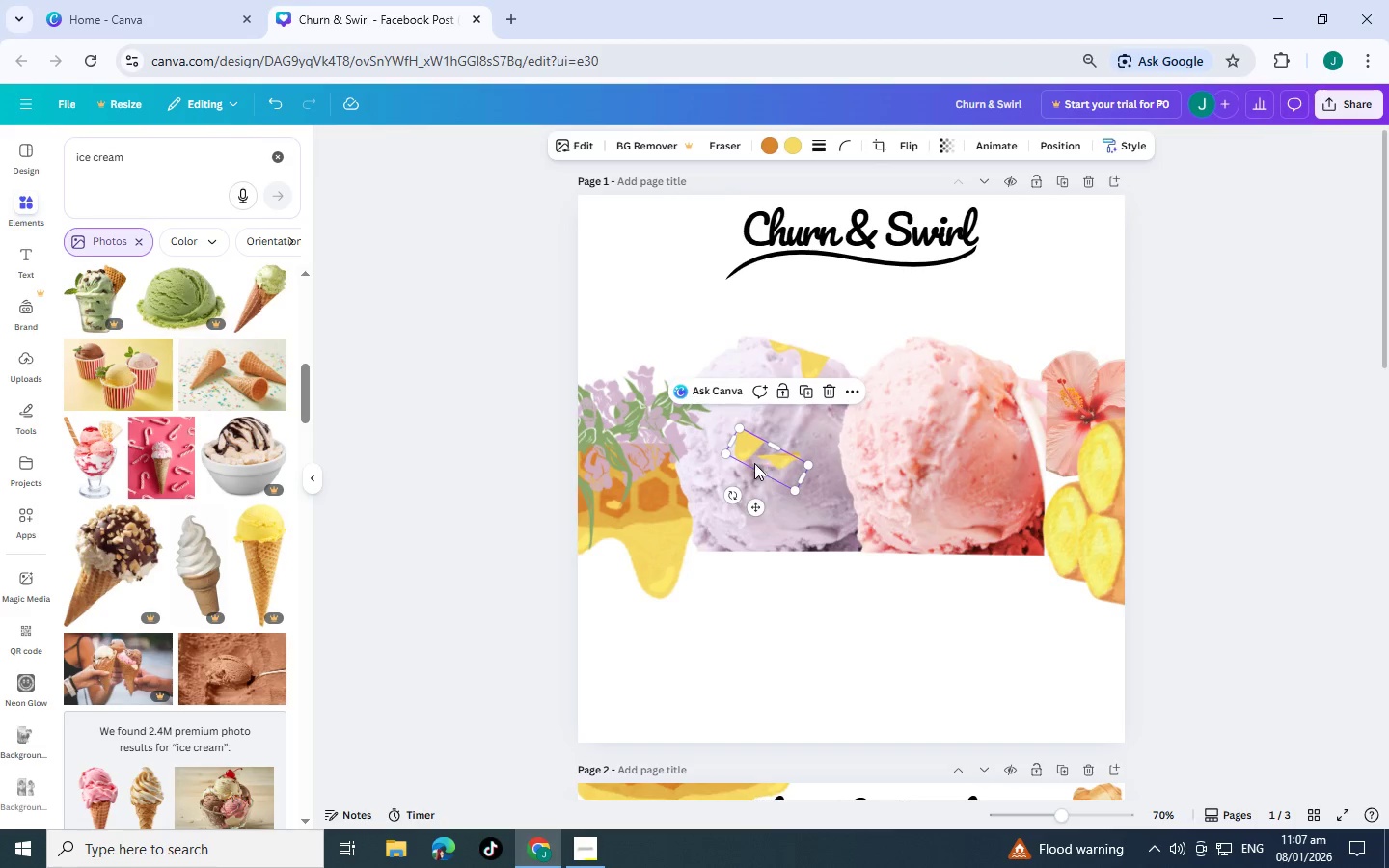 
left_click_drag(start_coordinate=[754, 463], to_coordinate=[737, 414])
 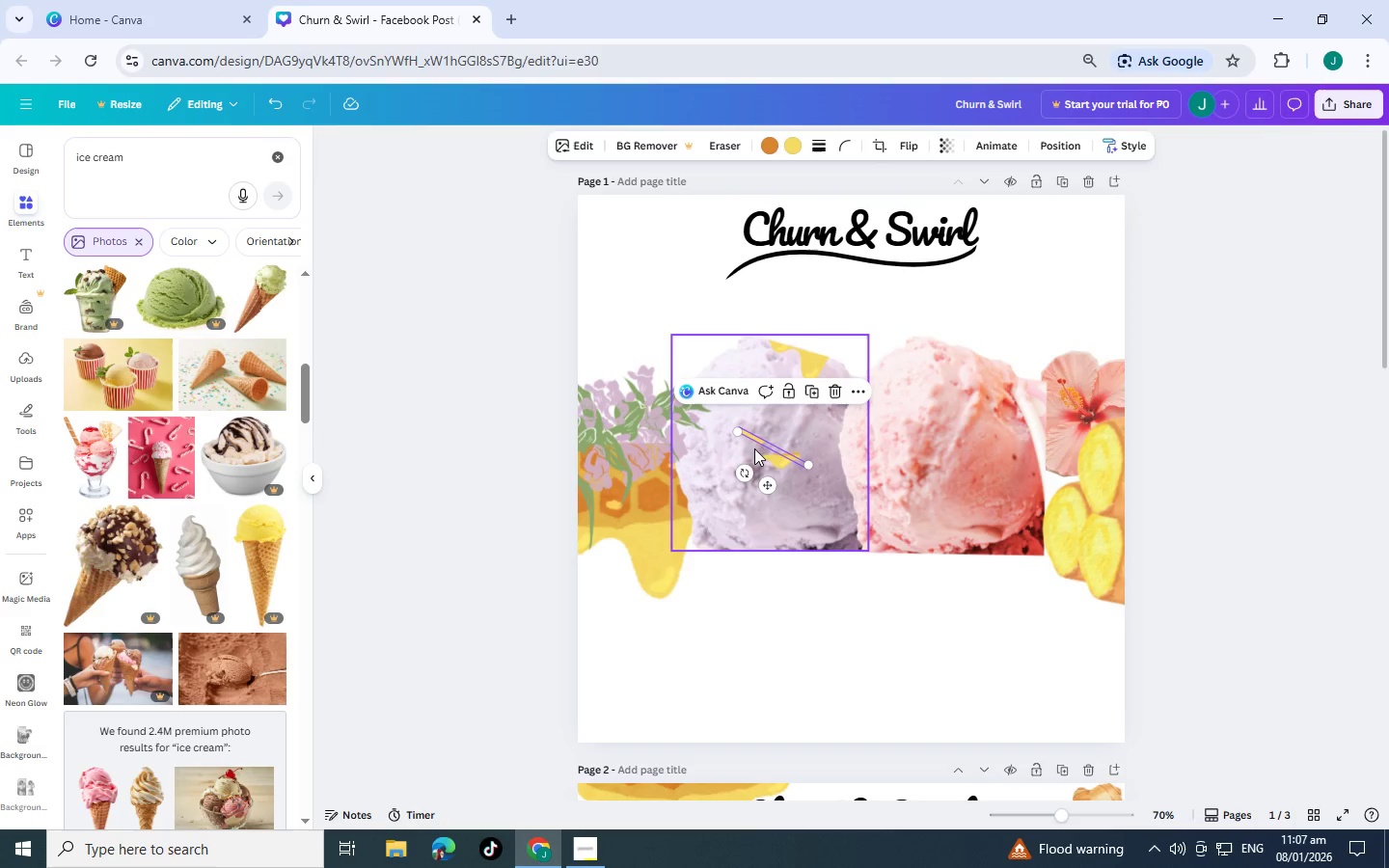 
key(Control+Z)
 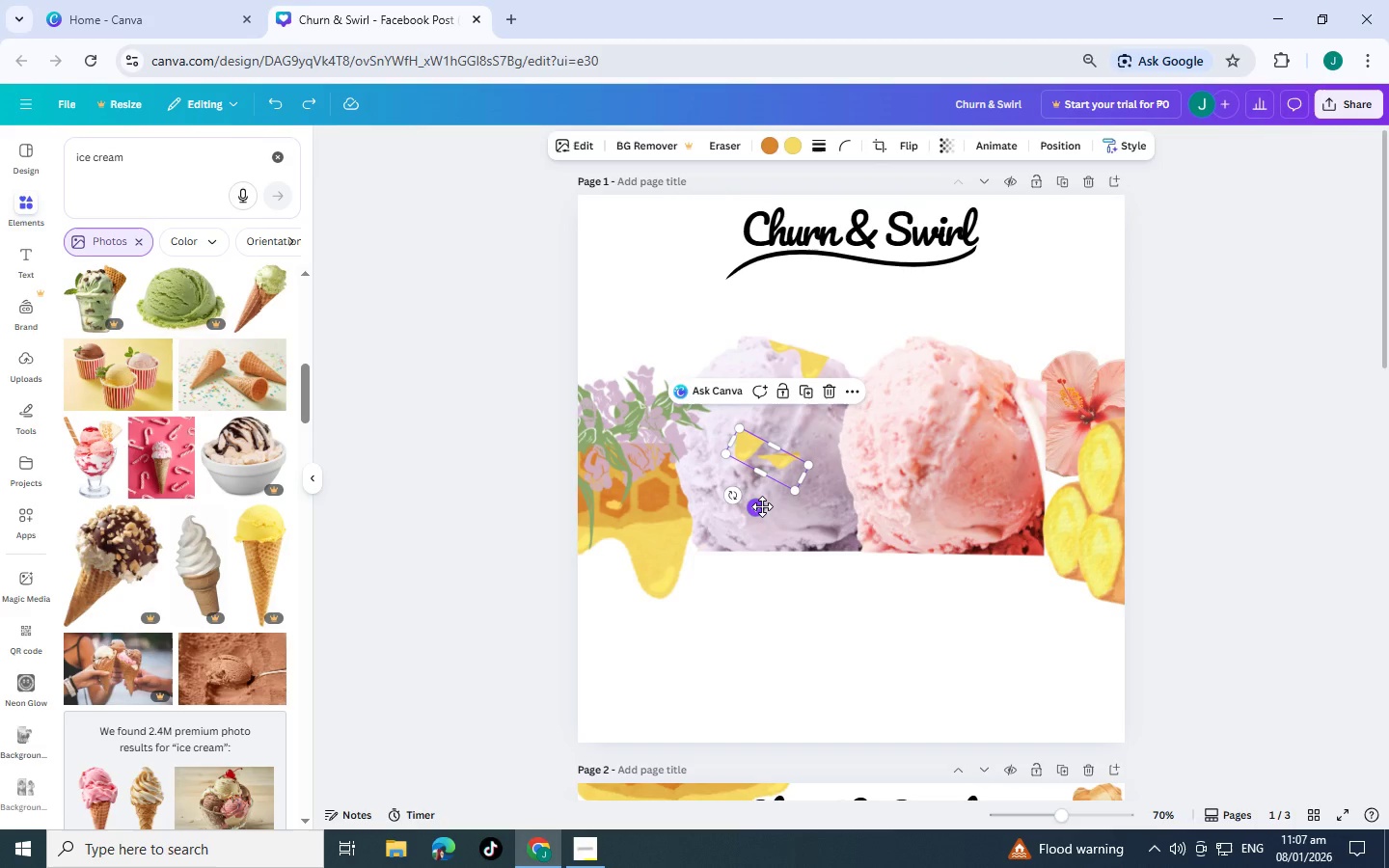 
left_click_drag(start_coordinate=[732, 503], to_coordinate=[737, 503])
 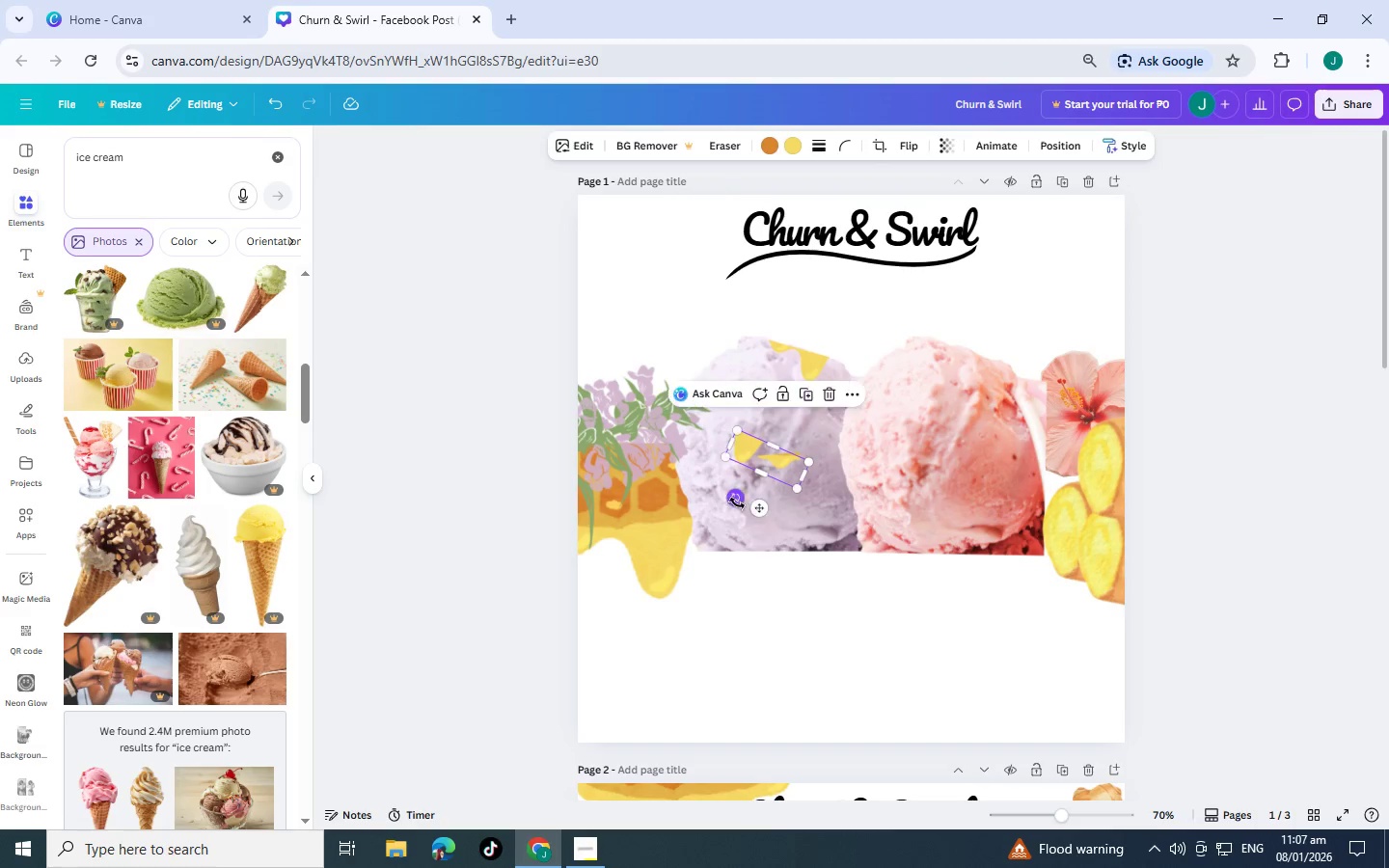 
left_click_drag(start_coordinate=[737, 503], to_coordinate=[750, 503])
 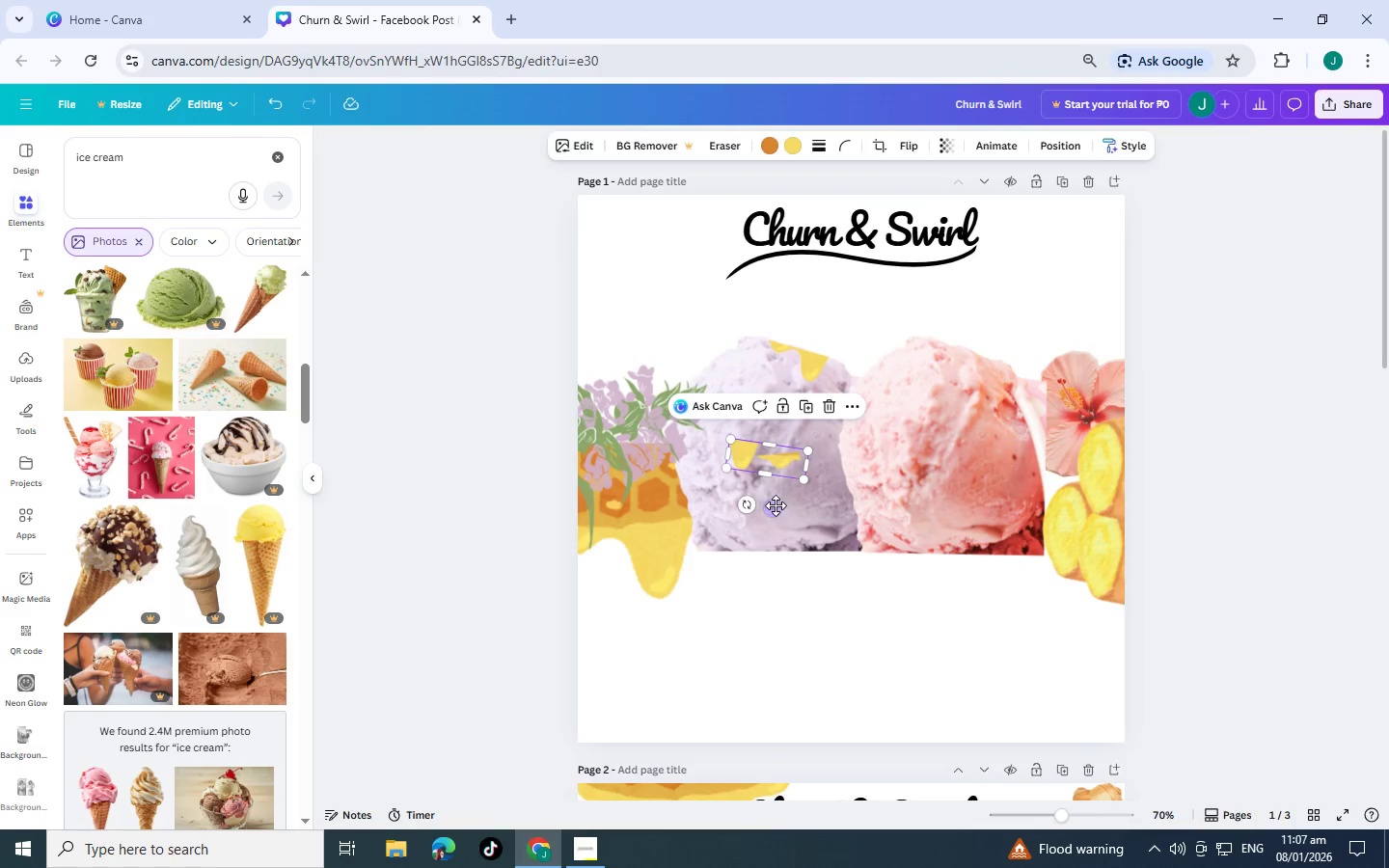 
left_click_drag(start_coordinate=[776, 505], to_coordinate=[750, 416])
 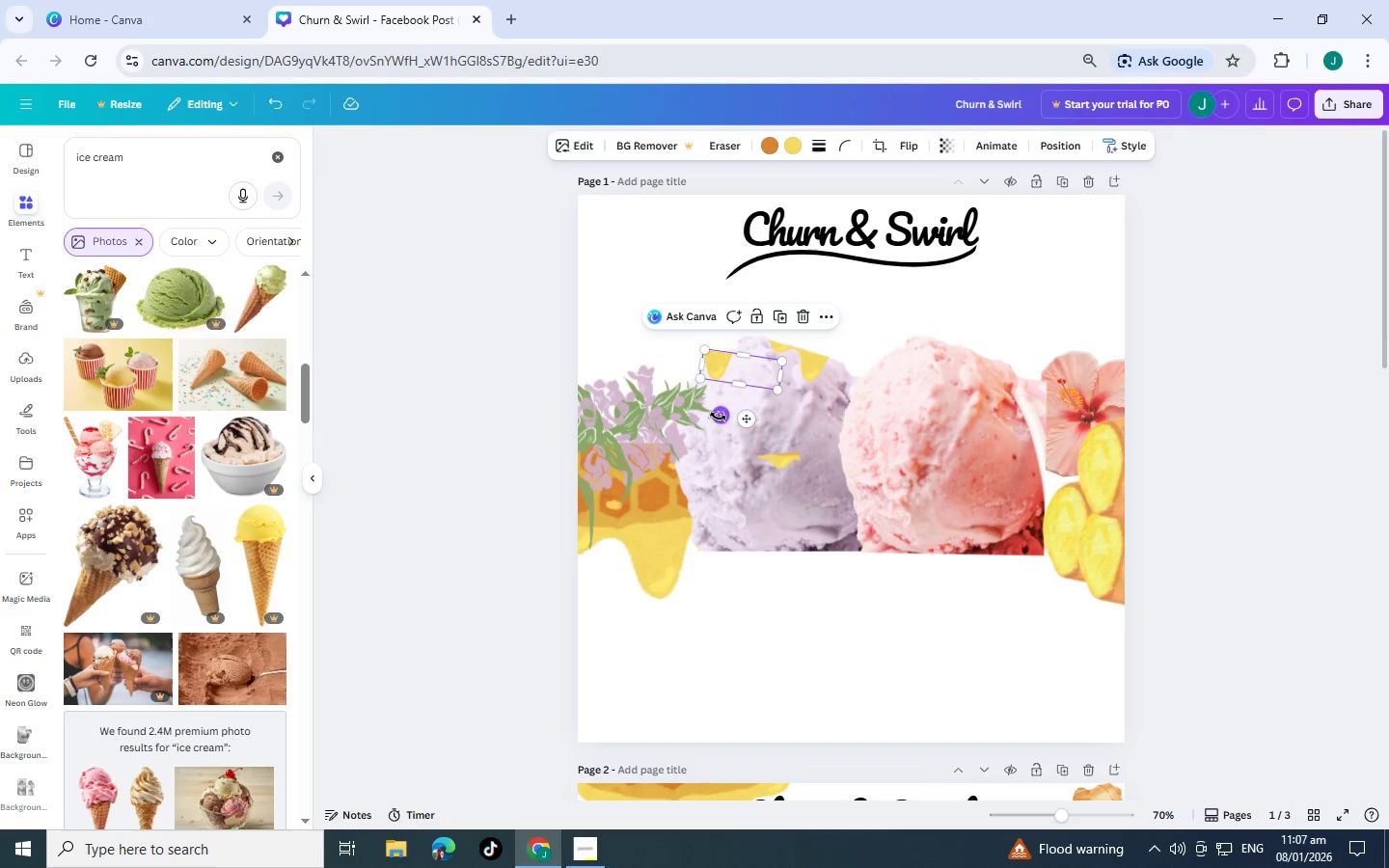 
left_click_drag(start_coordinate=[722, 417], to_coordinate=[734, 418])
 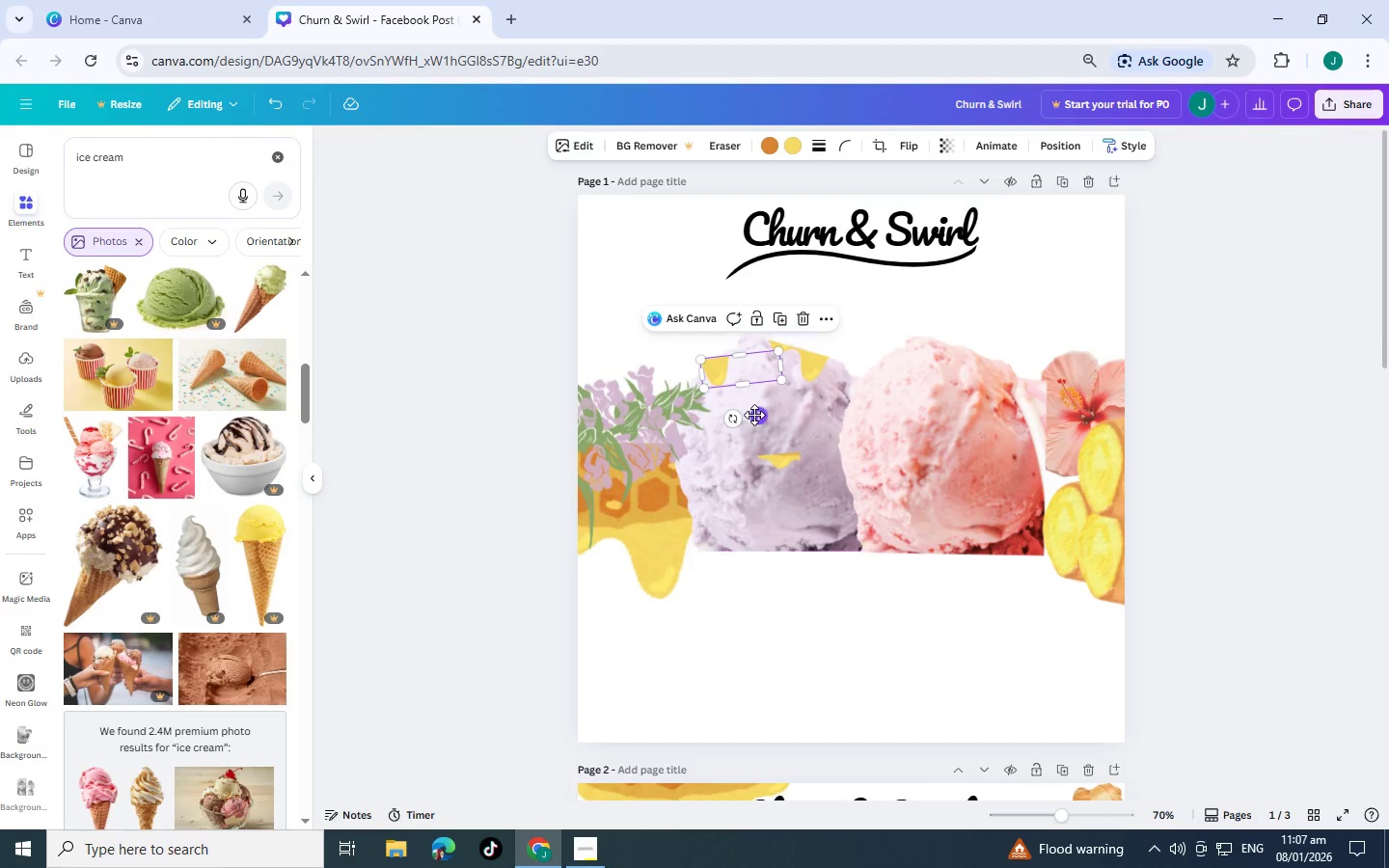 
left_click_drag(start_coordinate=[755, 415], to_coordinate=[828, 381])
 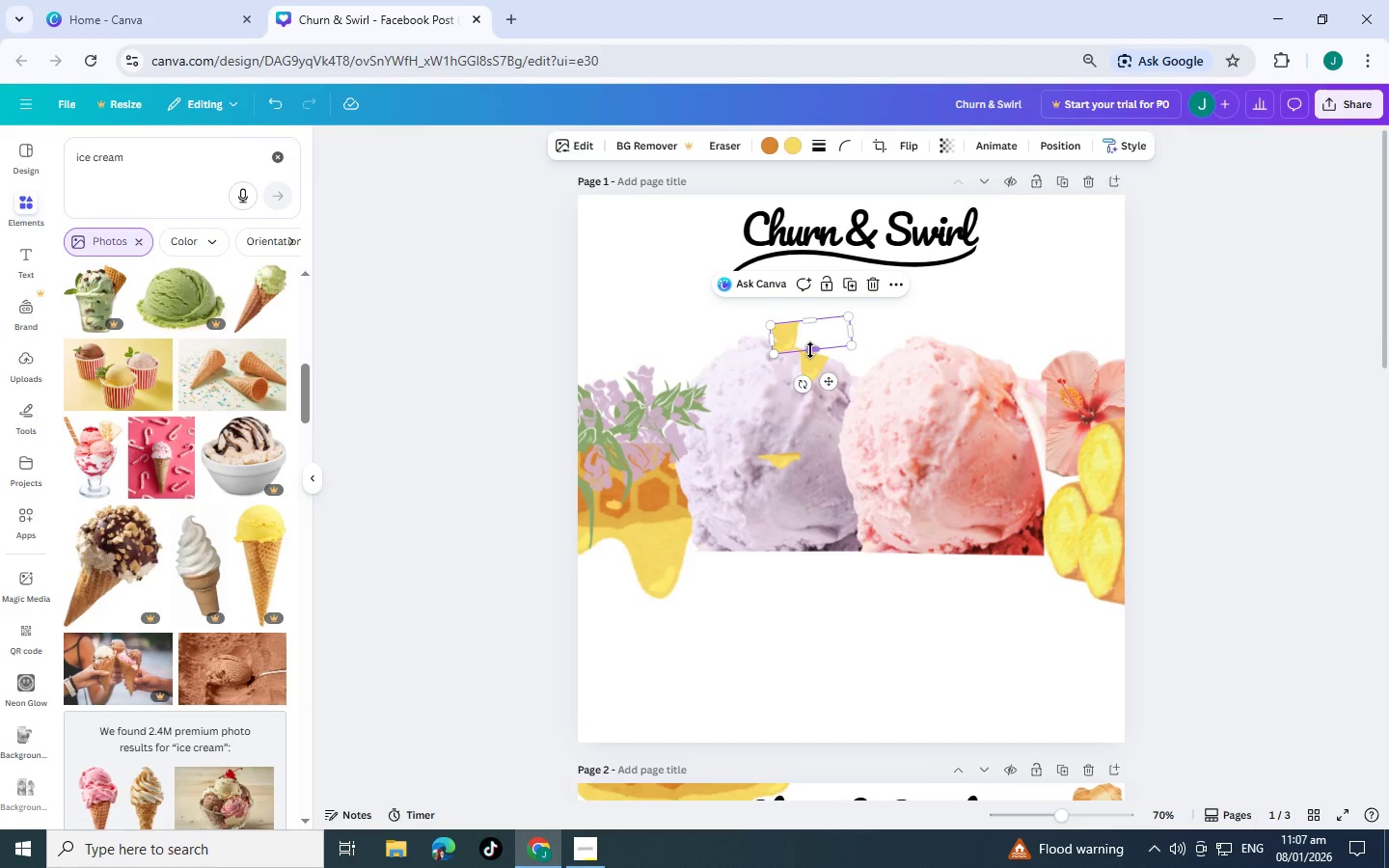 
left_click_drag(start_coordinate=[813, 350], to_coordinate=[812, 343])
 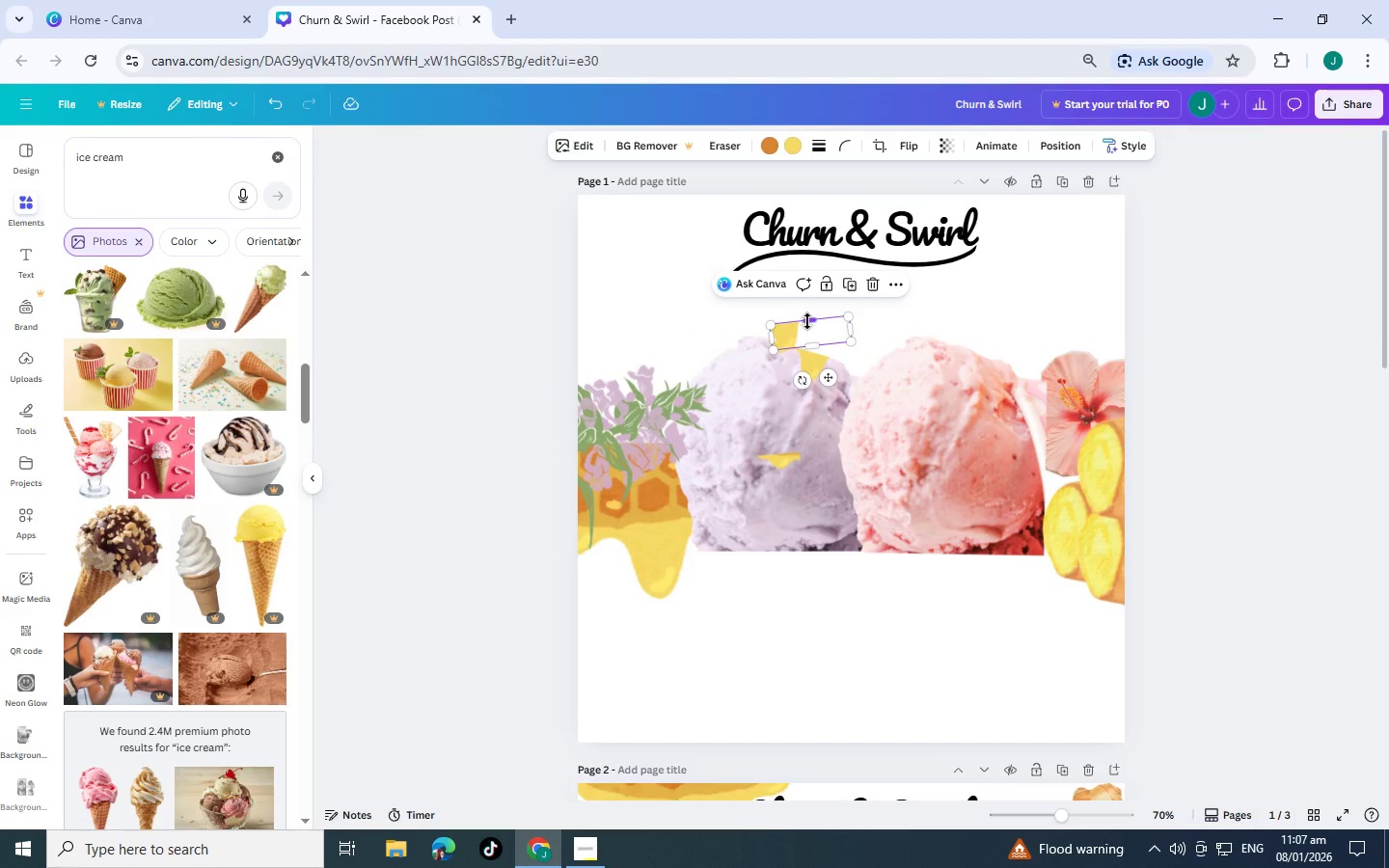 
left_click_drag(start_coordinate=[808, 321], to_coordinate=[814, 332])
 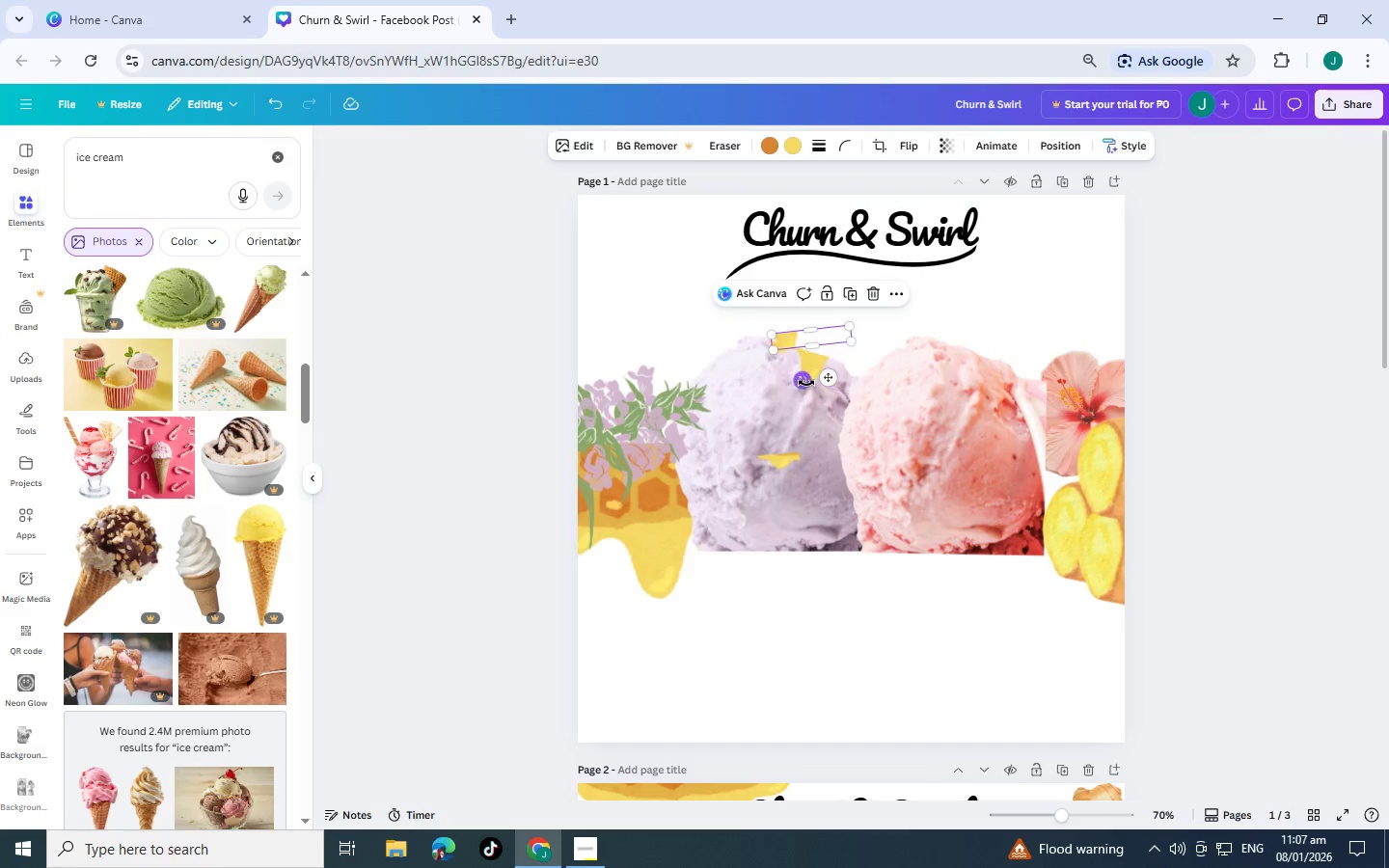 
left_click_drag(start_coordinate=[805, 383], to_coordinate=[837, 235])
 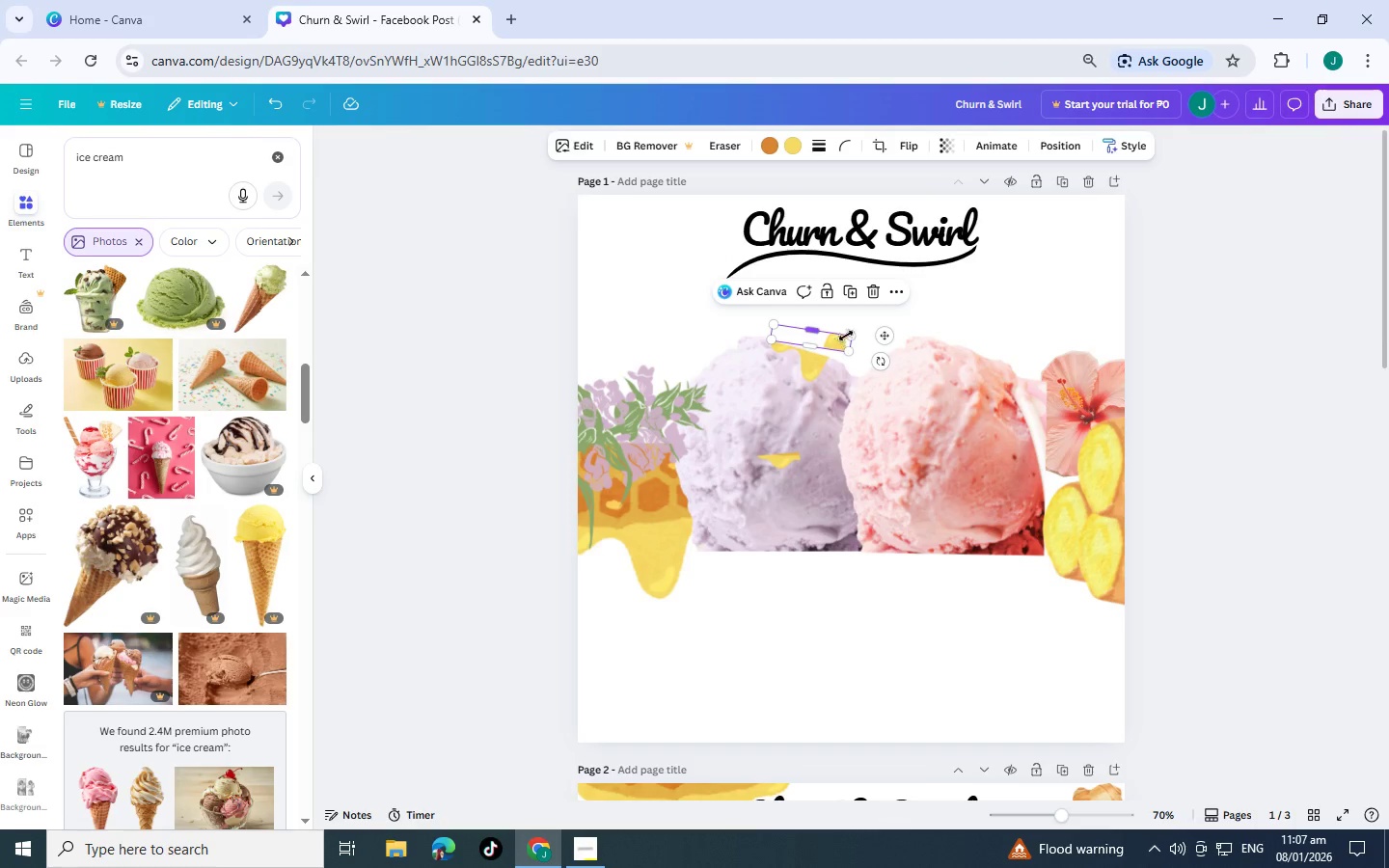 
left_click_drag(start_coordinate=[850, 336], to_coordinate=[892, 328])
 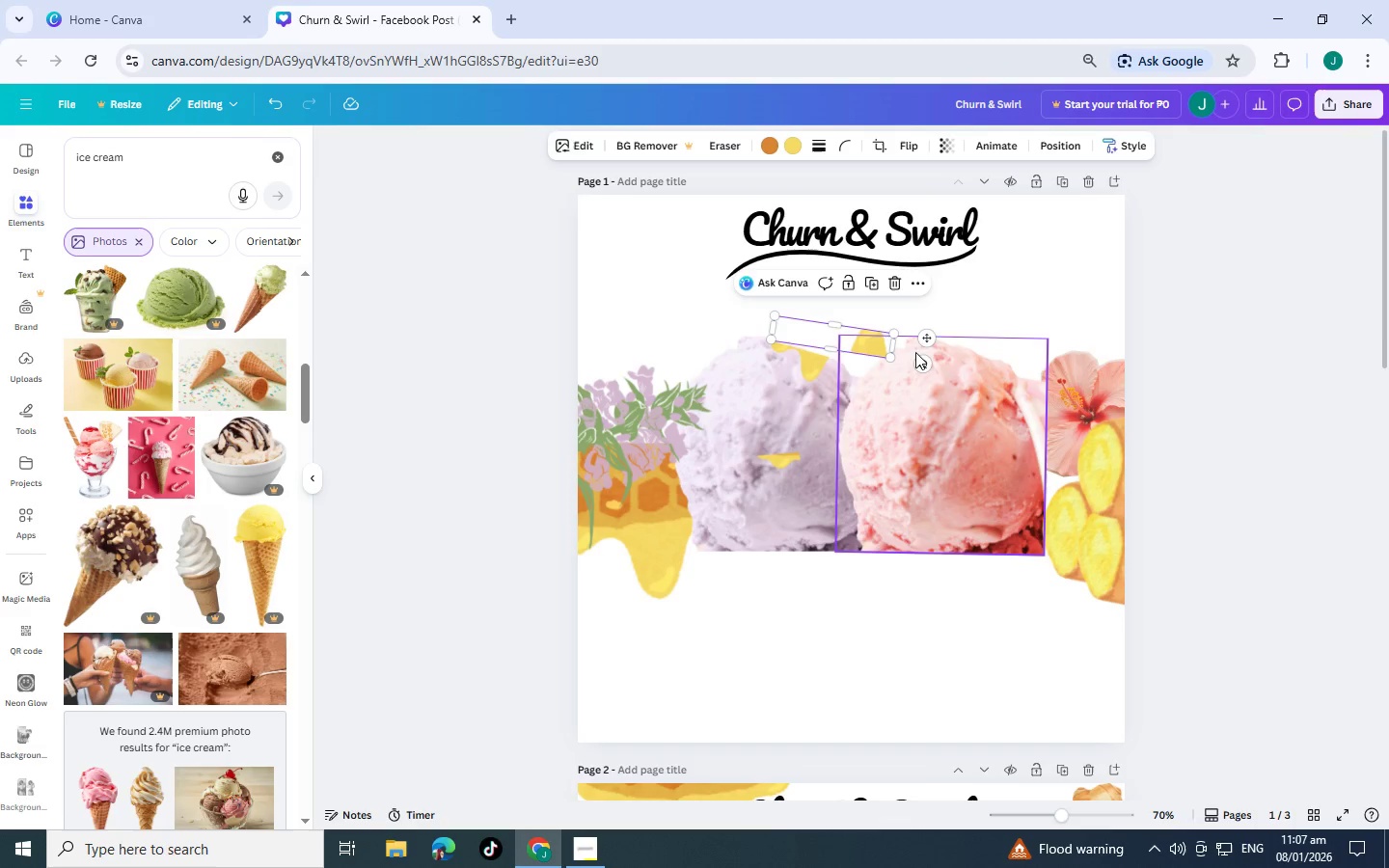 
left_click_drag(start_coordinate=[925, 335], to_coordinate=[871, 335])
 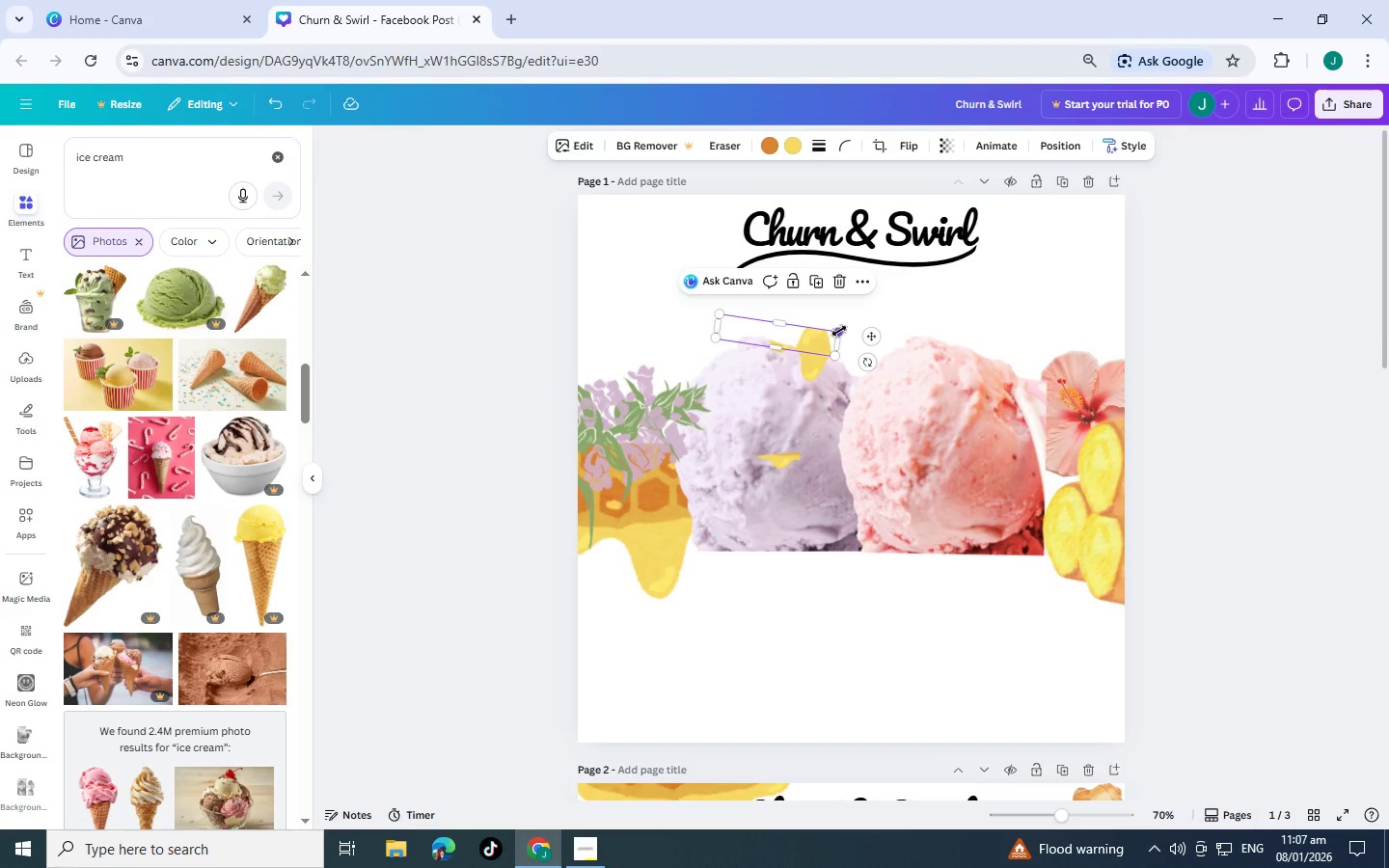 
left_click_drag(start_coordinate=[839, 331], to_coordinate=[800, 352])
 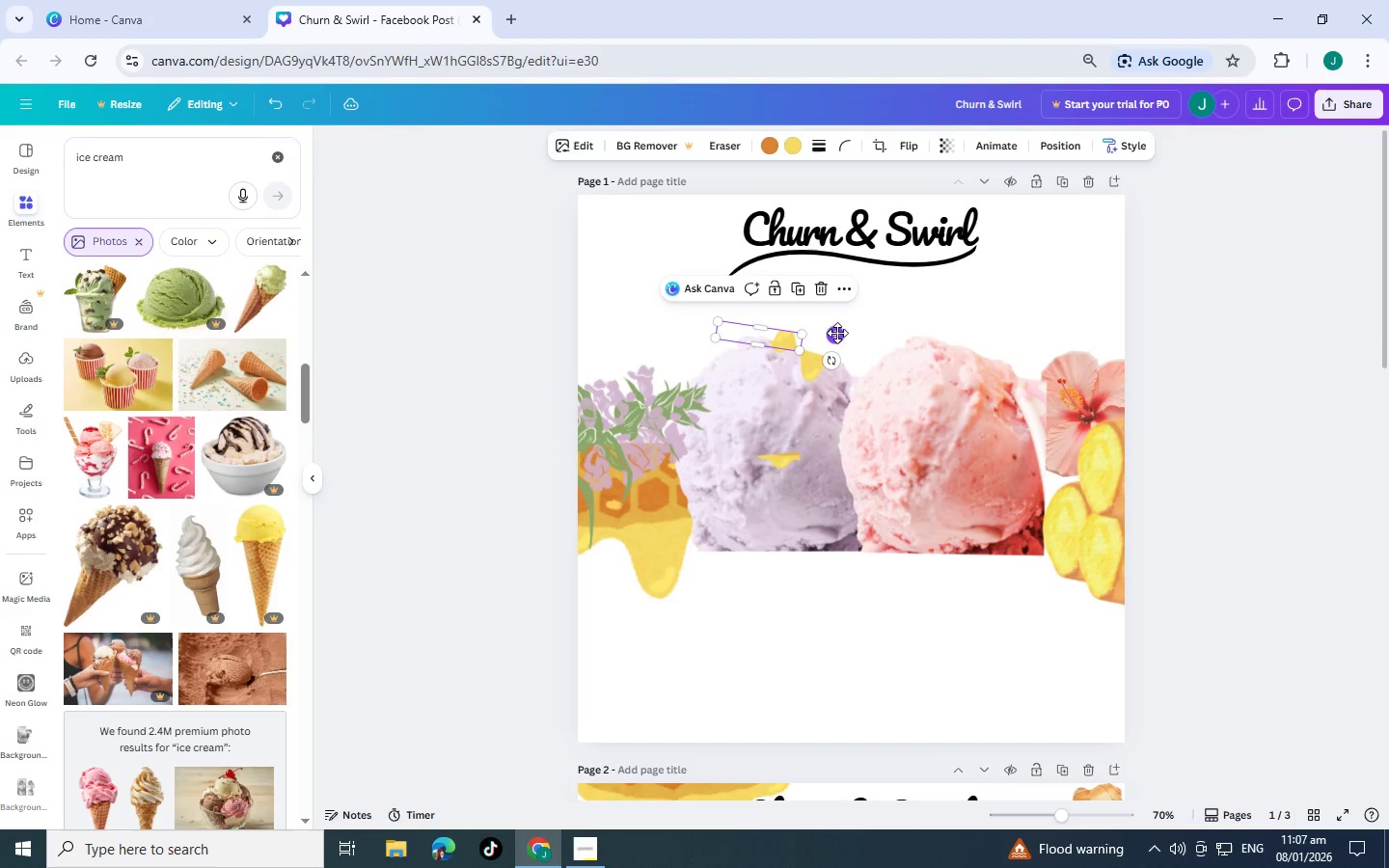 
left_click_drag(start_coordinate=[837, 333], to_coordinate=[863, 347])
 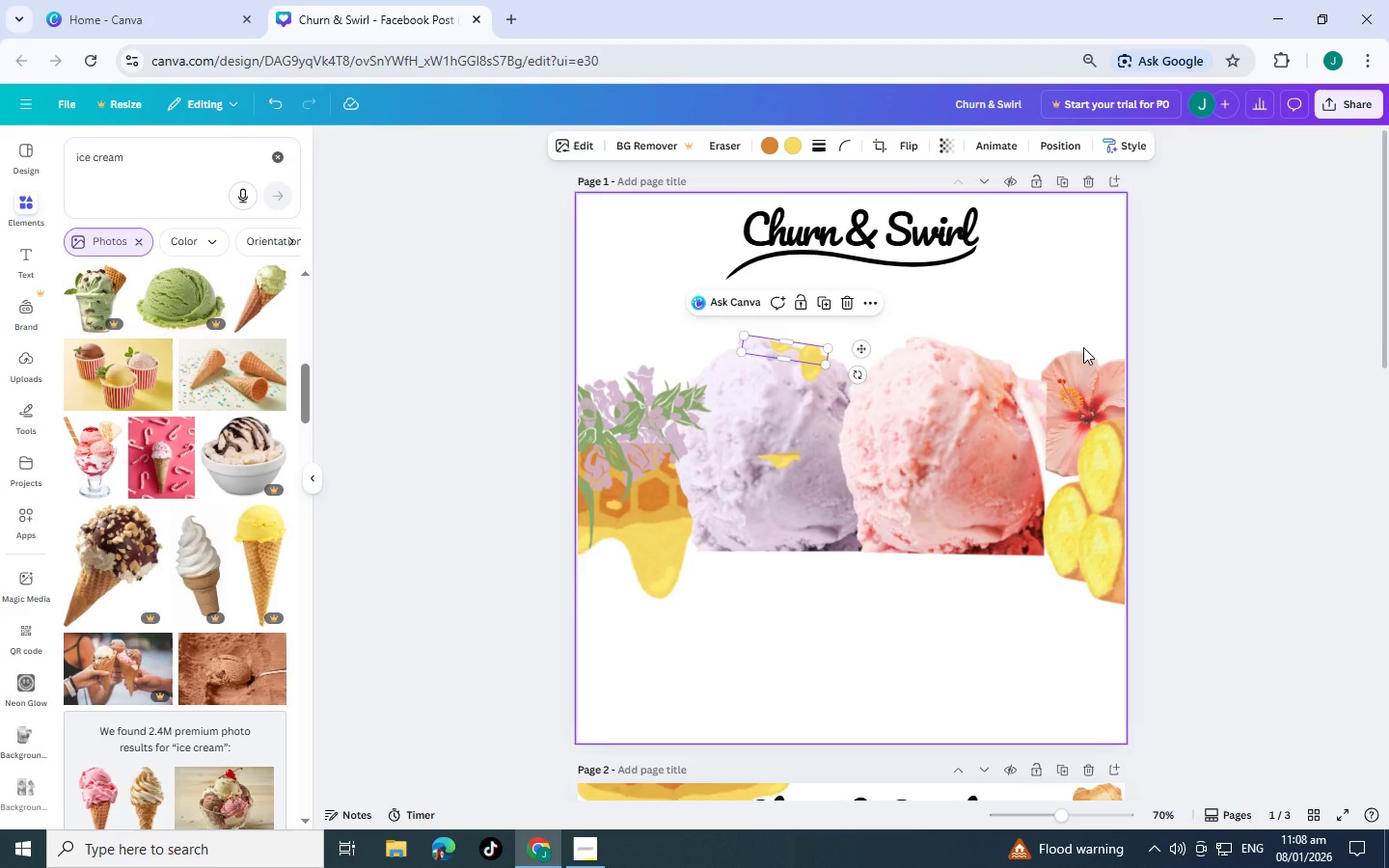 
left_click([1184, 351])
 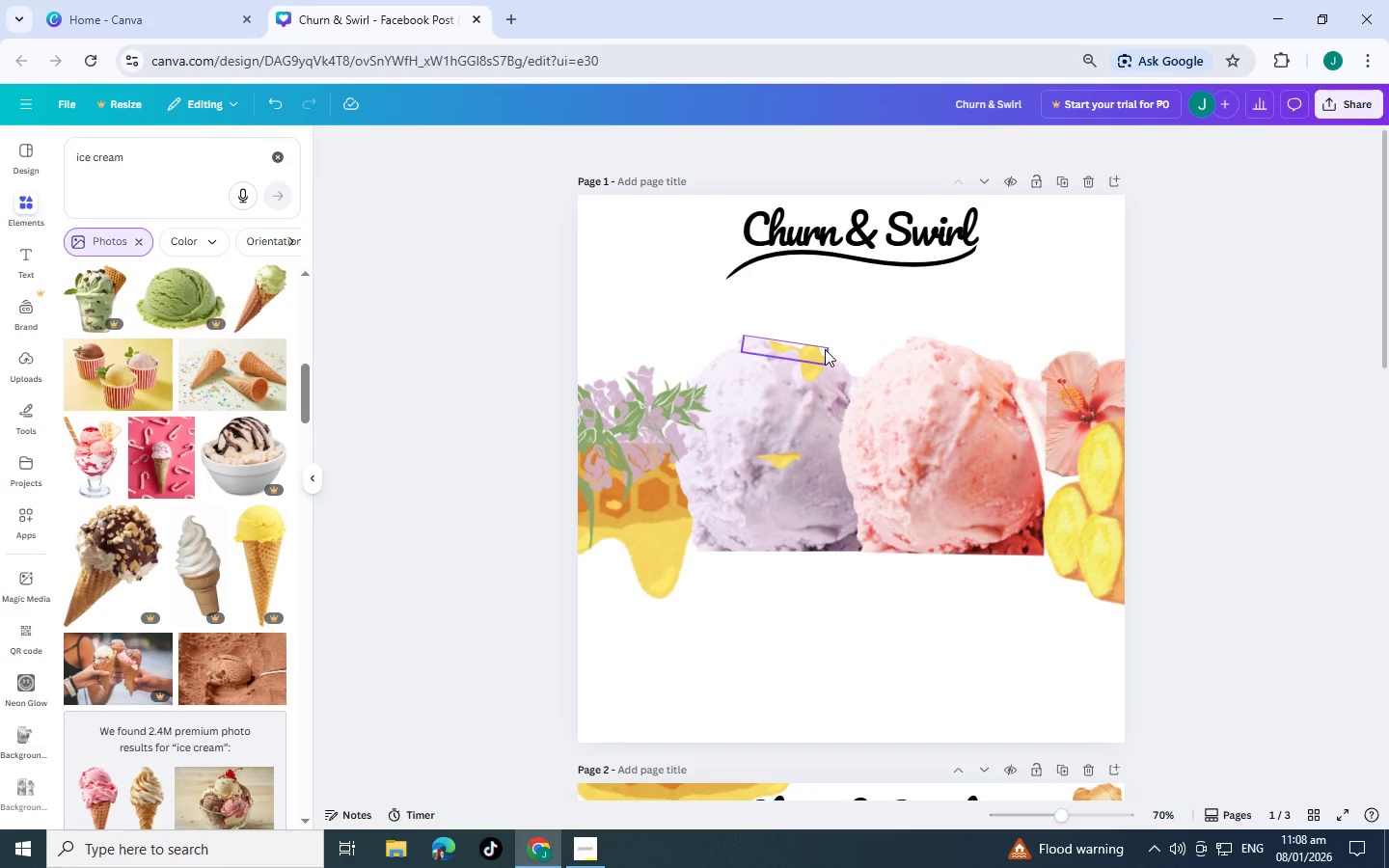 
left_click([824, 349])
 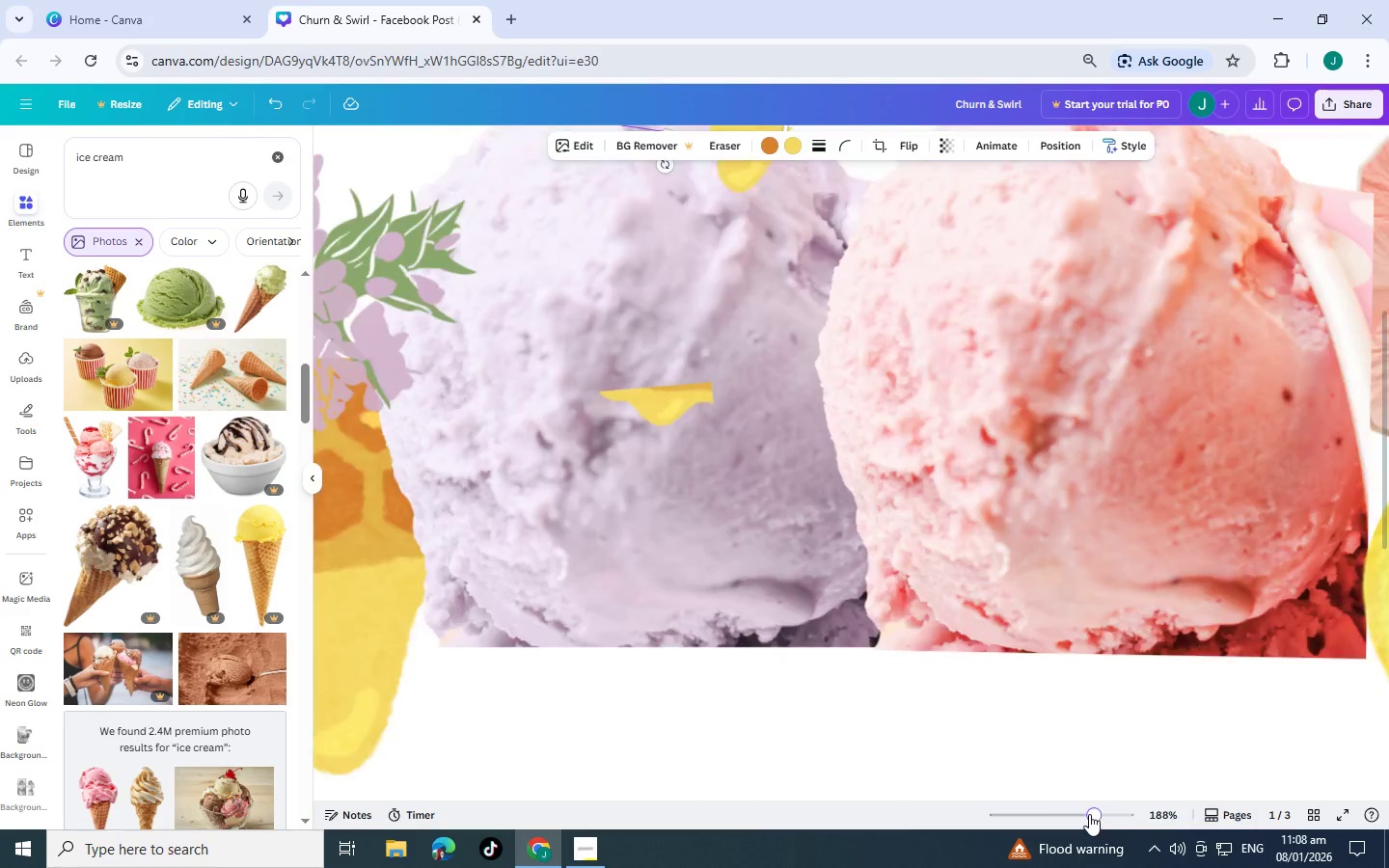 
scroll: coordinate [763, 450], scroll_direction: up, amount: 6.0
 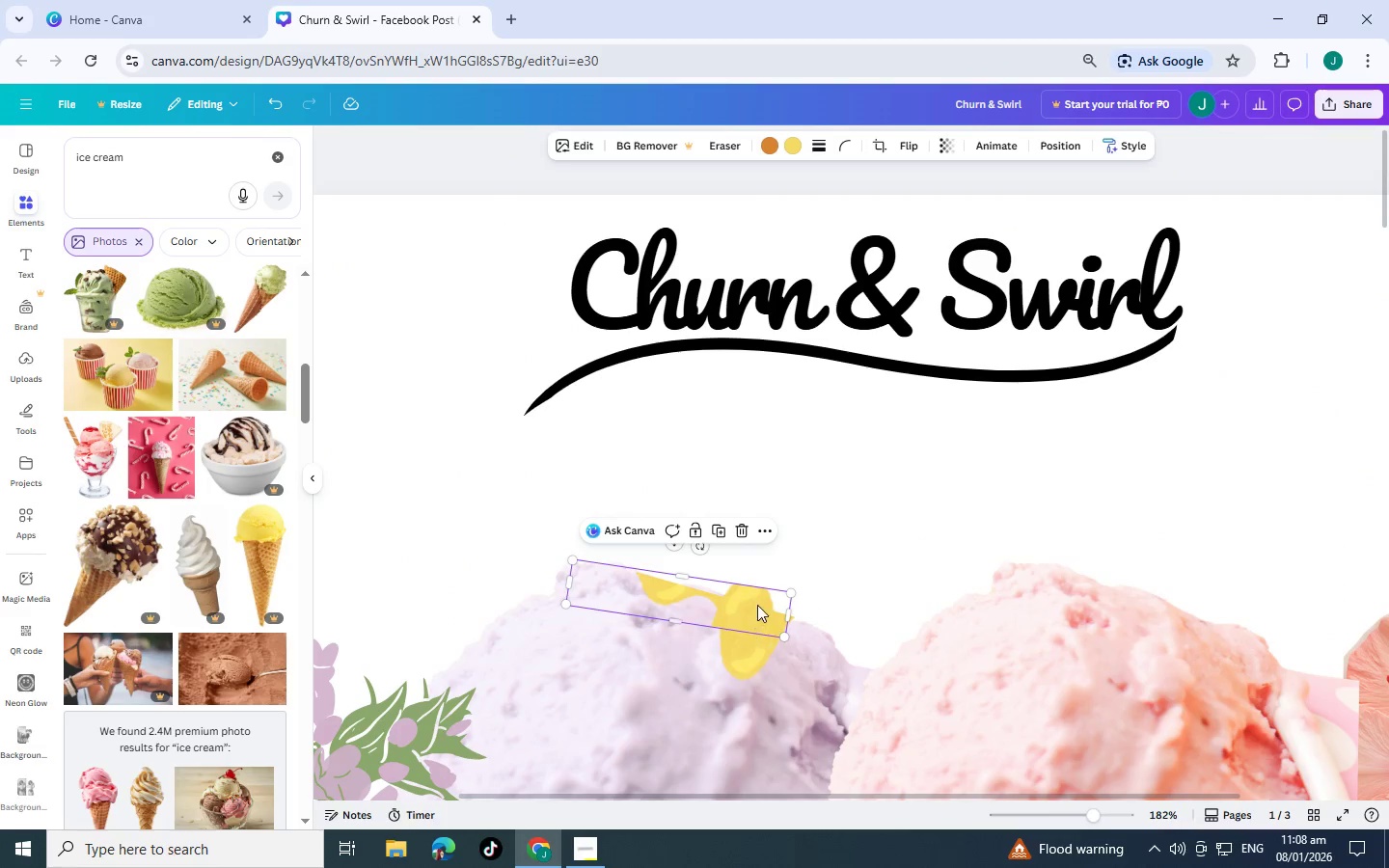 
left_click_drag(start_coordinate=[757, 603], to_coordinate=[773, 585])
 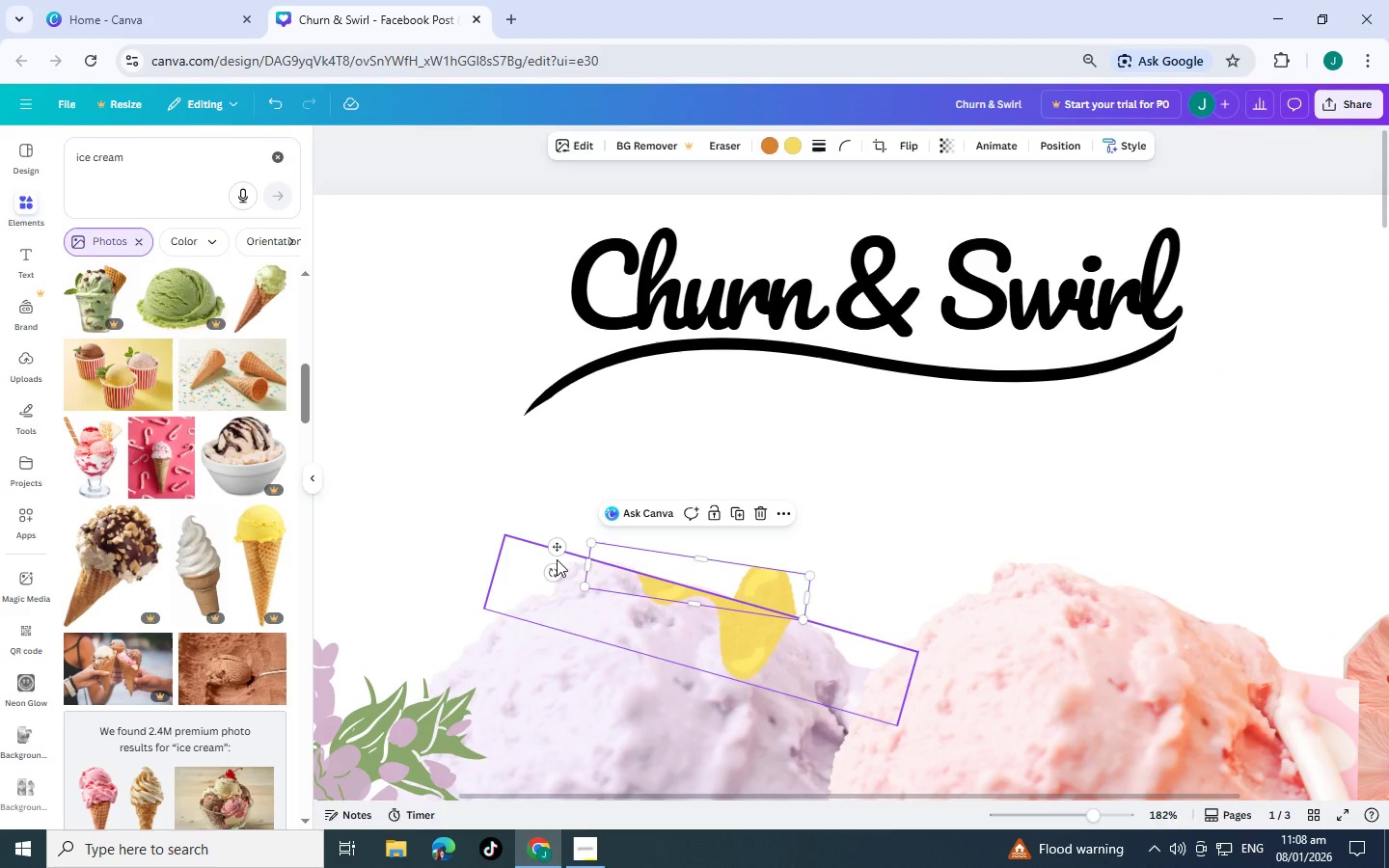 
left_click_drag(start_coordinate=[556, 567], to_coordinate=[555, 553])
 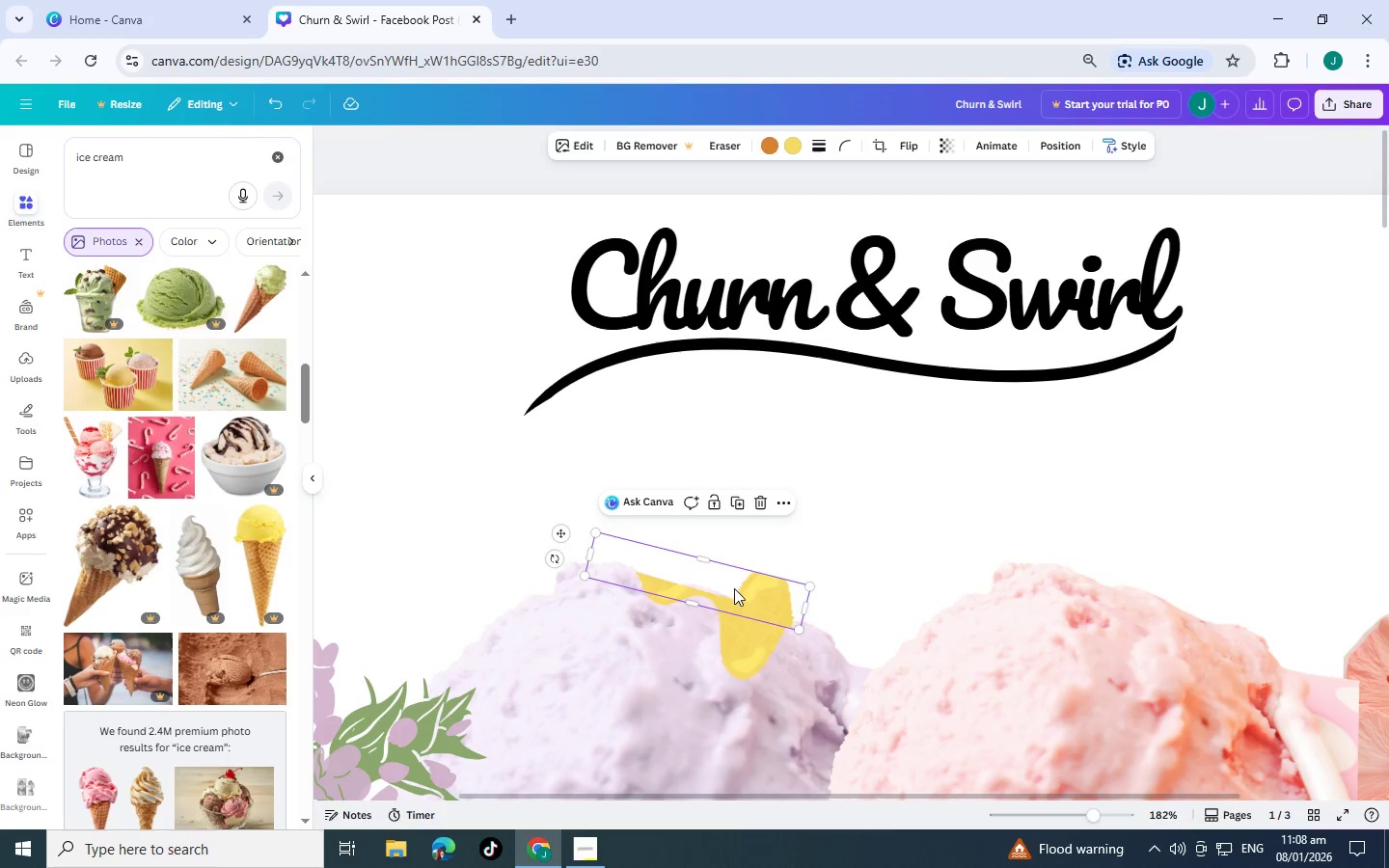 
left_click_drag(start_coordinate=[734, 588], to_coordinate=[726, 596])
 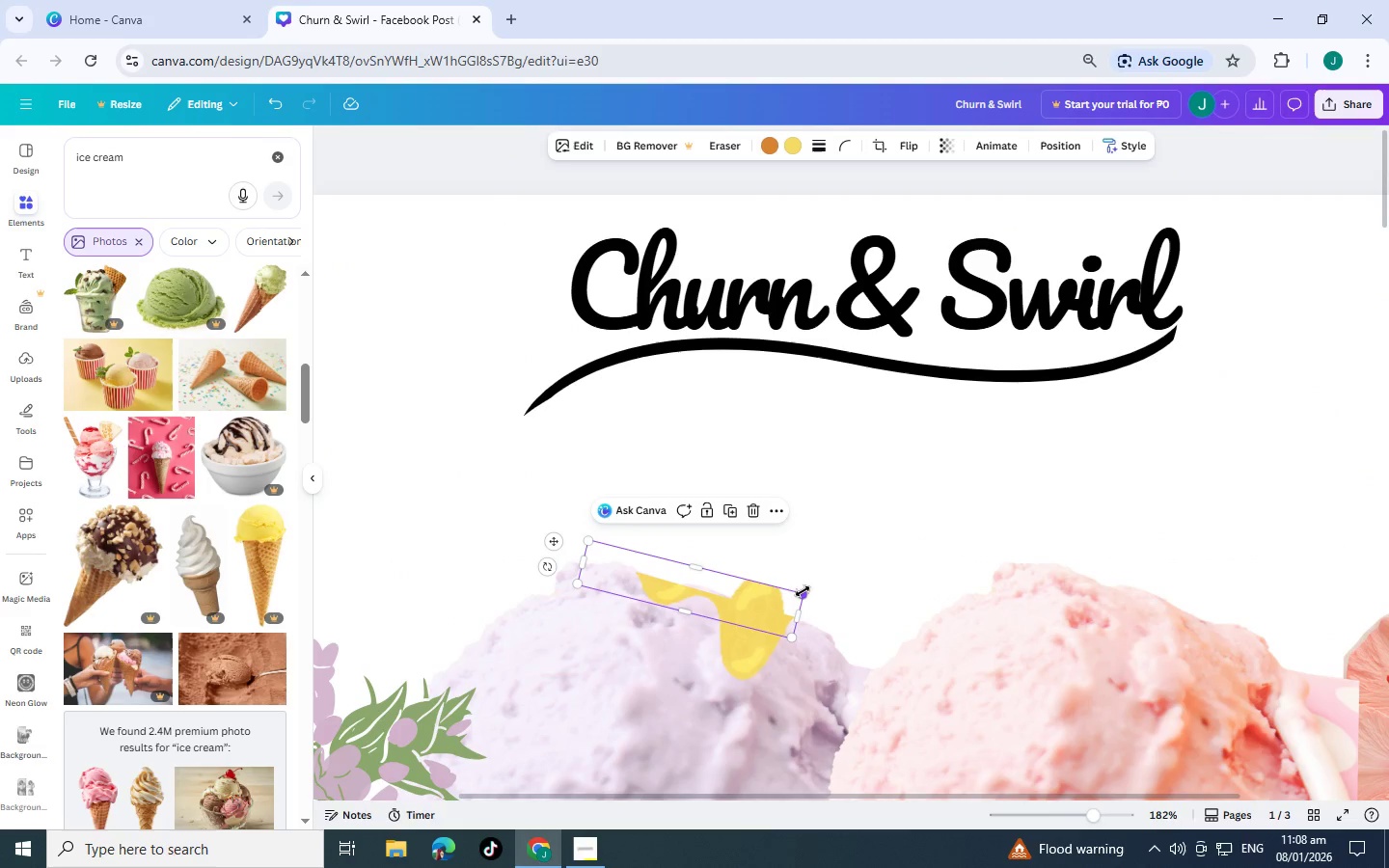 
left_click_drag(start_coordinate=[803, 591], to_coordinate=[794, 592])
 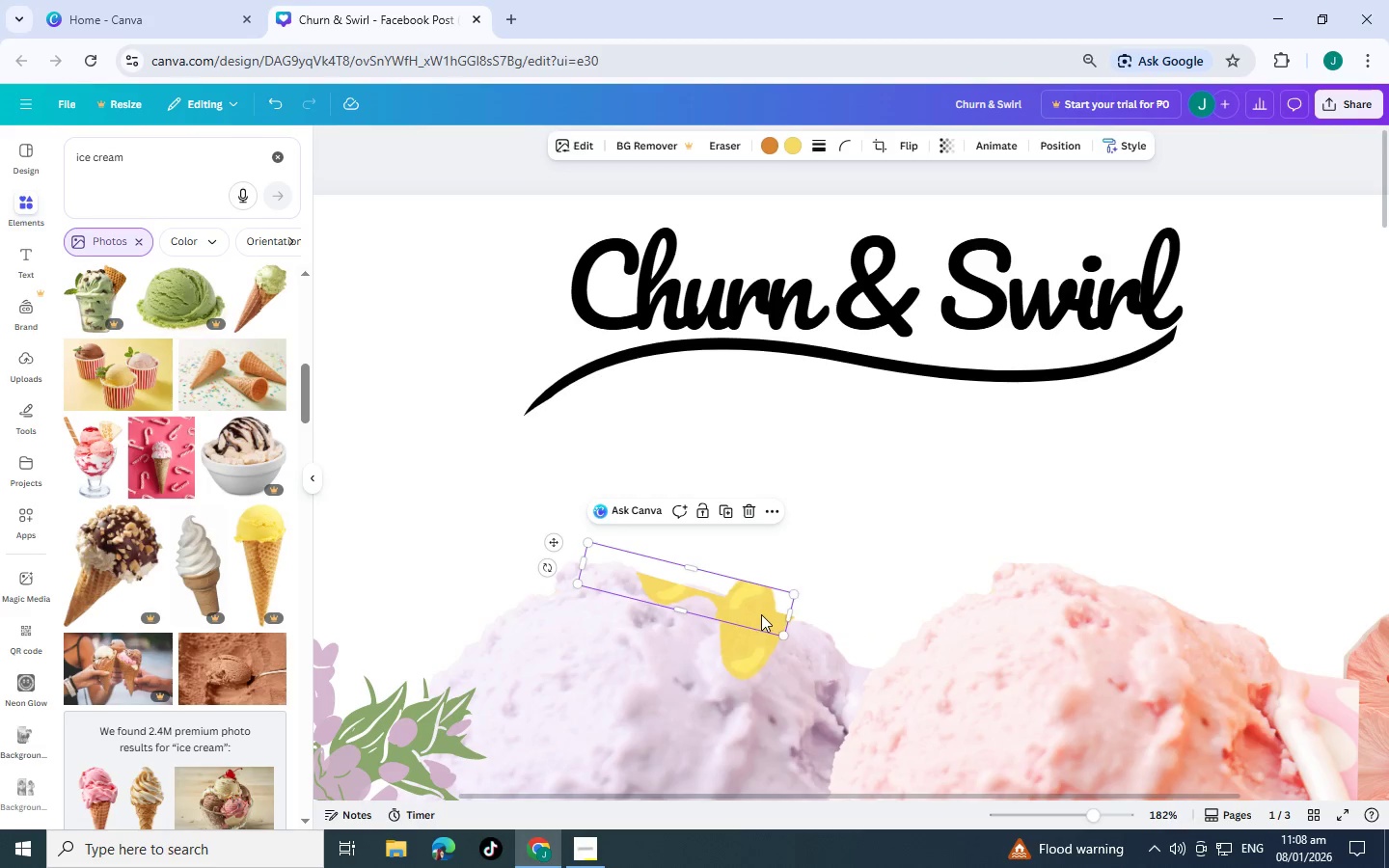 
left_click_drag(start_coordinate=[761, 614], to_coordinate=[768, 609])
 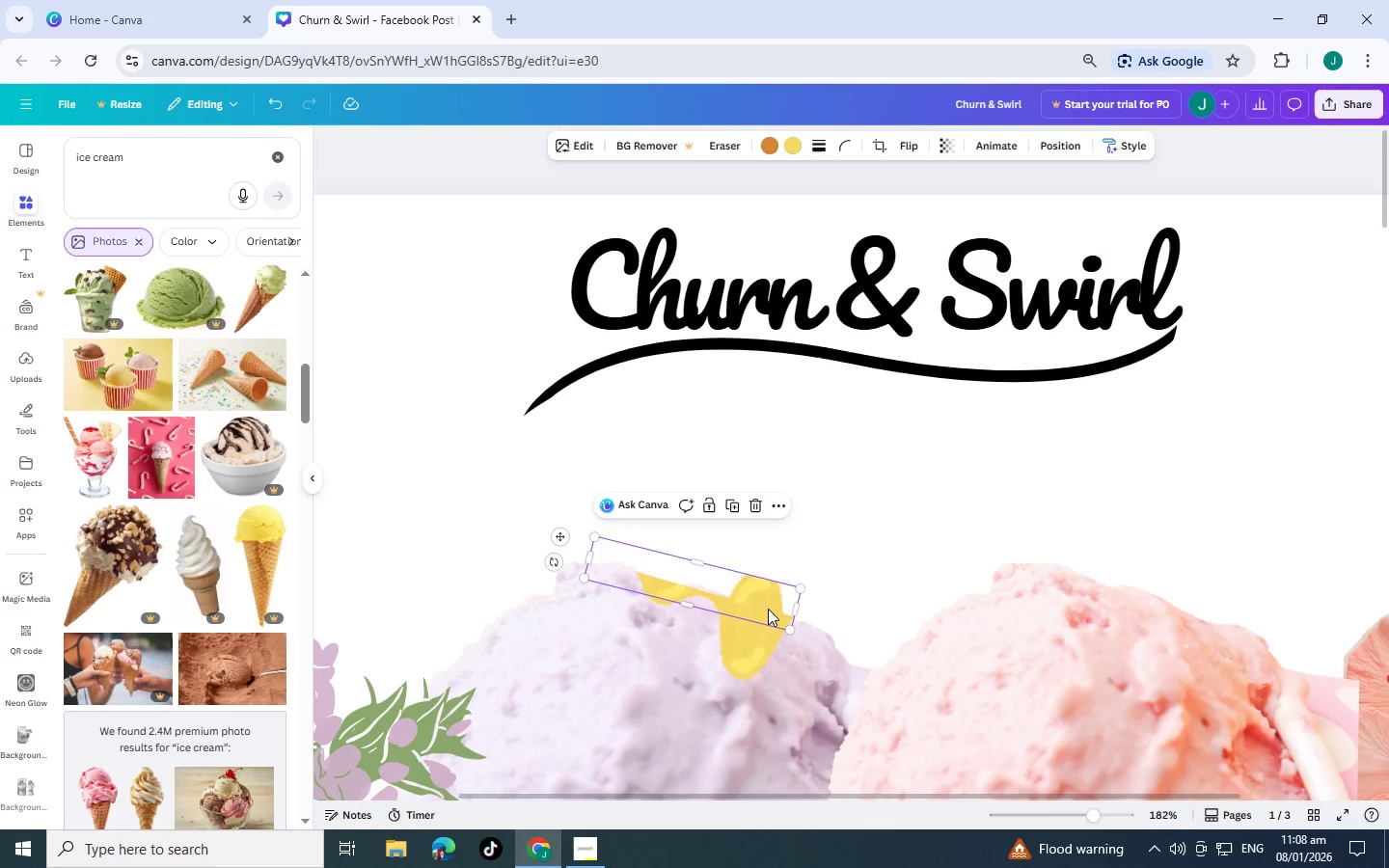 
key(Control+BracketLeft)
 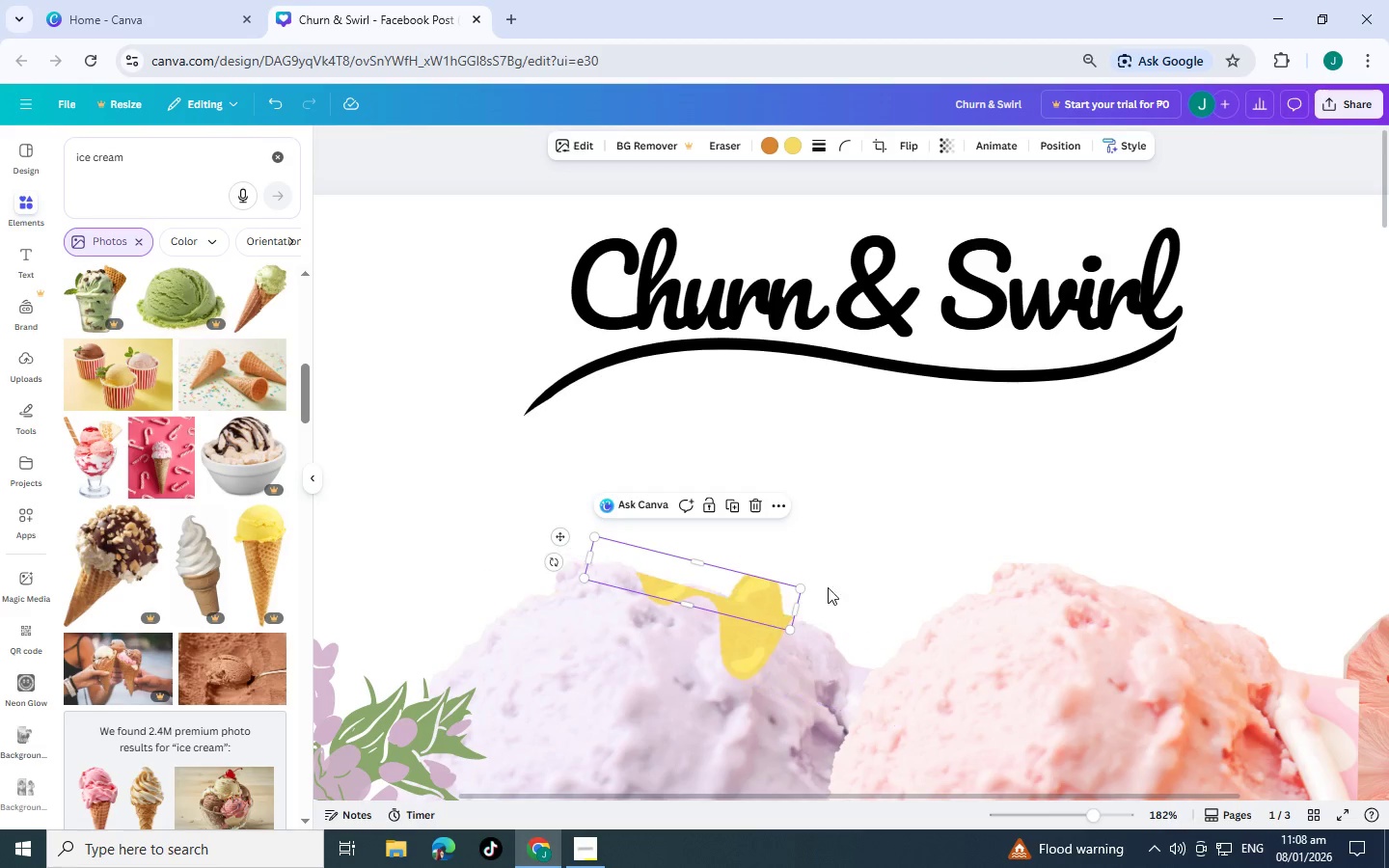 
left_click([855, 567])
 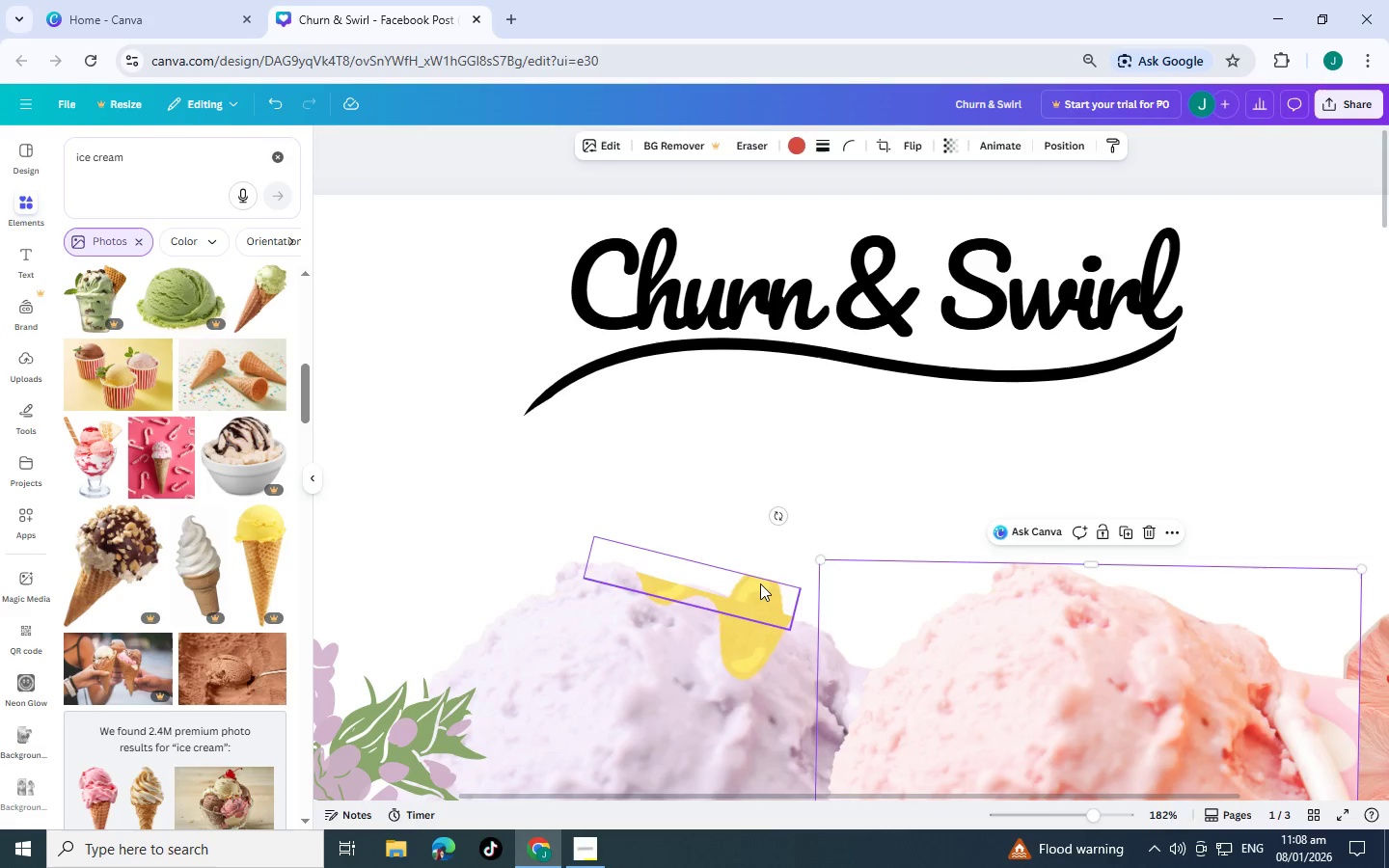 
left_click([760, 583])
 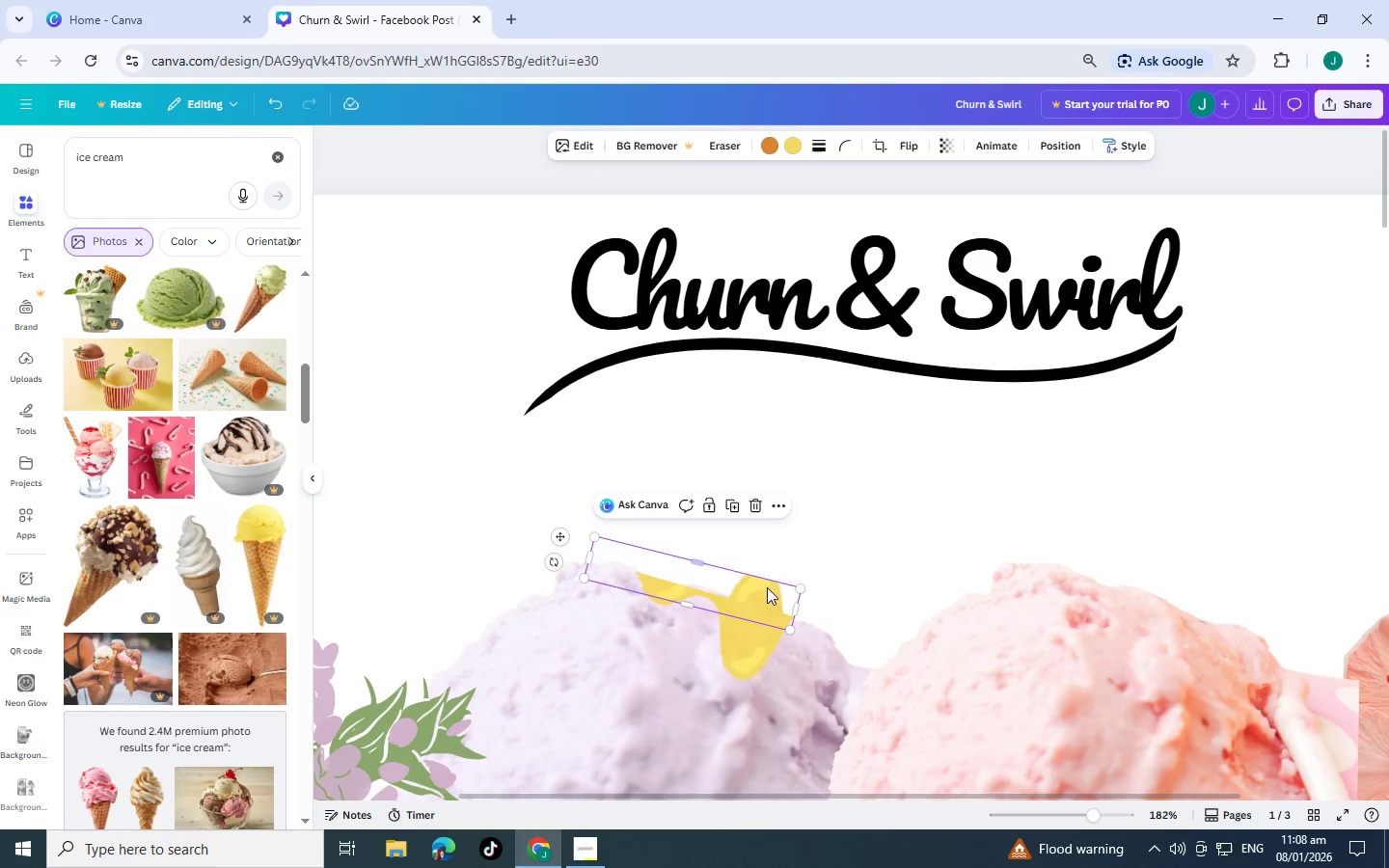 
left_click_drag(start_coordinate=[767, 587], to_coordinate=[762, 580])
 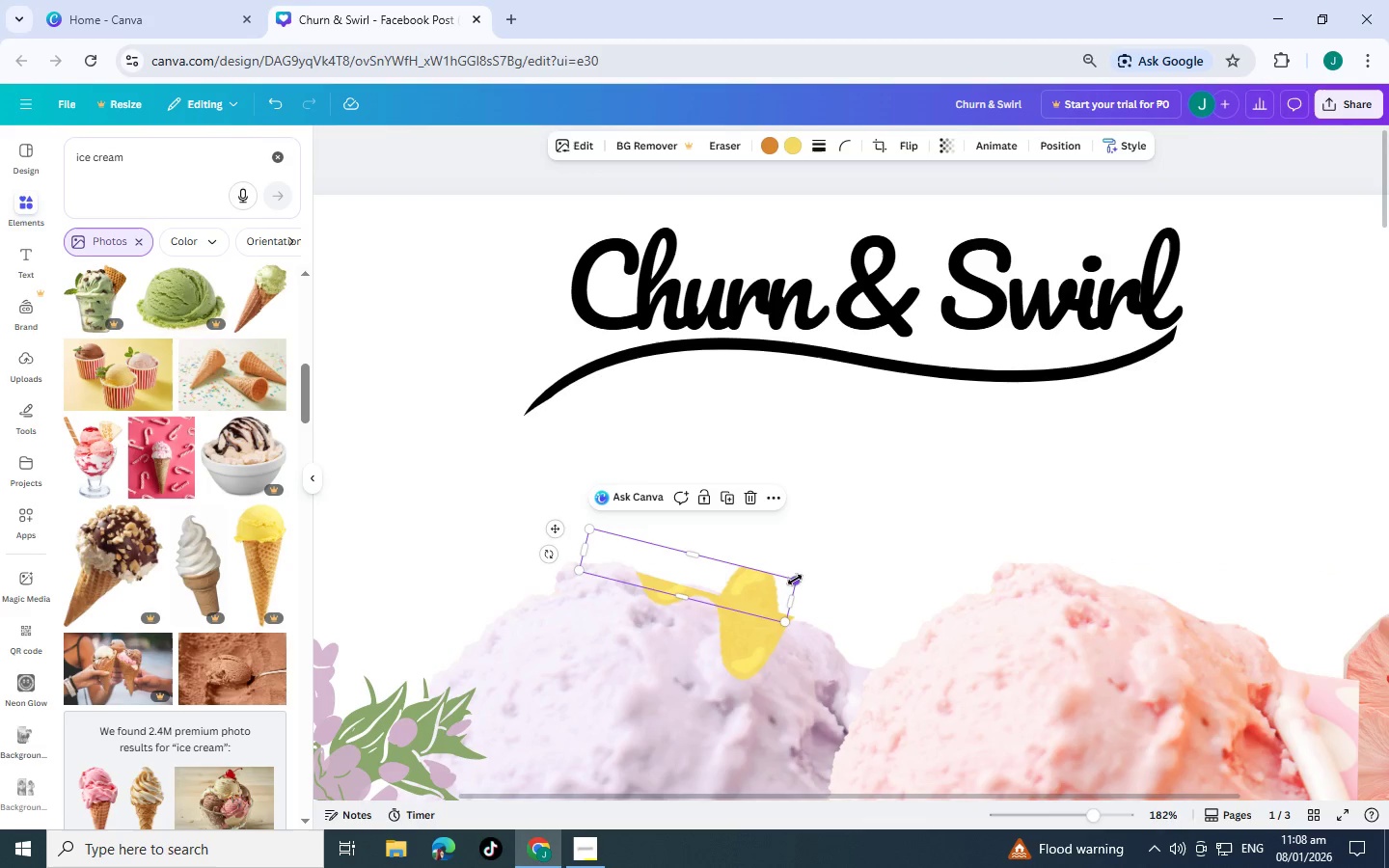 
left_click_drag(start_coordinate=[795, 579], to_coordinate=[812, 571])
 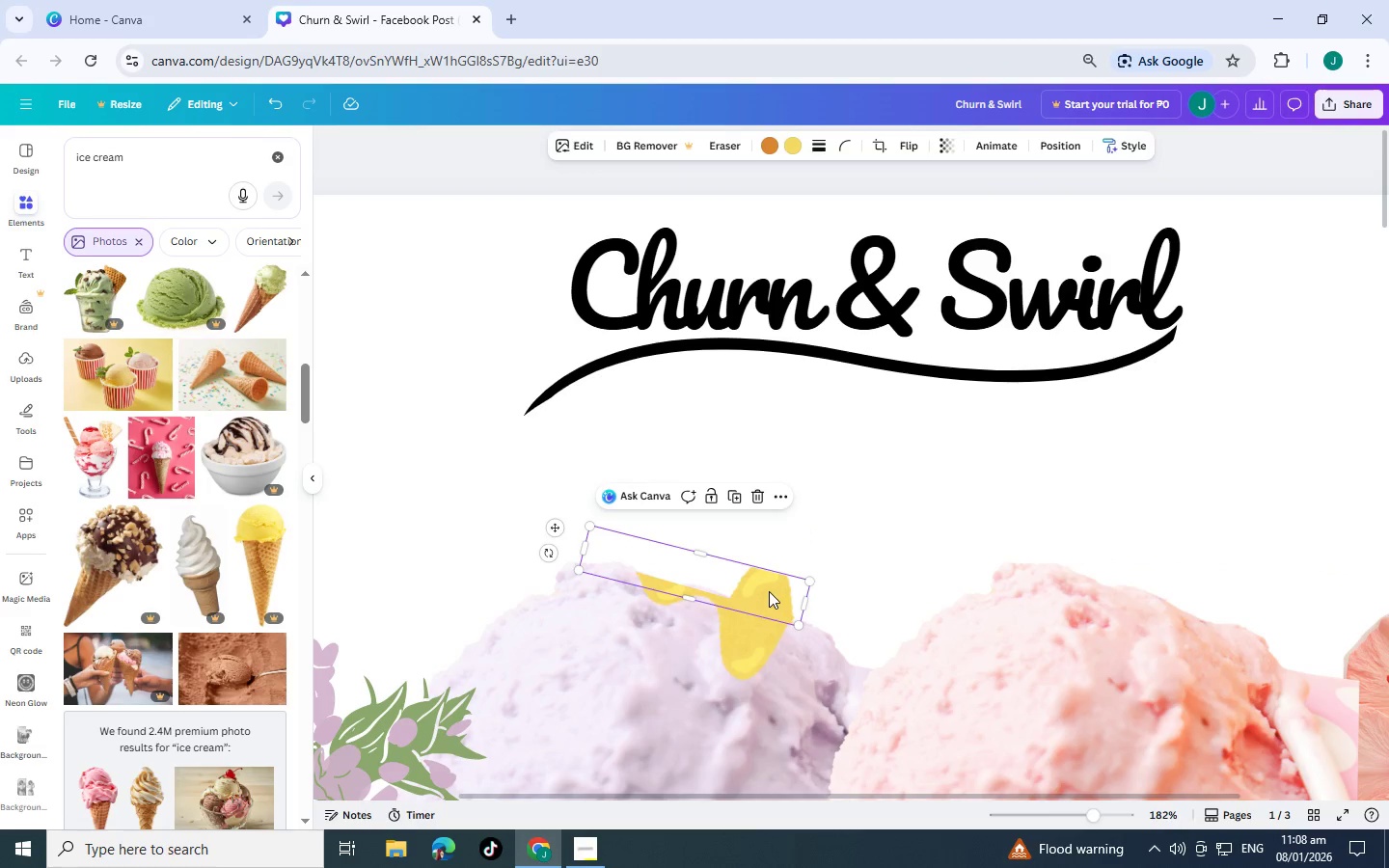 
left_click_drag(start_coordinate=[770, 591], to_coordinate=[761, 603])
 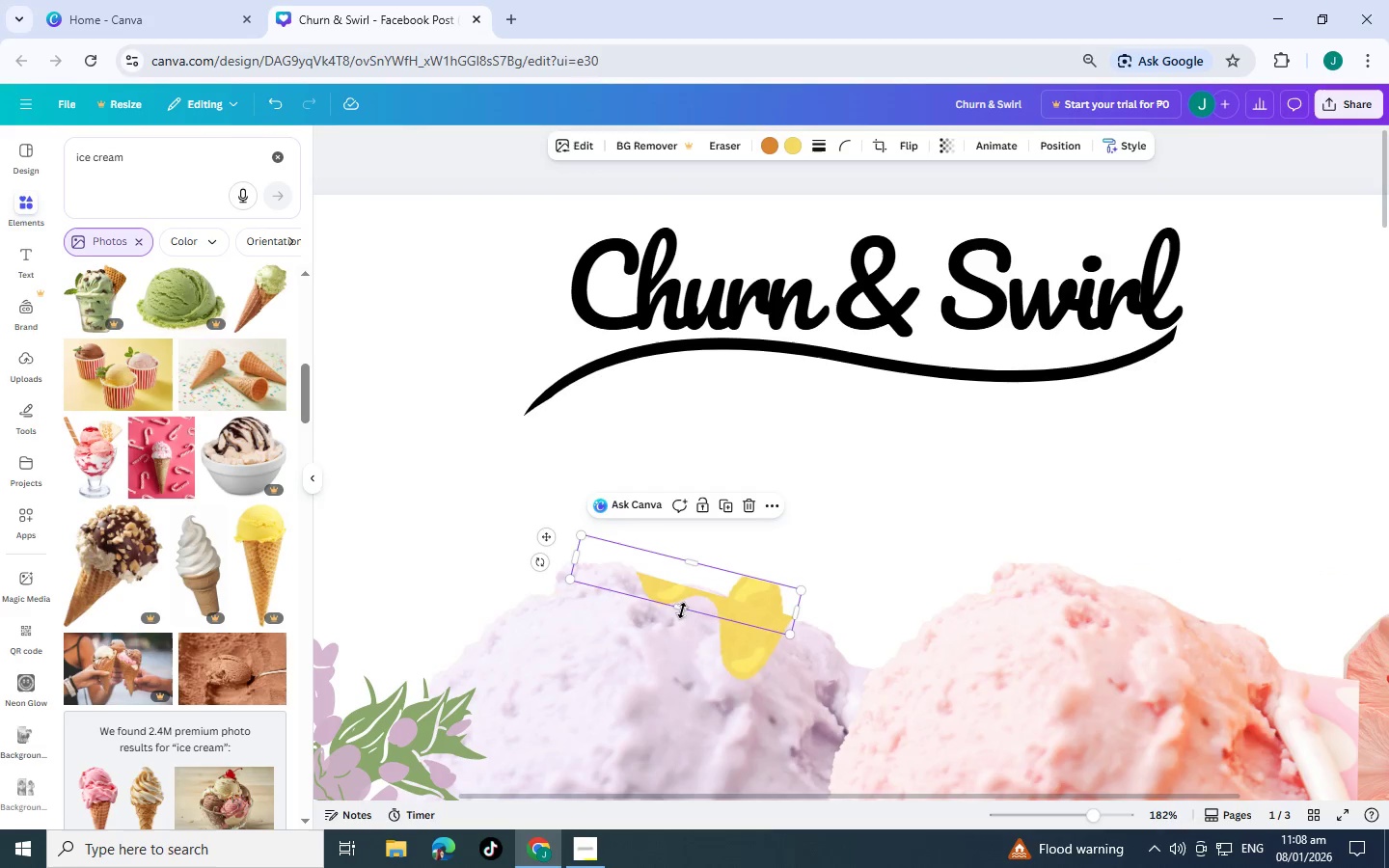 
left_click_drag(start_coordinate=[683, 607], to_coordinate=[687, 584])
 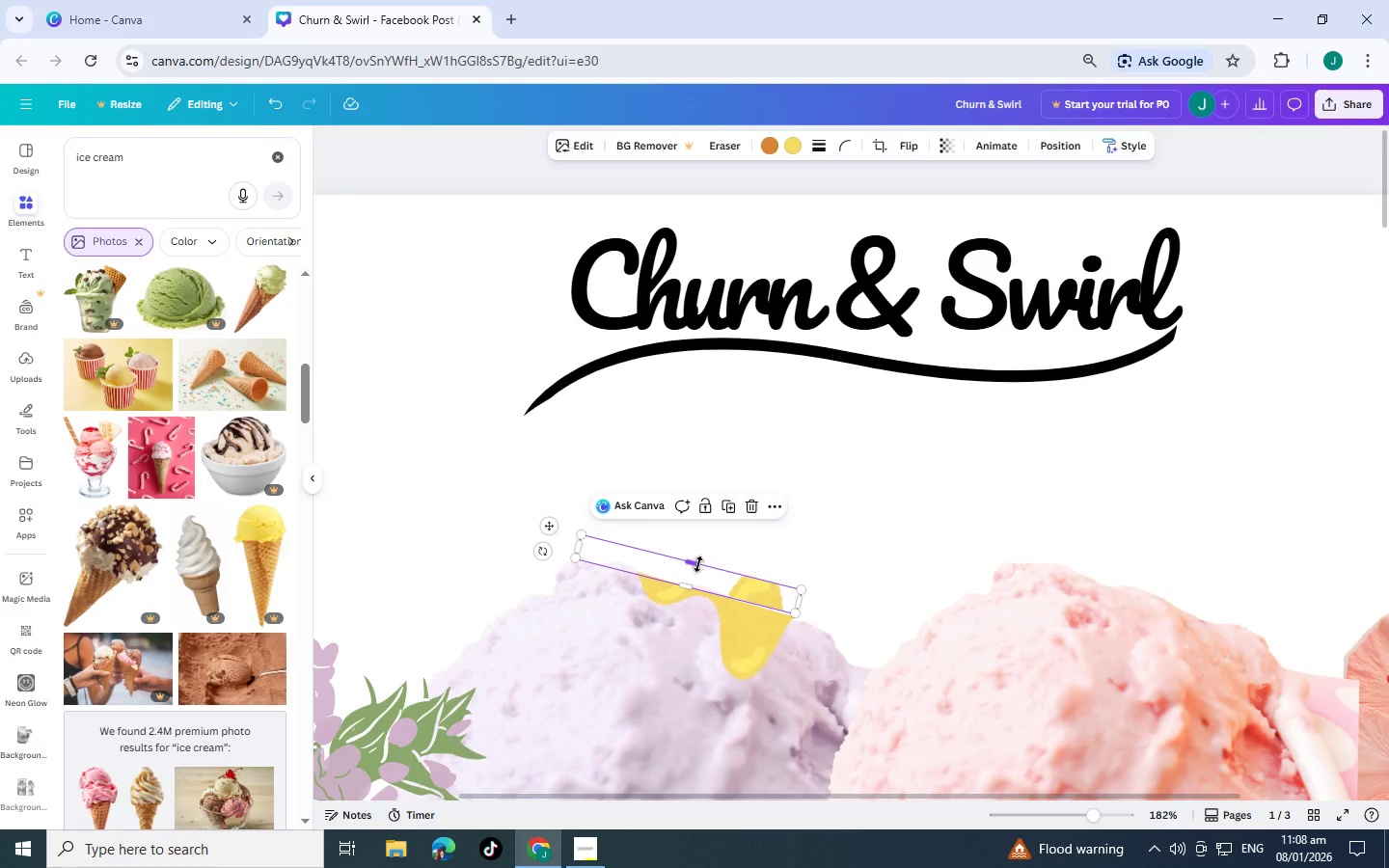 
left_click_drag(start_coordinate=[698, 564], to_coordinate=[704, 552])
 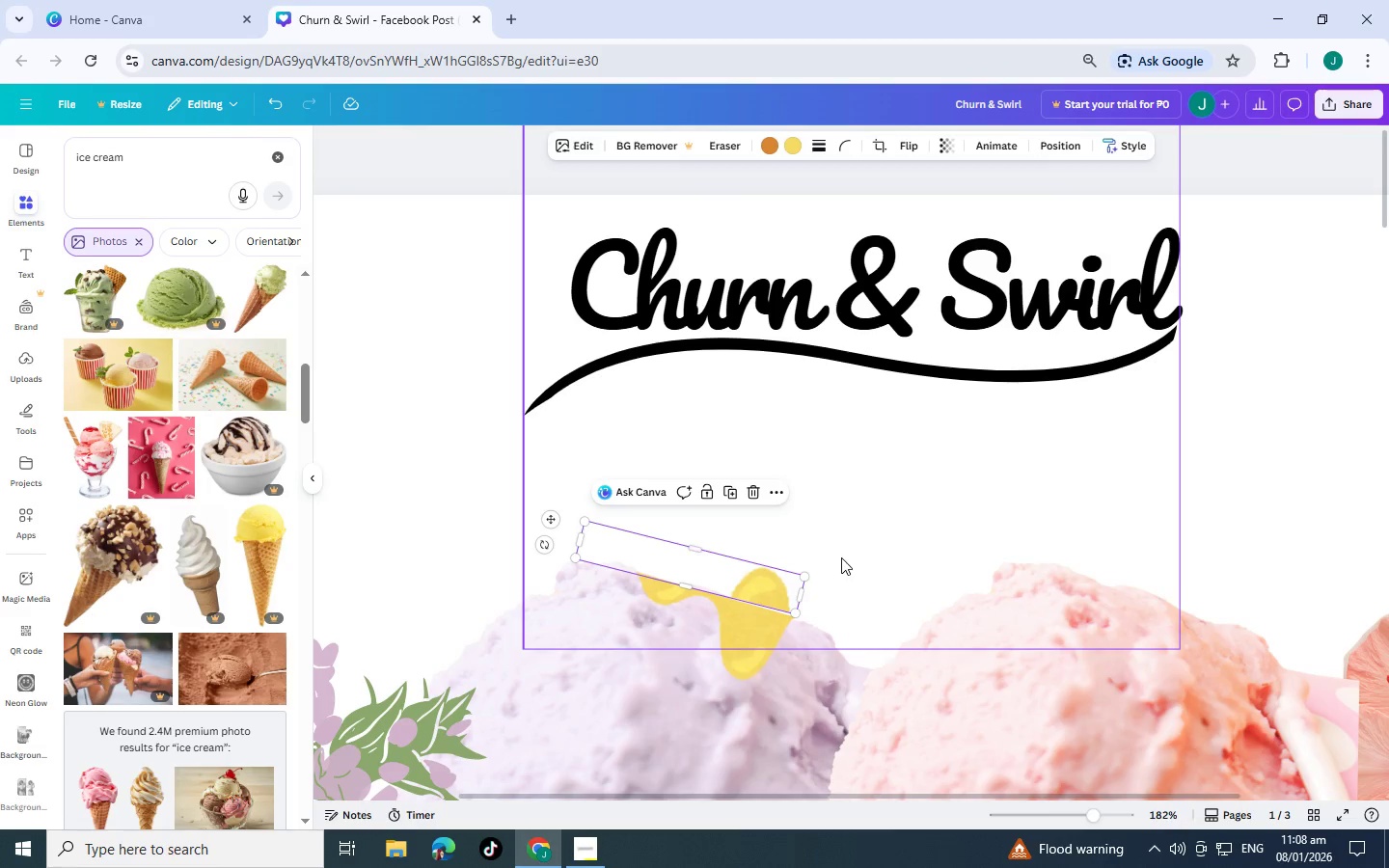 
left_click([852, 557])
 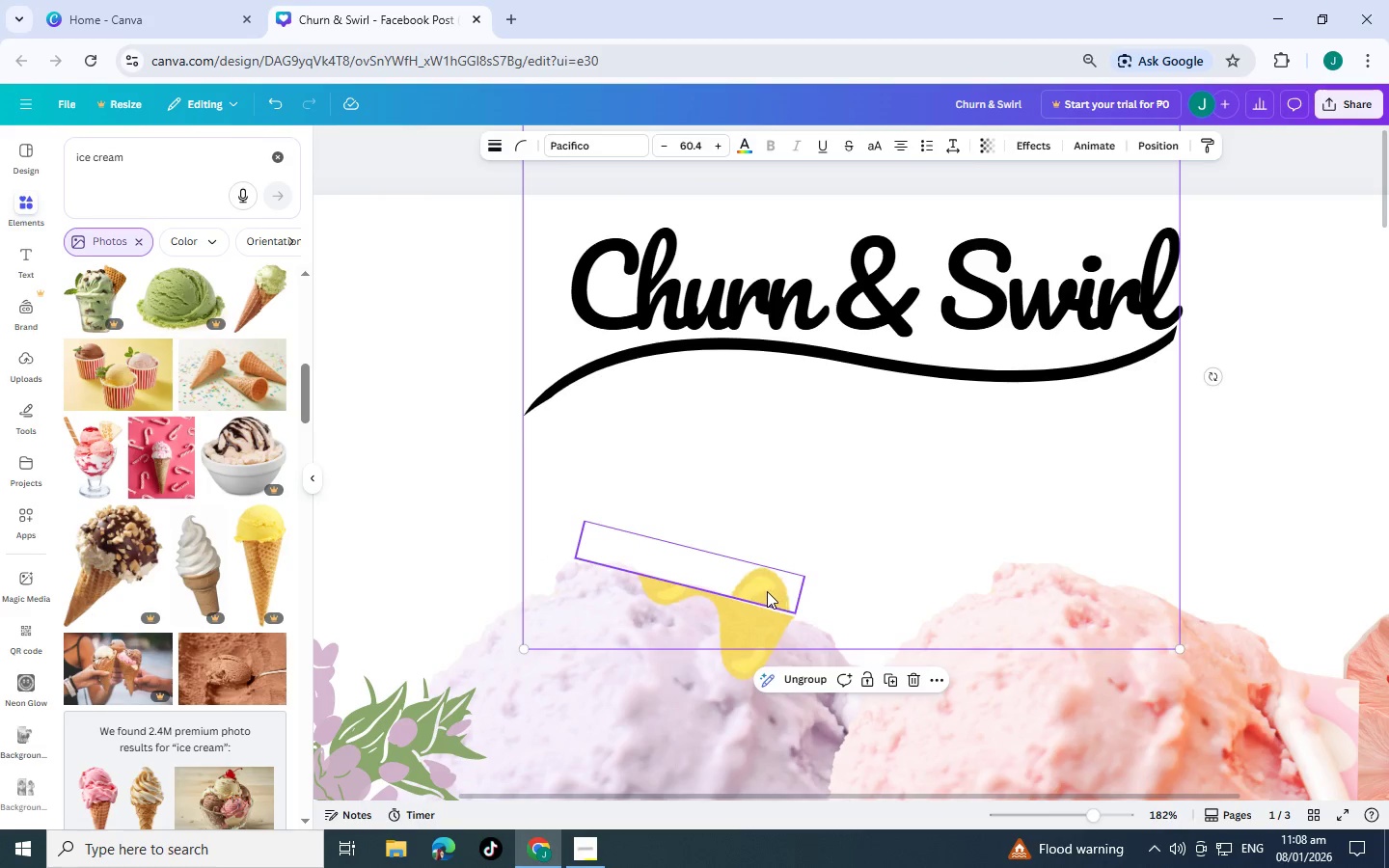 
left_click_drag(start_coordinate=[766, 591], to_coordinate=[756, 610])
 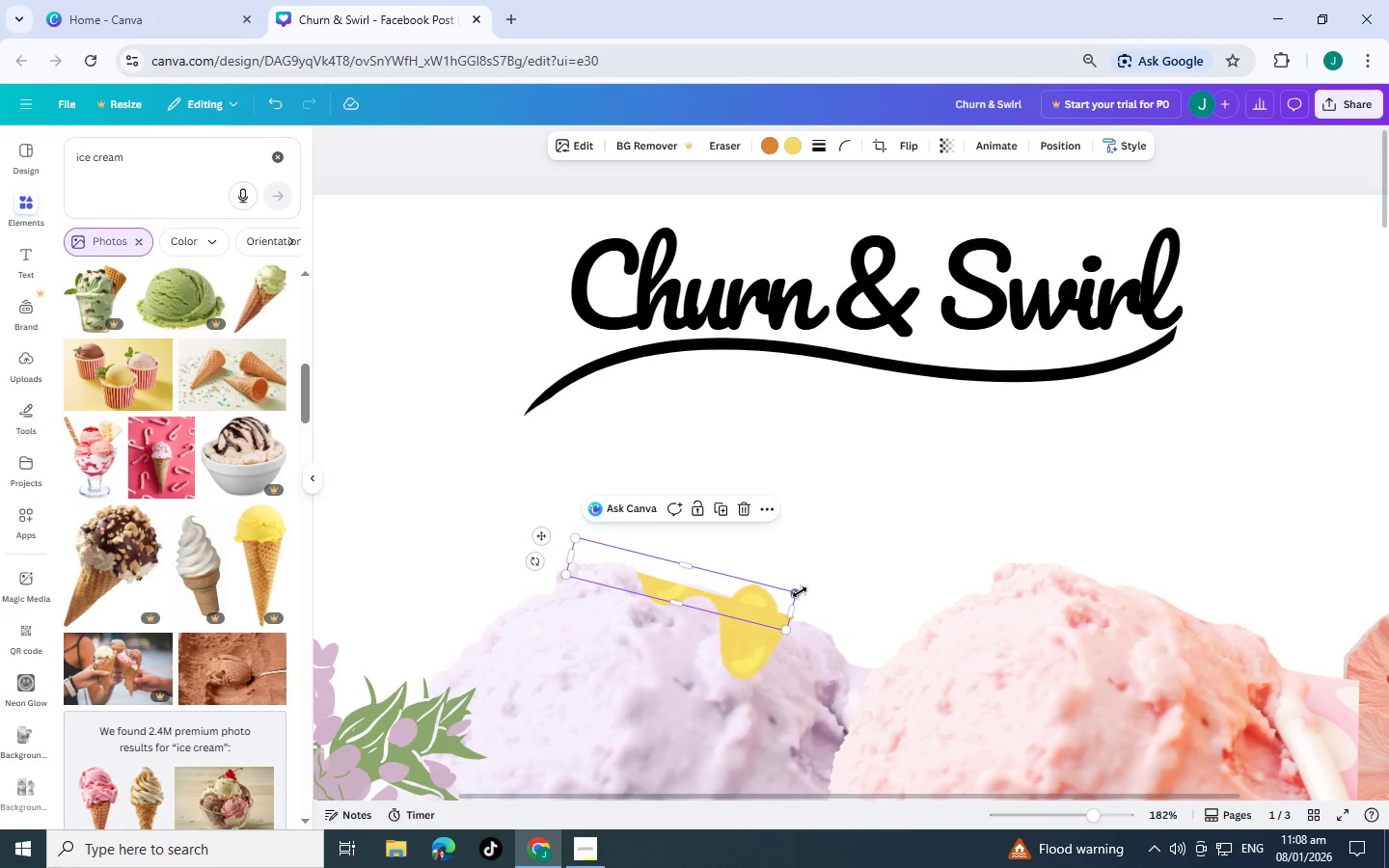 
left_click_drag(start_coordinate=[800, 592], to_coordinate=[845, 569])
 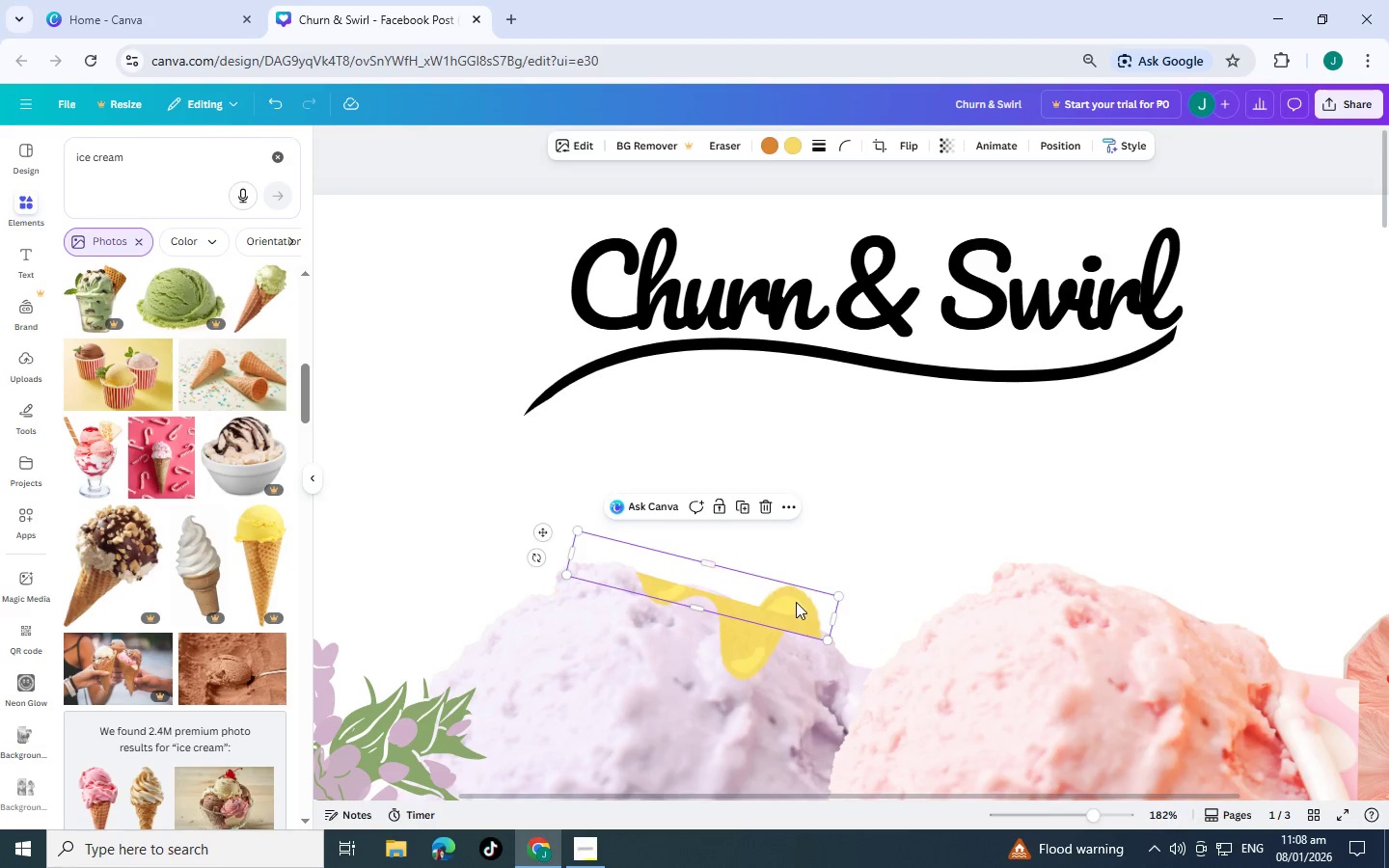 
left_click_drag(start_coordinate=[796, 602], to_coordinate=[763, 595])
 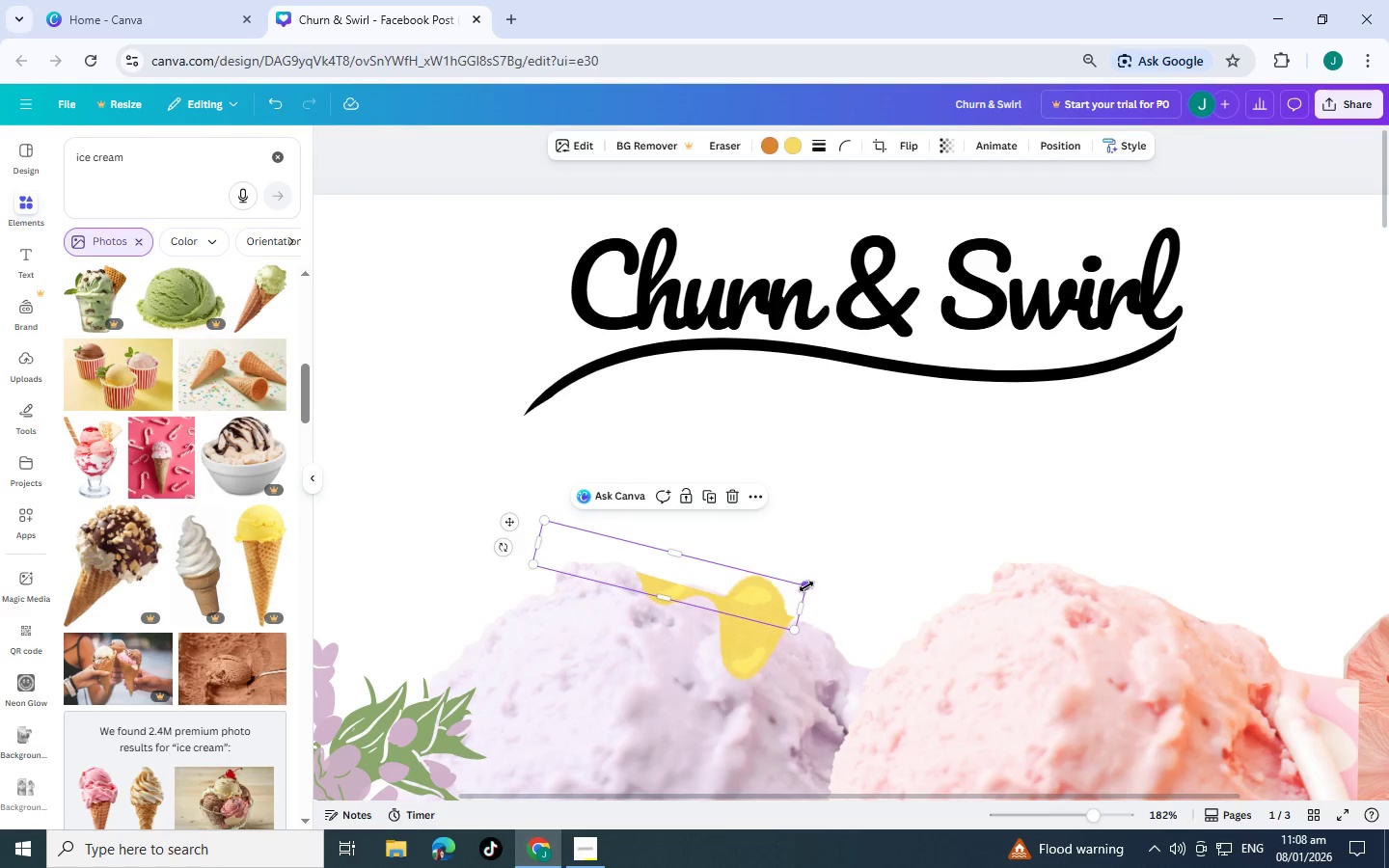 
left_click_drag(start_coordinate=[806, 586], to_coordinate=[824, 571])
 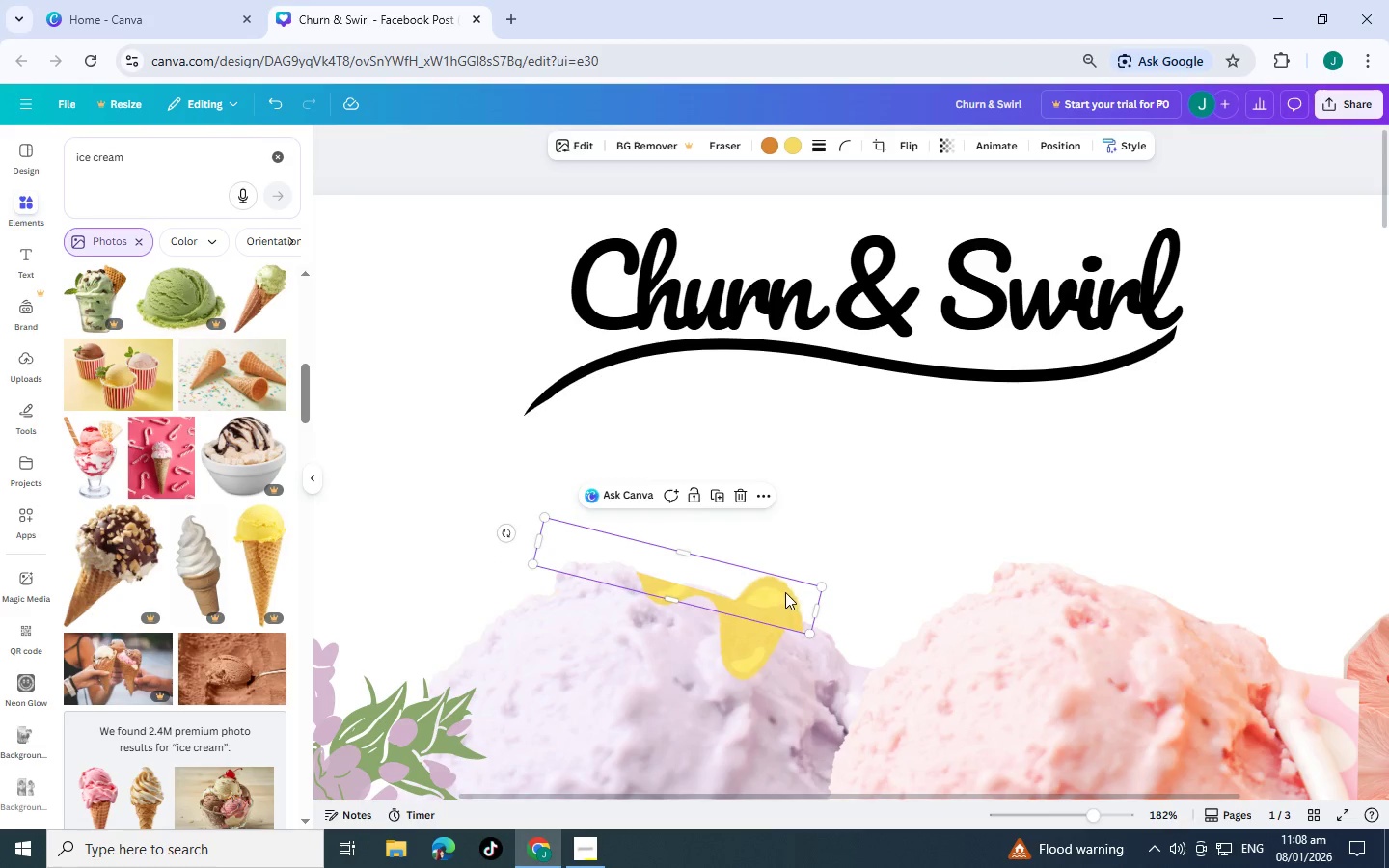 
left_click_drag(start_coordinate=[786, 592], to_coordinate=[774, 582])
 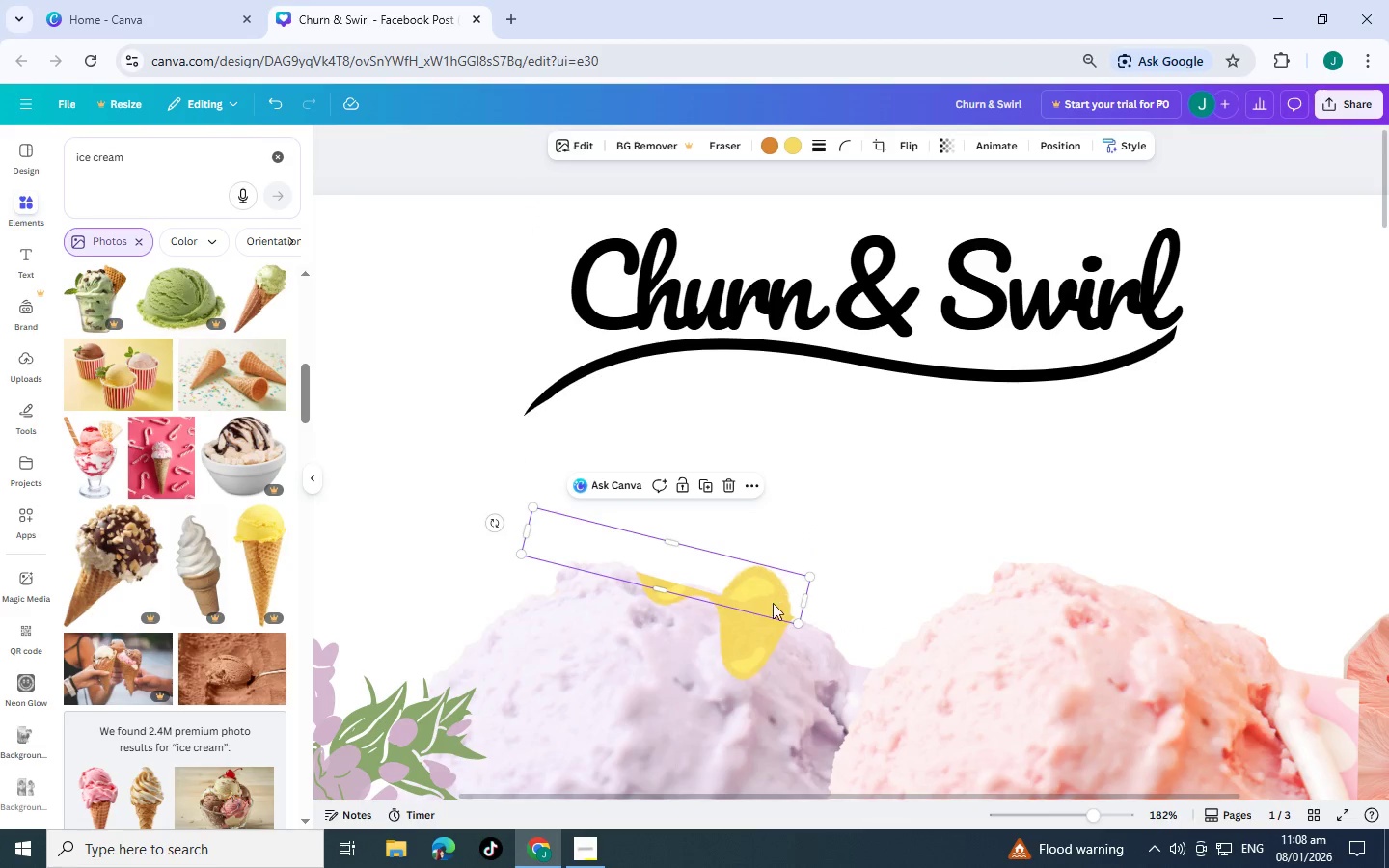 
key(Control+C)
 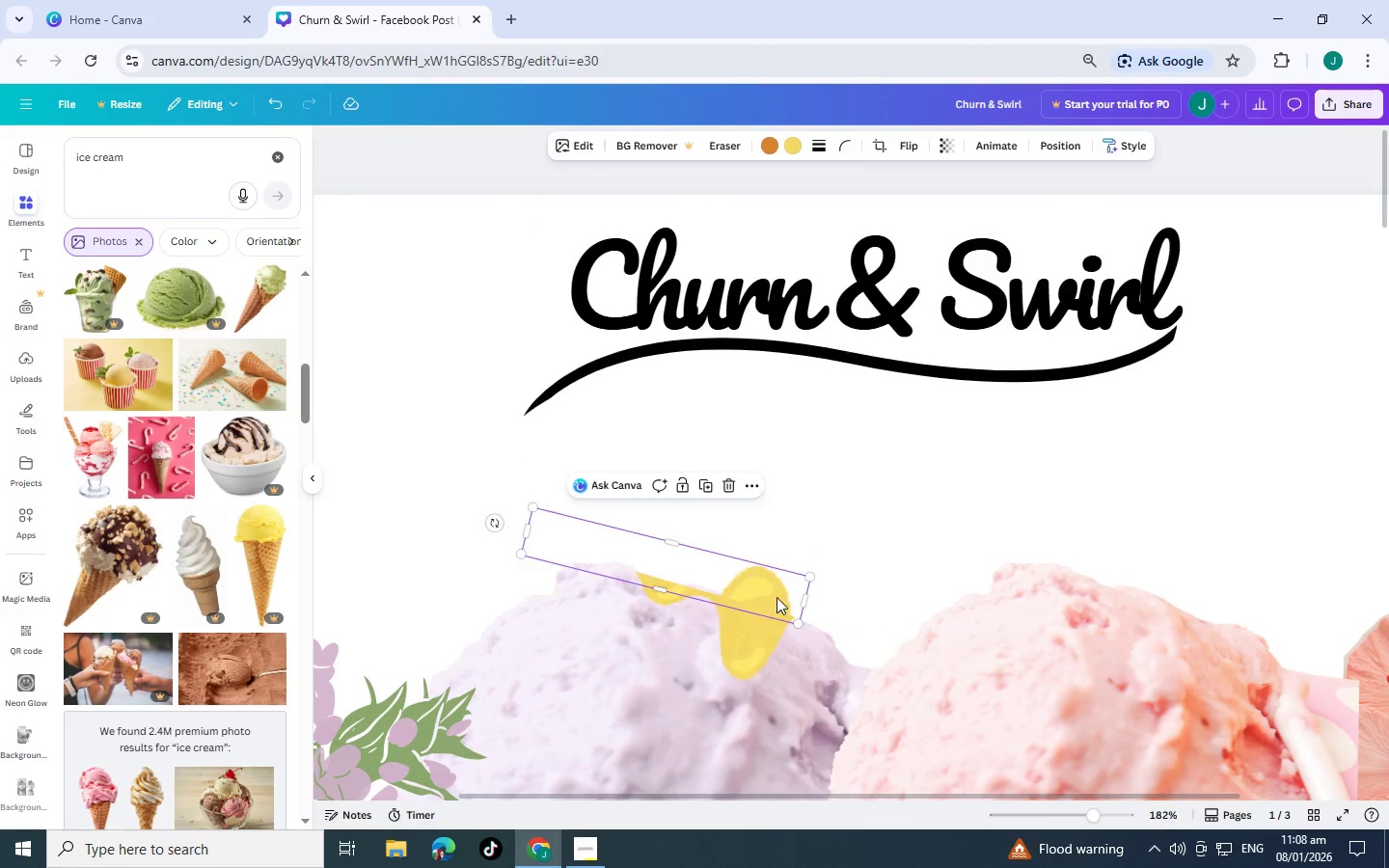 
key(Control+V)
 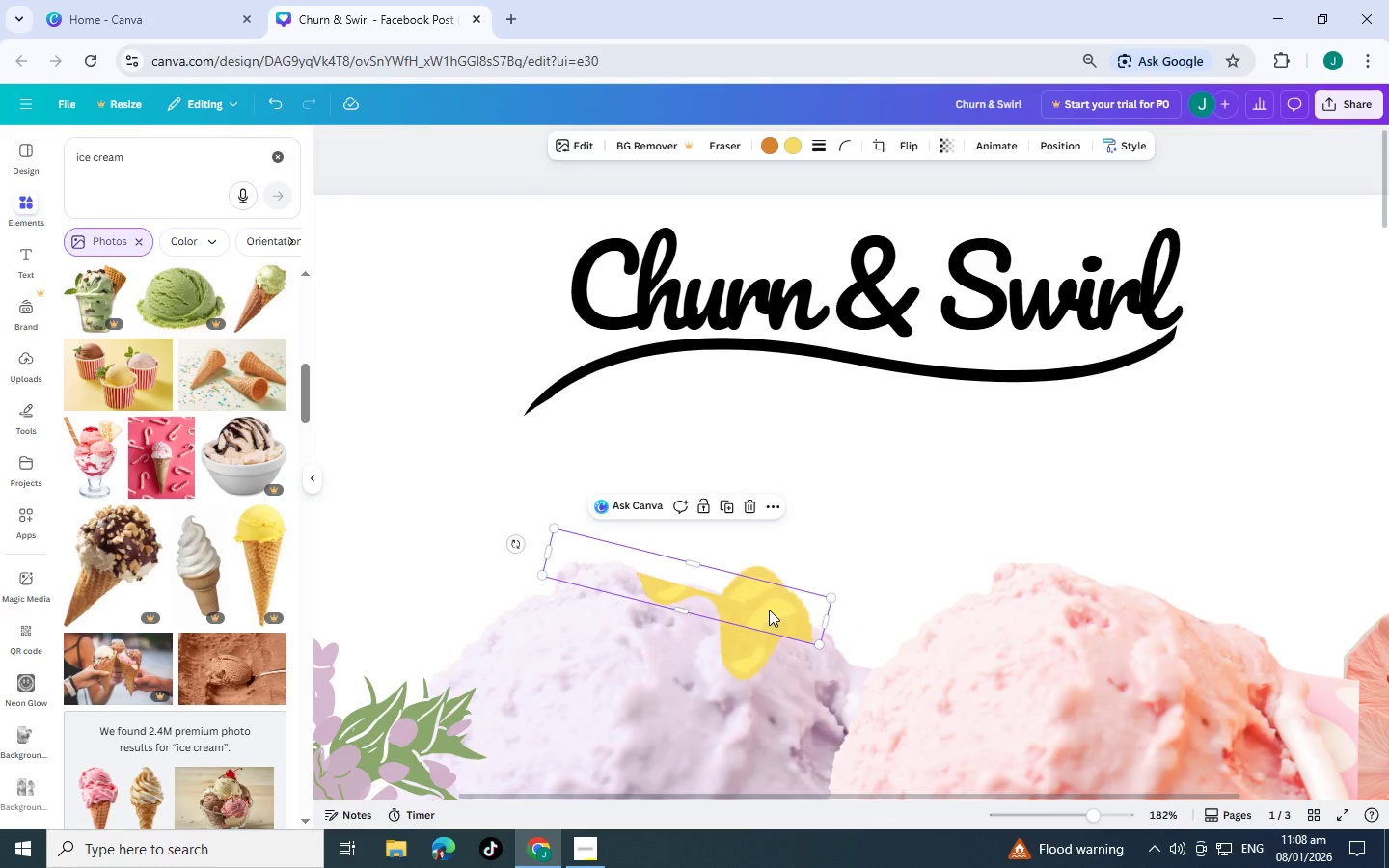 
left_click_drag(start_coordinate=[769, 610], to_coordinate=[671, 553])
 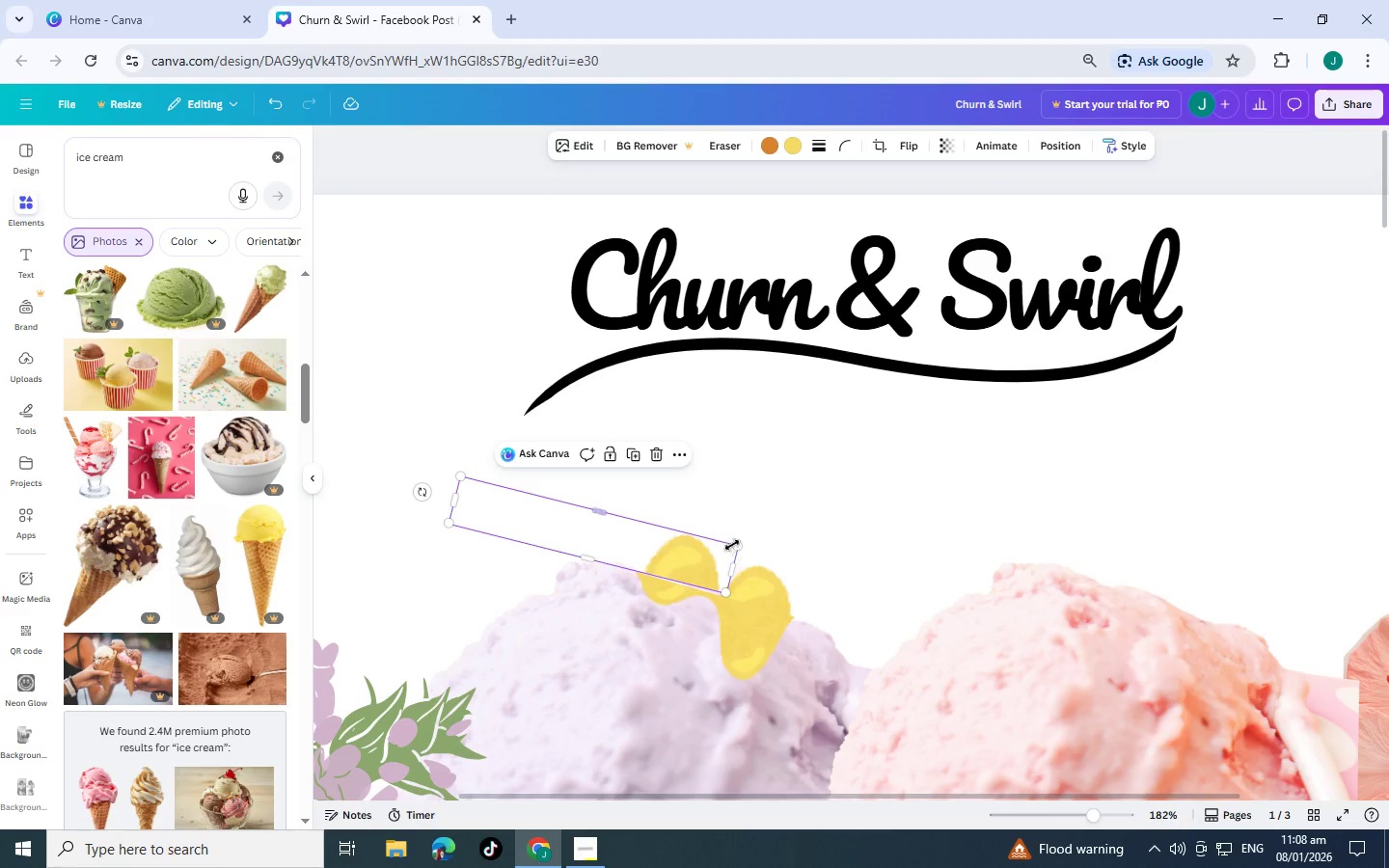 
left_click_drag(start_coordinate=[733, 543], to_coordinate=[696, 560])
 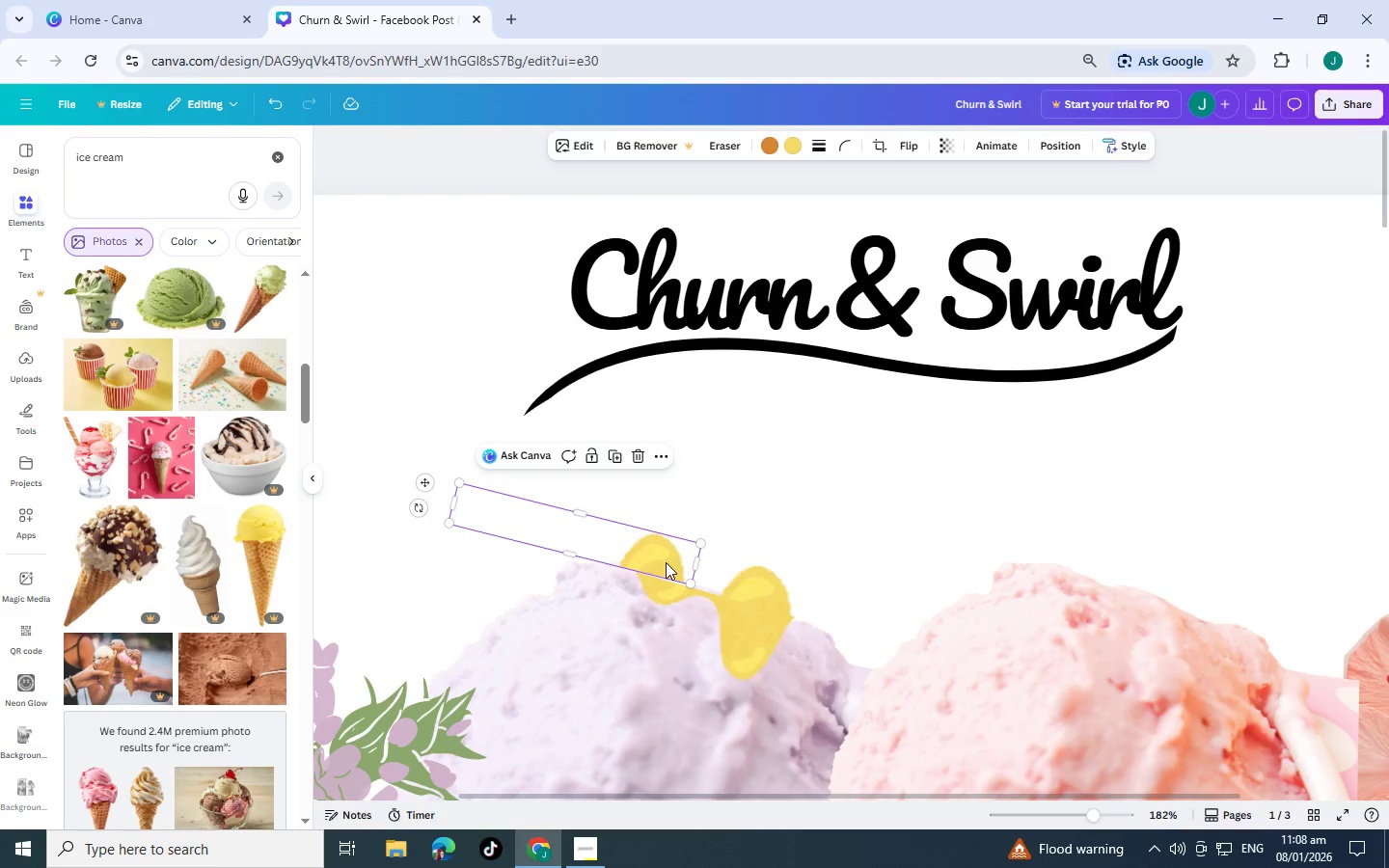 
left_click_drag(start_coordinate=[667, 562], to_coordinate=[678, 580])
 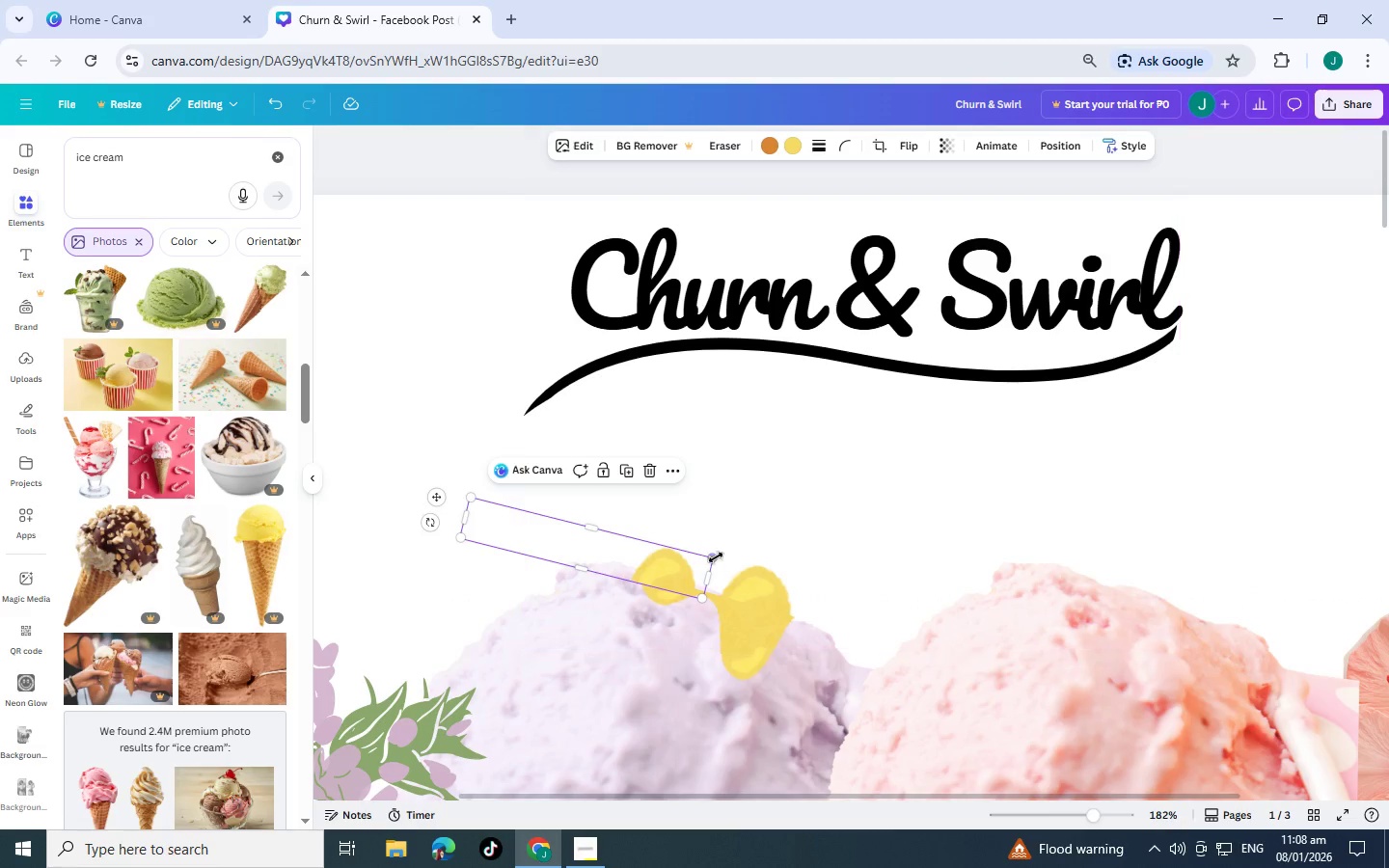 
left_click_drag(start_coordinate=[716, 557], to_coordinate=[610, 589])
 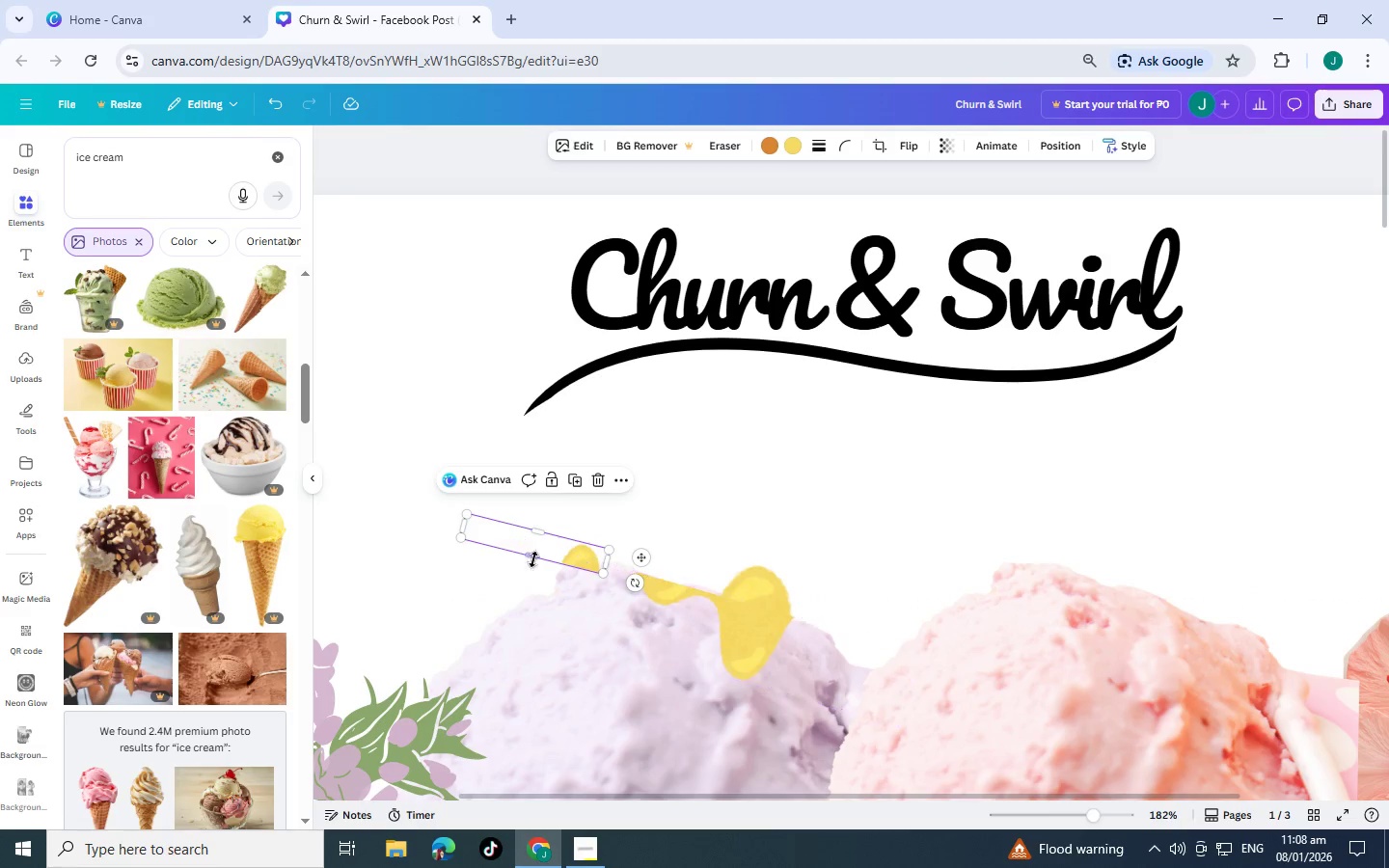 
left_click_drag(start_coordinate=[533, 558], to_coordinate=[537, 551])
 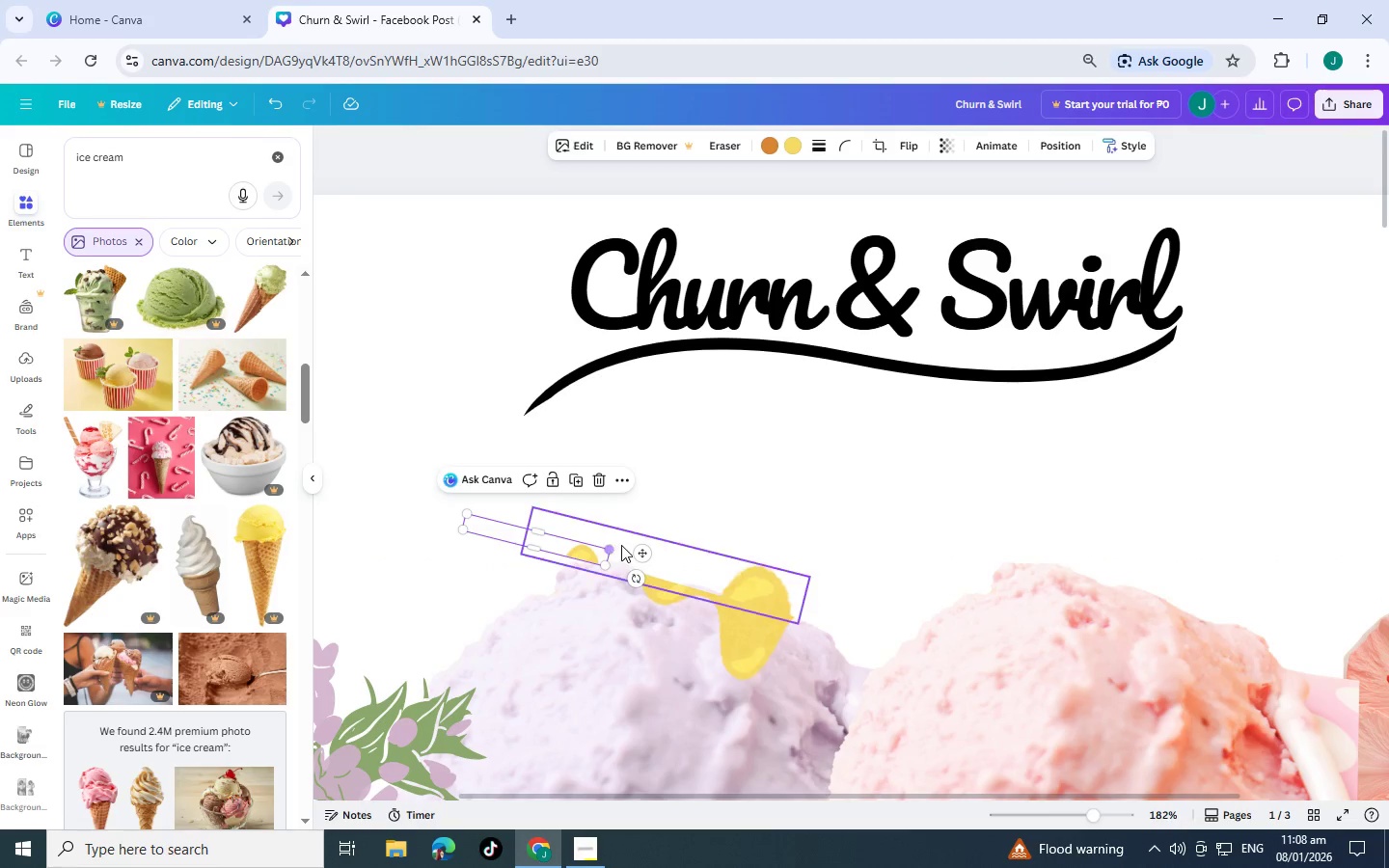 
left_click([621, 545])
 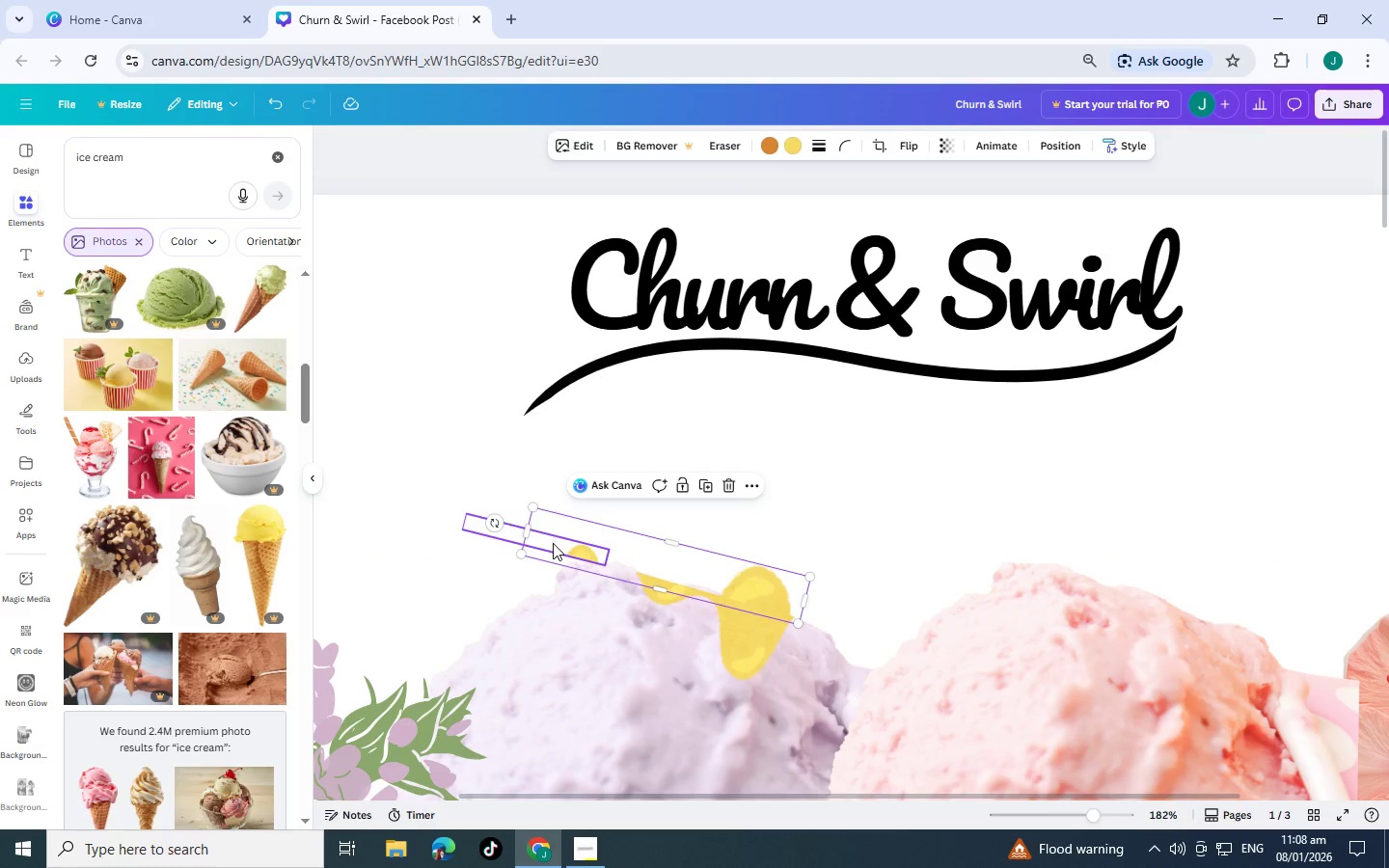 
left_click([553, 543])
 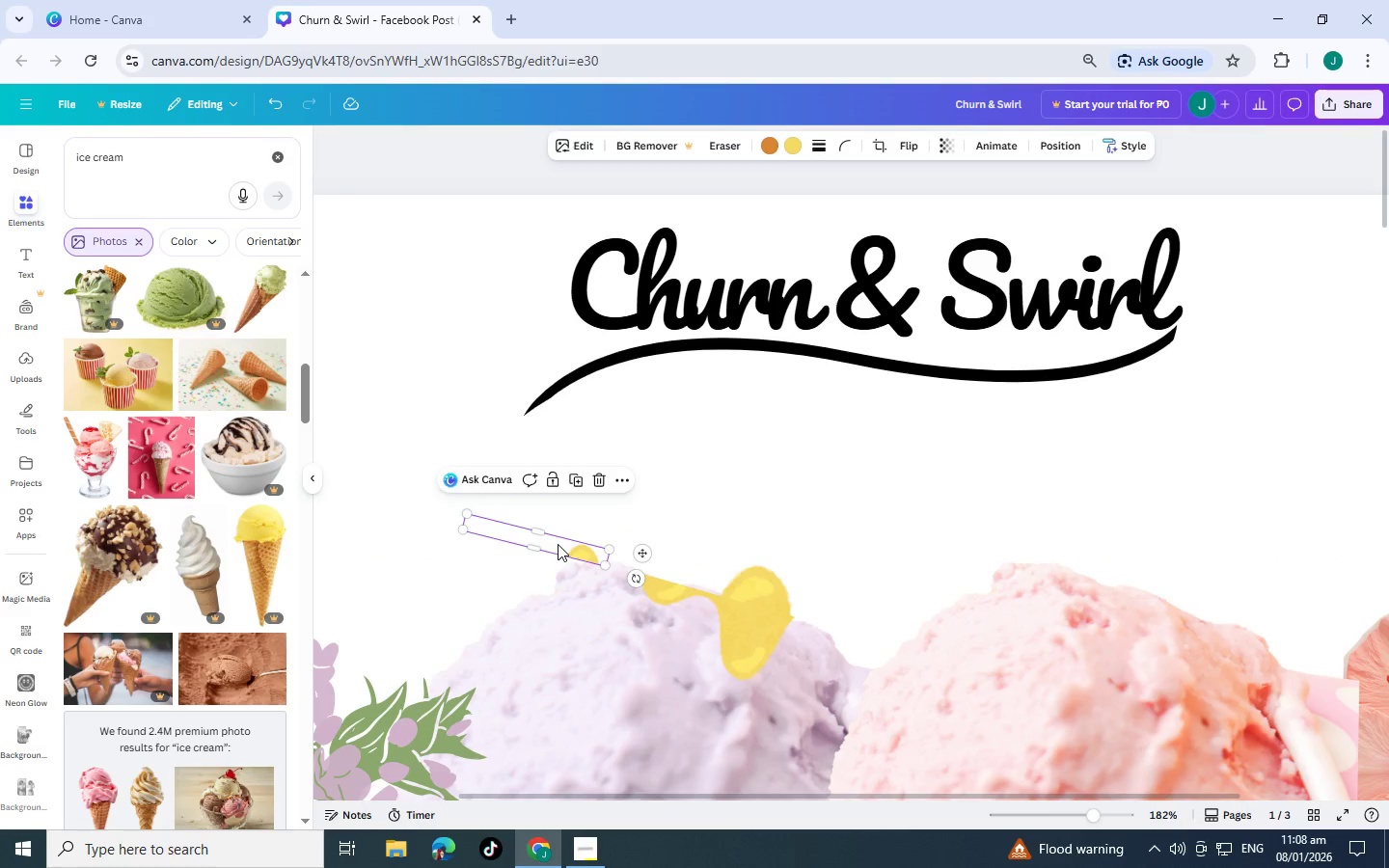 
left_click_drag(start_coordinate=[557, 544], to_coordinate=[629, 564])
 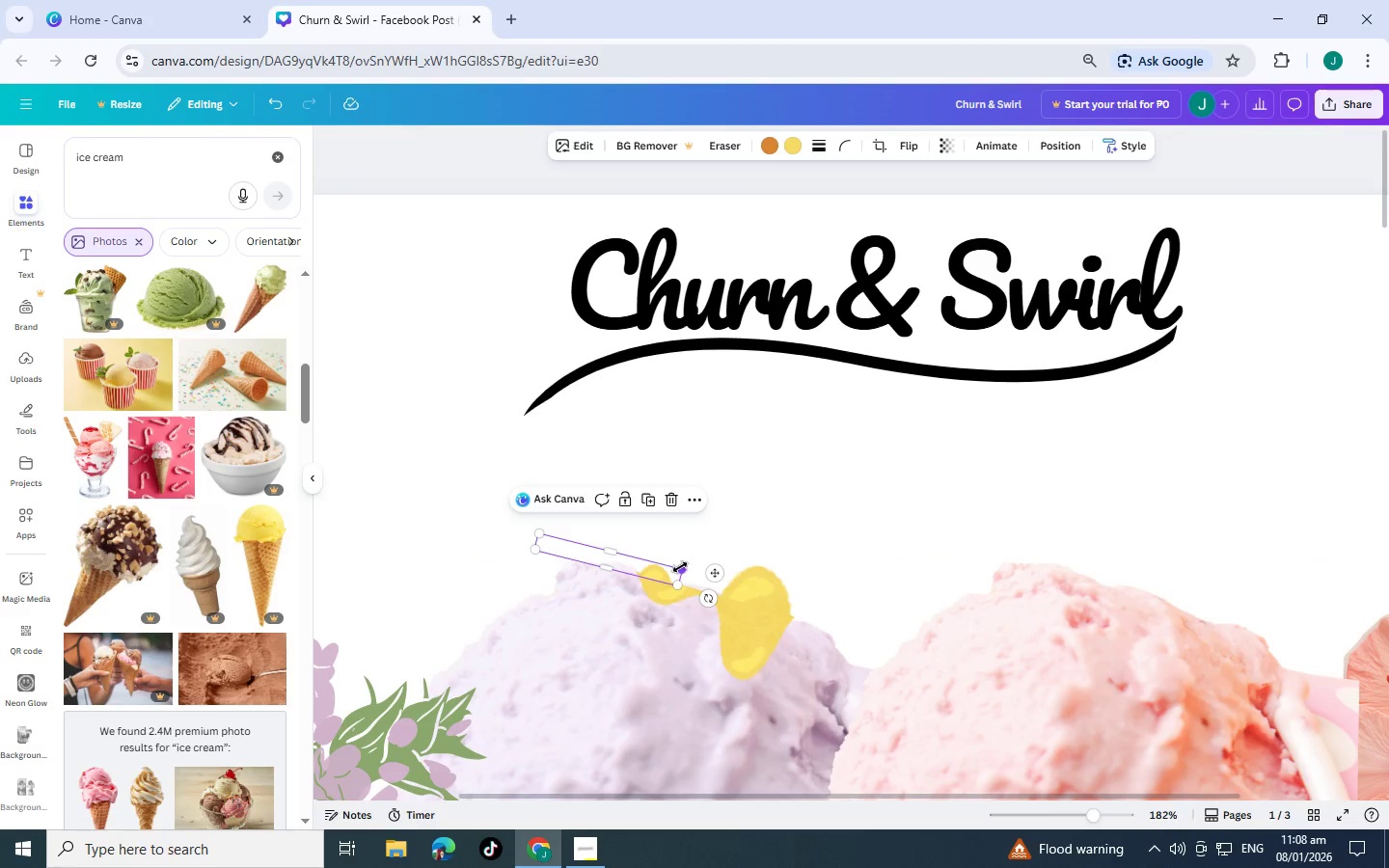 
left_click_drag(start_coordinate=[683, 567], to_coordinate=[837, 542])
 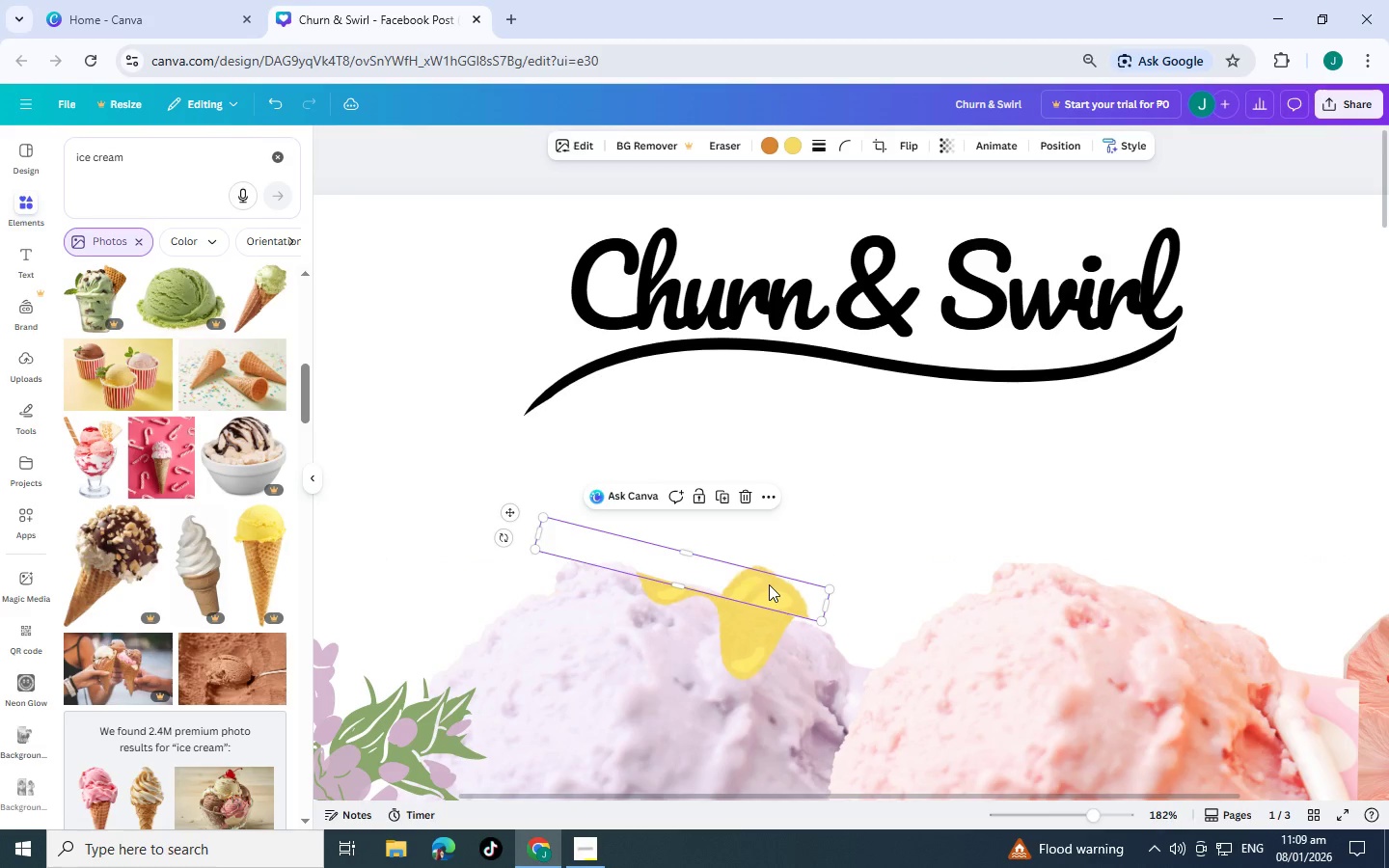 
left_click_drag(start_coordinate=[767, 584], to_coordinate=[661, 556])
 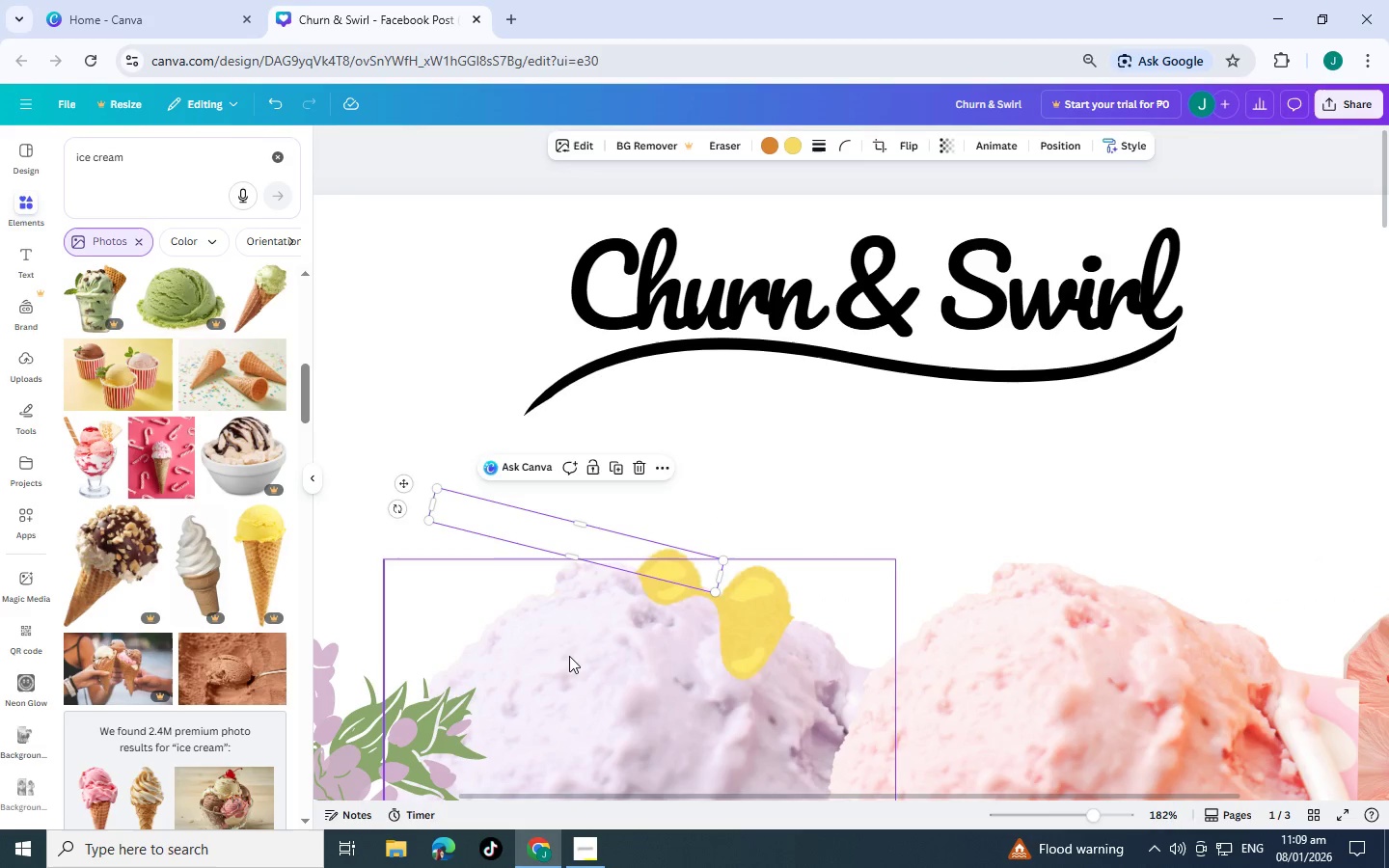 
left_click([569, 656])
 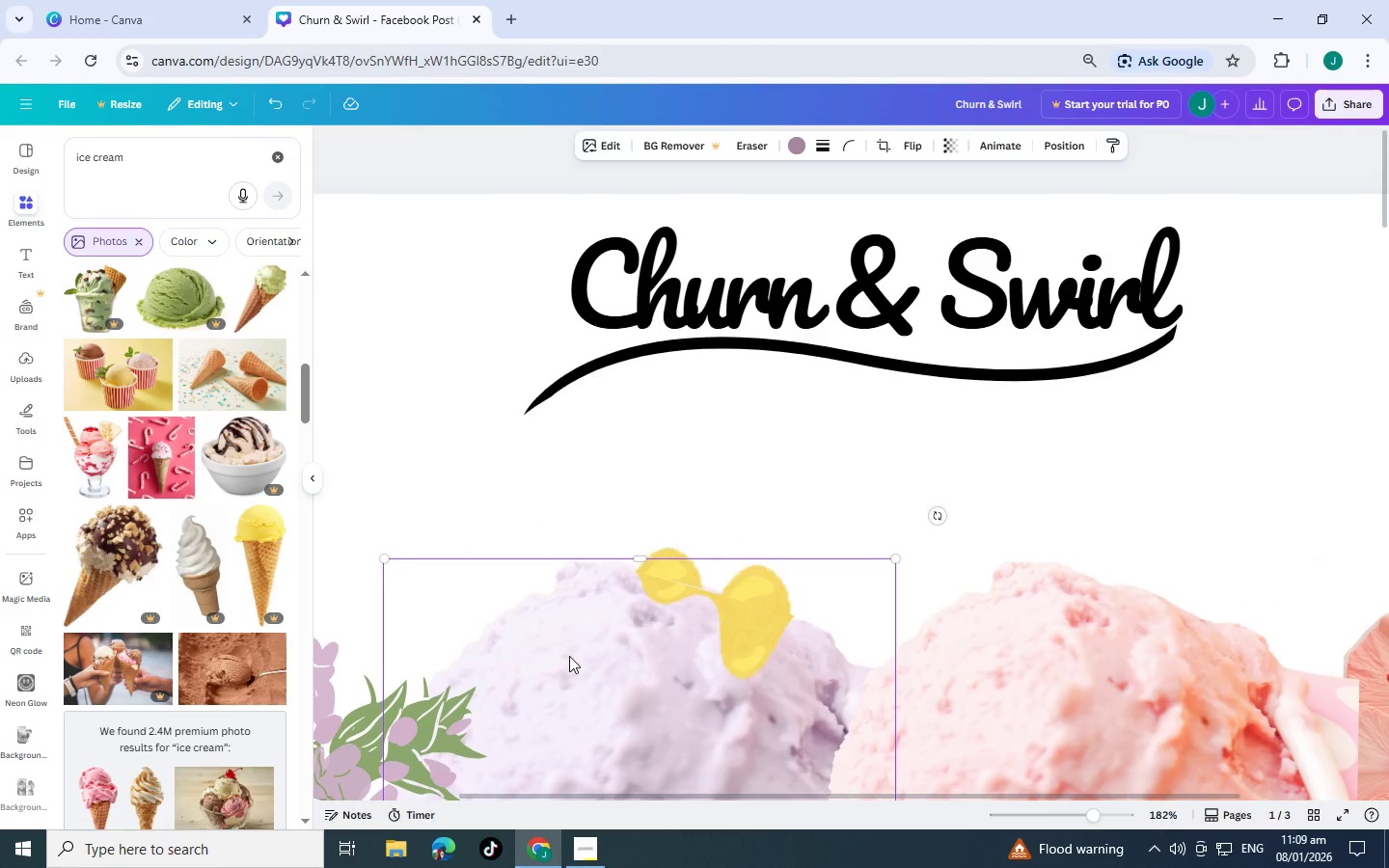 
scroll: coordinate [569, 656], scroll_direction: down, amount: 1.0
 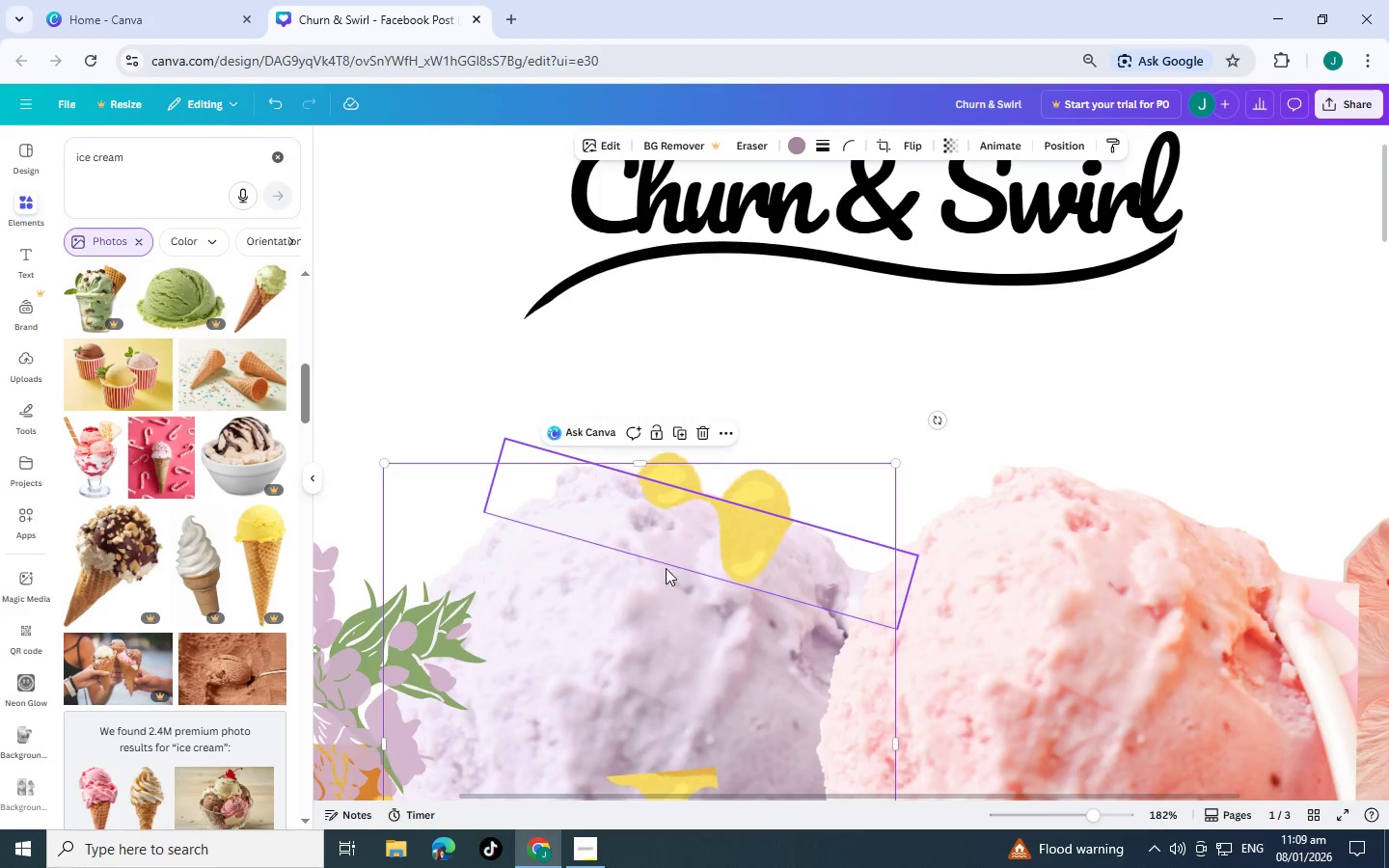 
left_click([636, 592])
 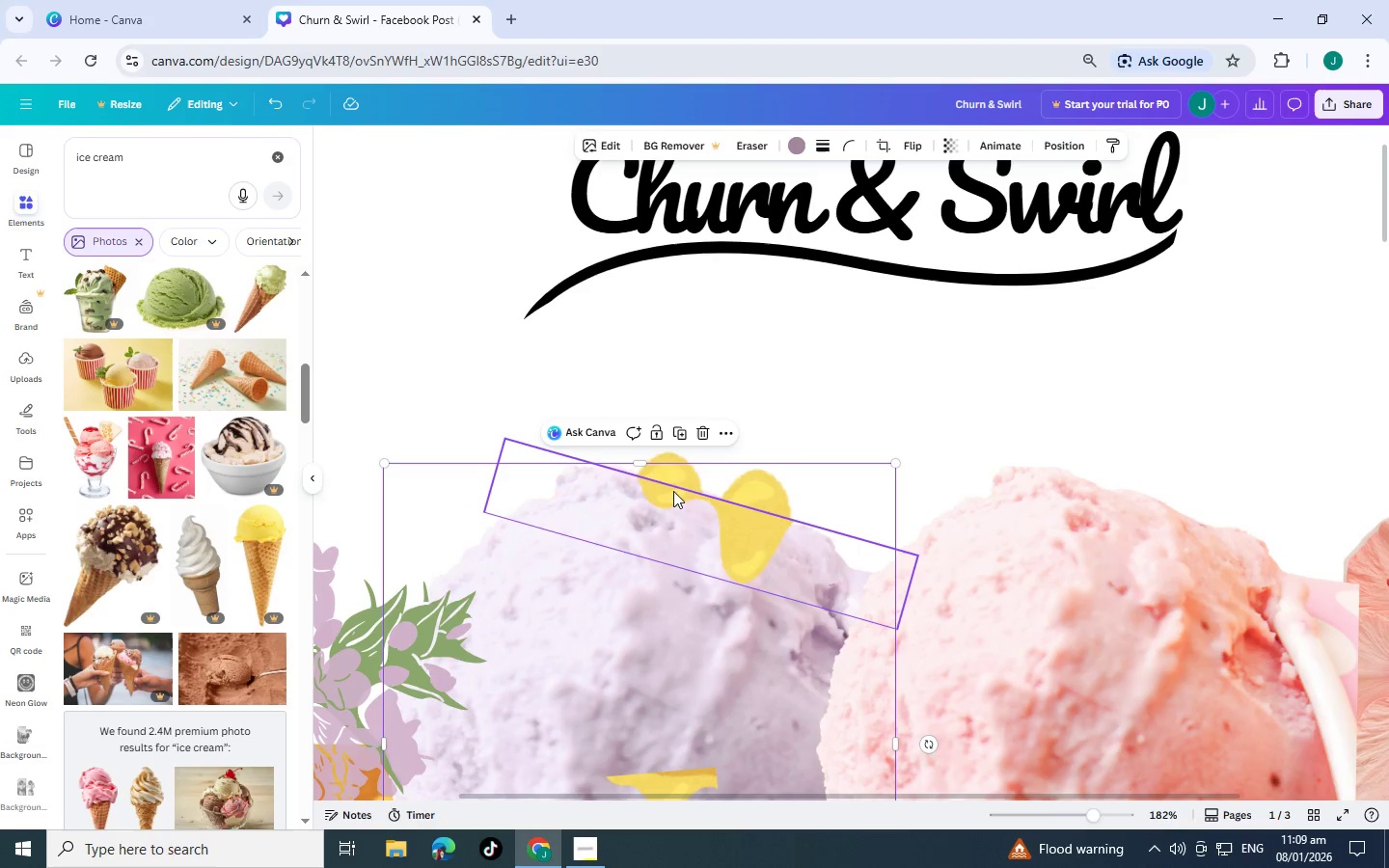 
left_click([668, 488])
 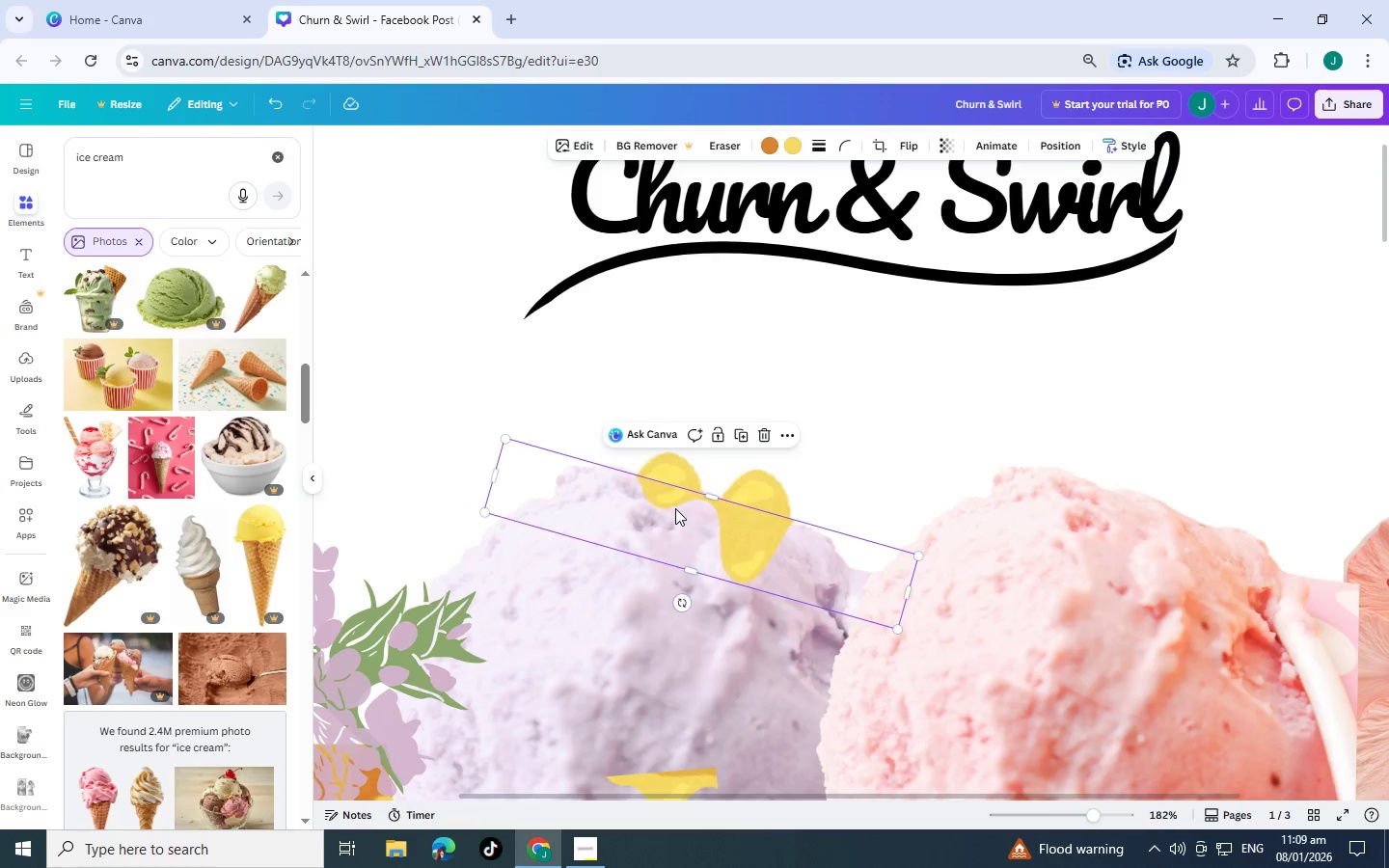 
left_click_drag(start_coordinate=[675, 508], to_coordinate=[667, 532])
 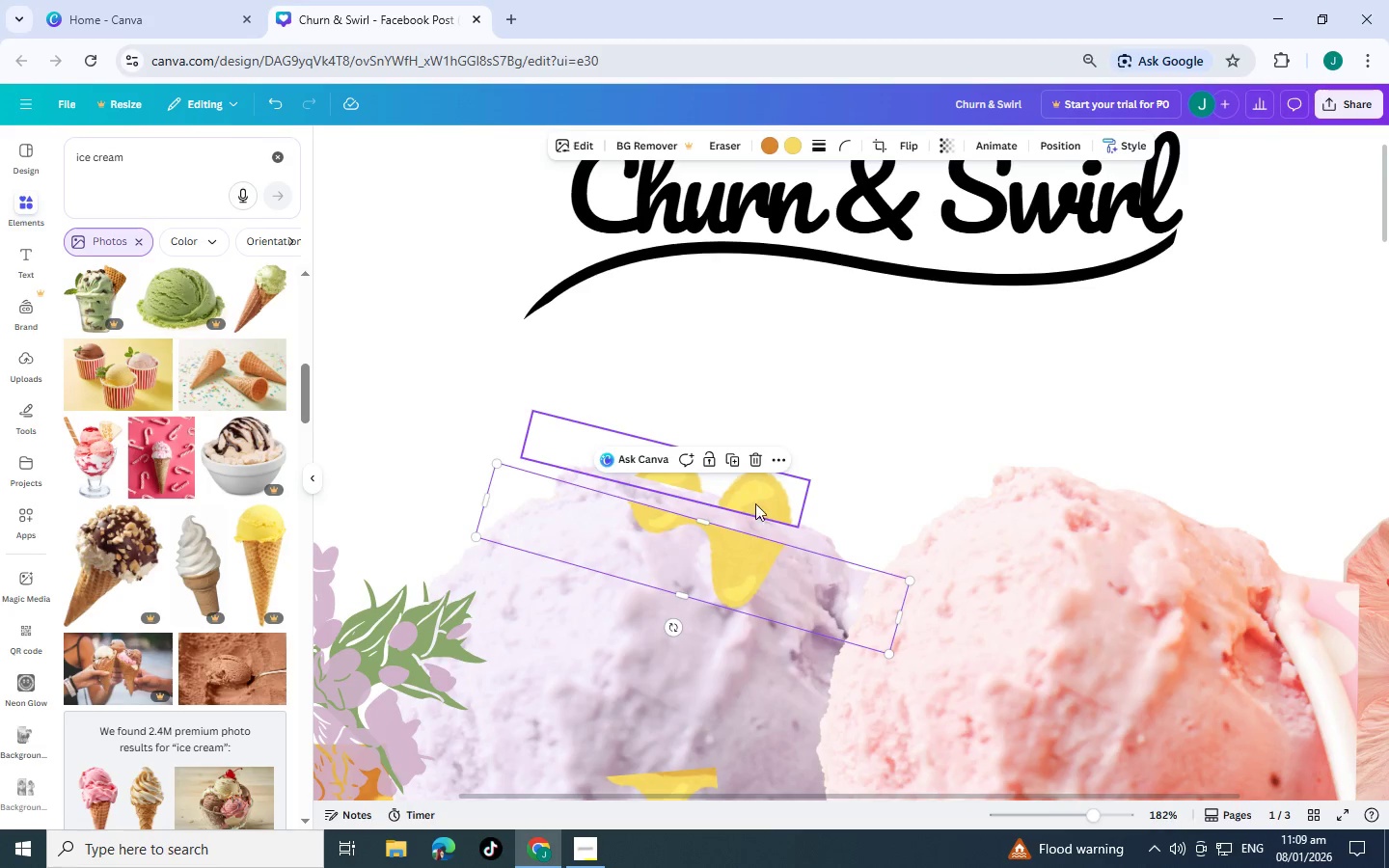 
left_click_drag(start_coordinate=[760, 503], to_coordinate=[748, 521])
 